 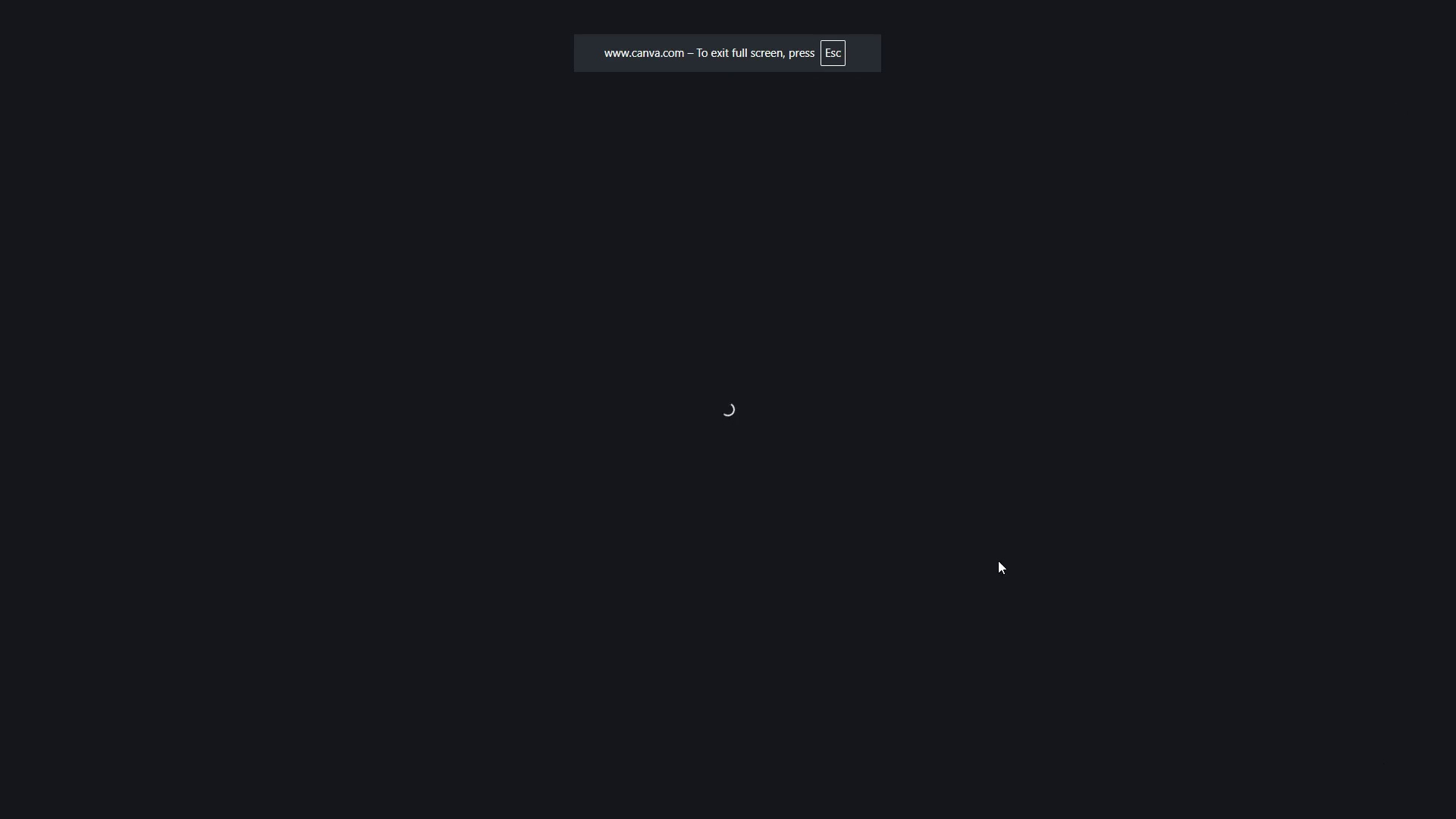 
key(ArrowRight)
 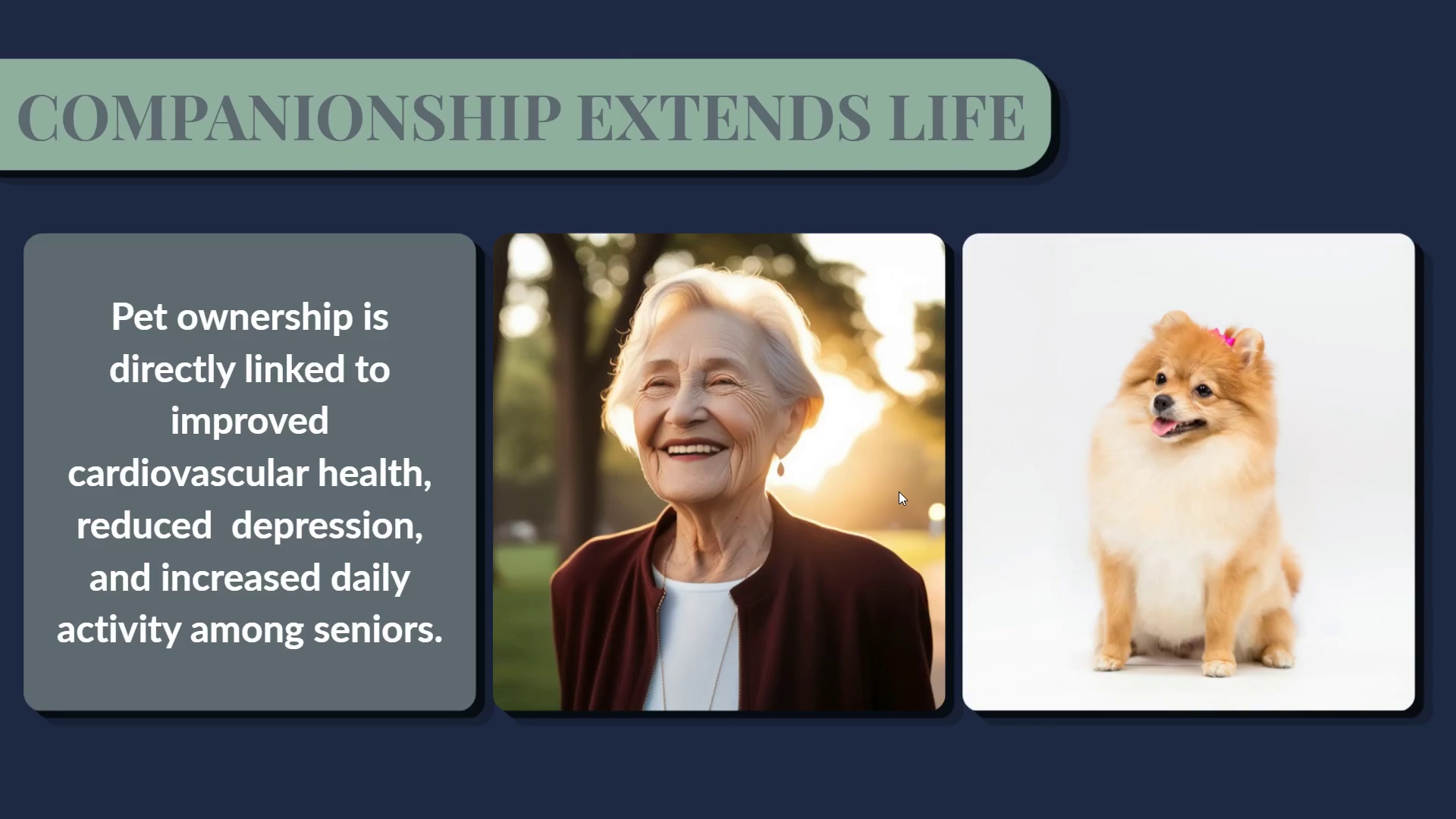 
key(ArrowLeft)
 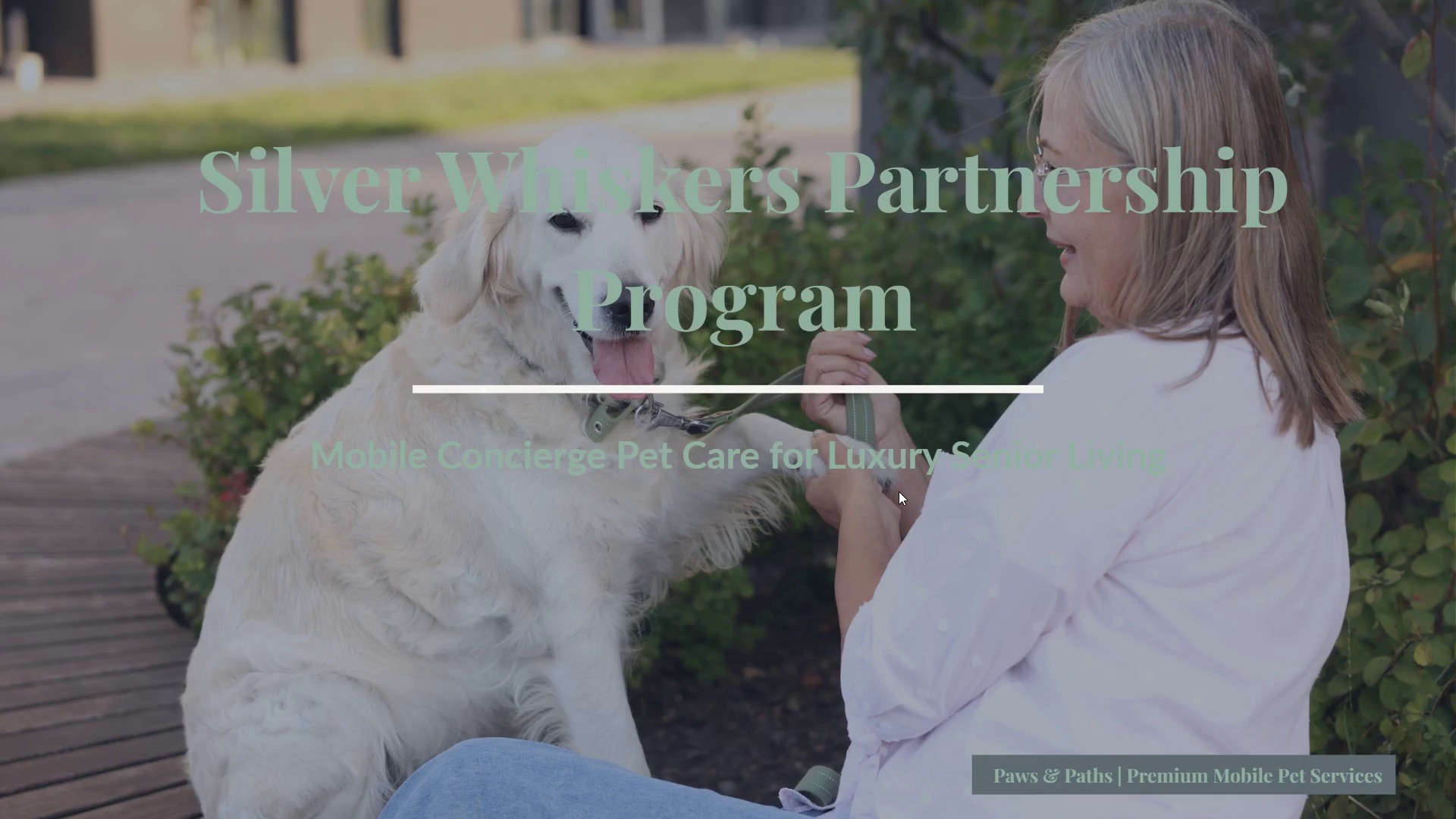 
key(ArrowRight)
 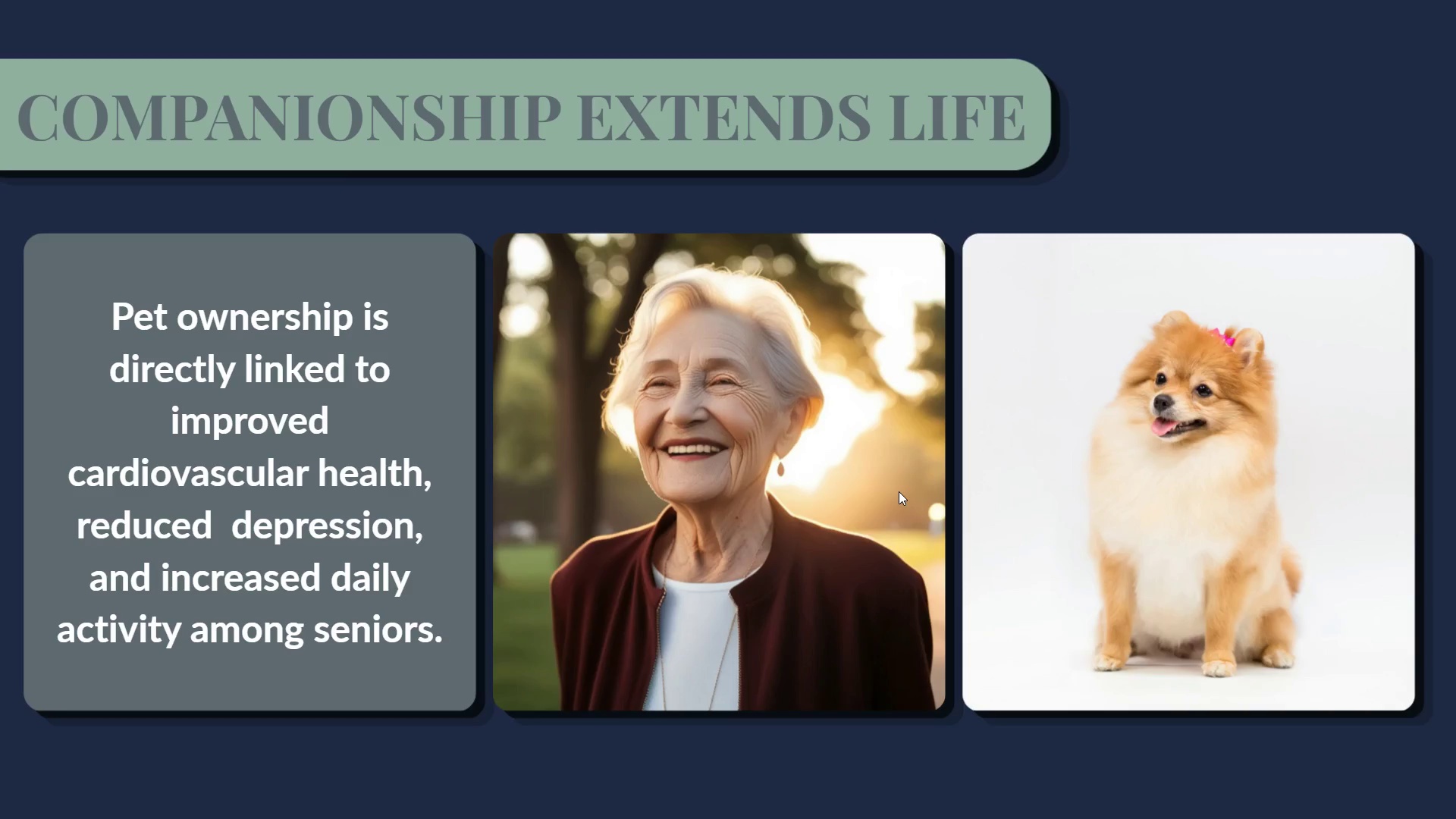 
wait(5.09)
 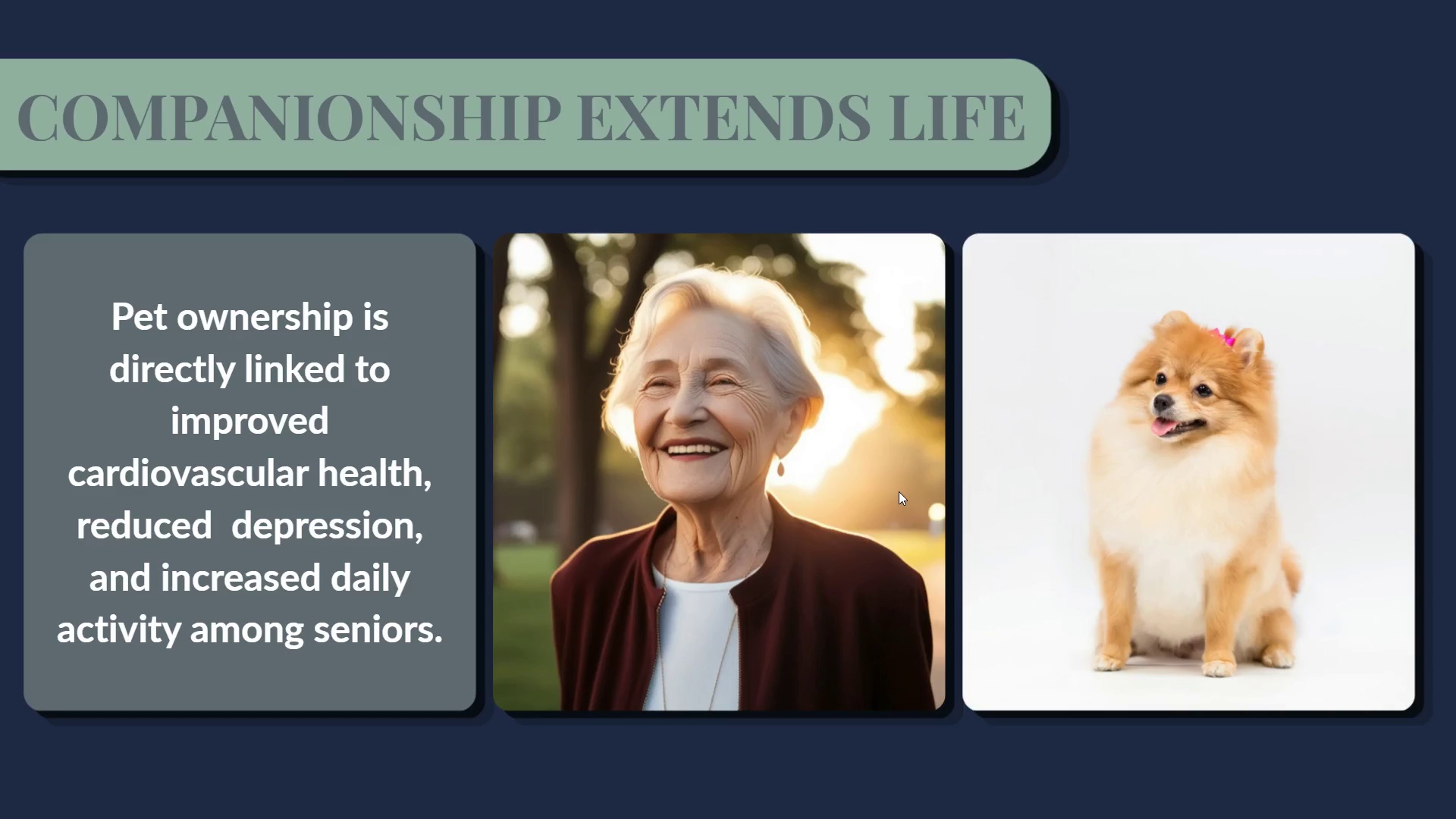 
key(Escape)
 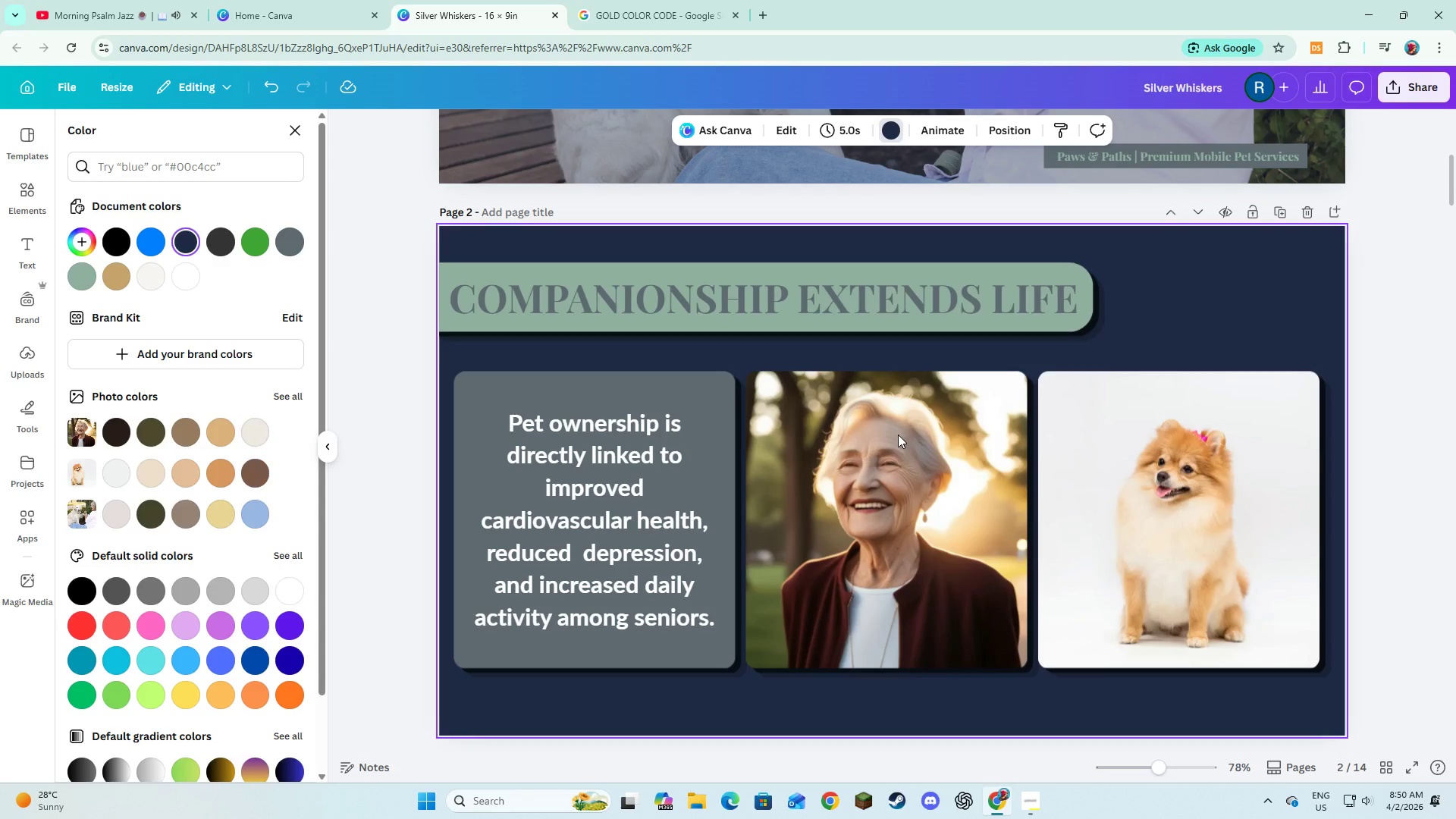 
scroll: coordinate [891, 448], scroll_direction: up, amount: 5.0
 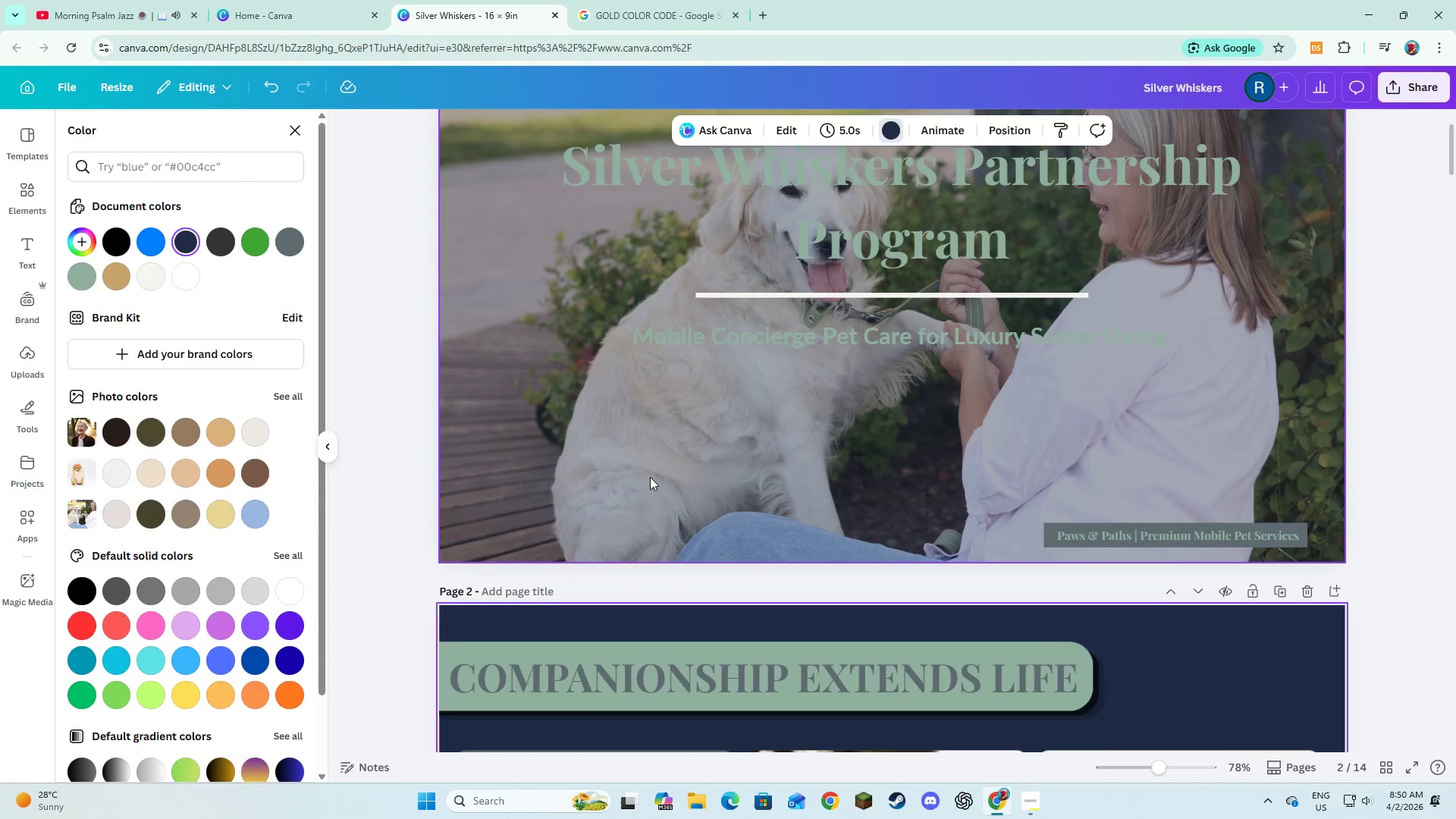 
left_click([650, 477])
 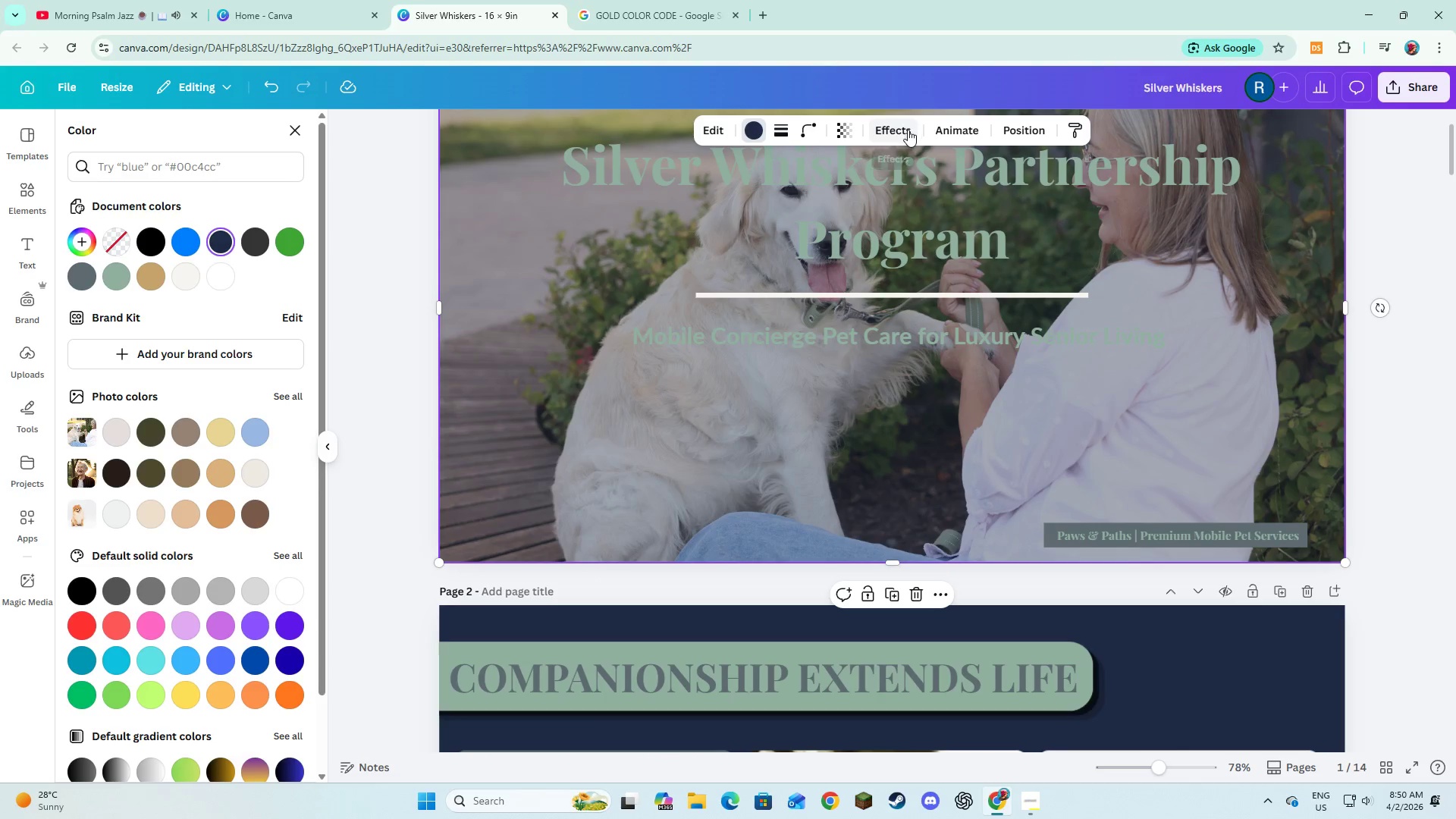 
left_click([906, 130])
 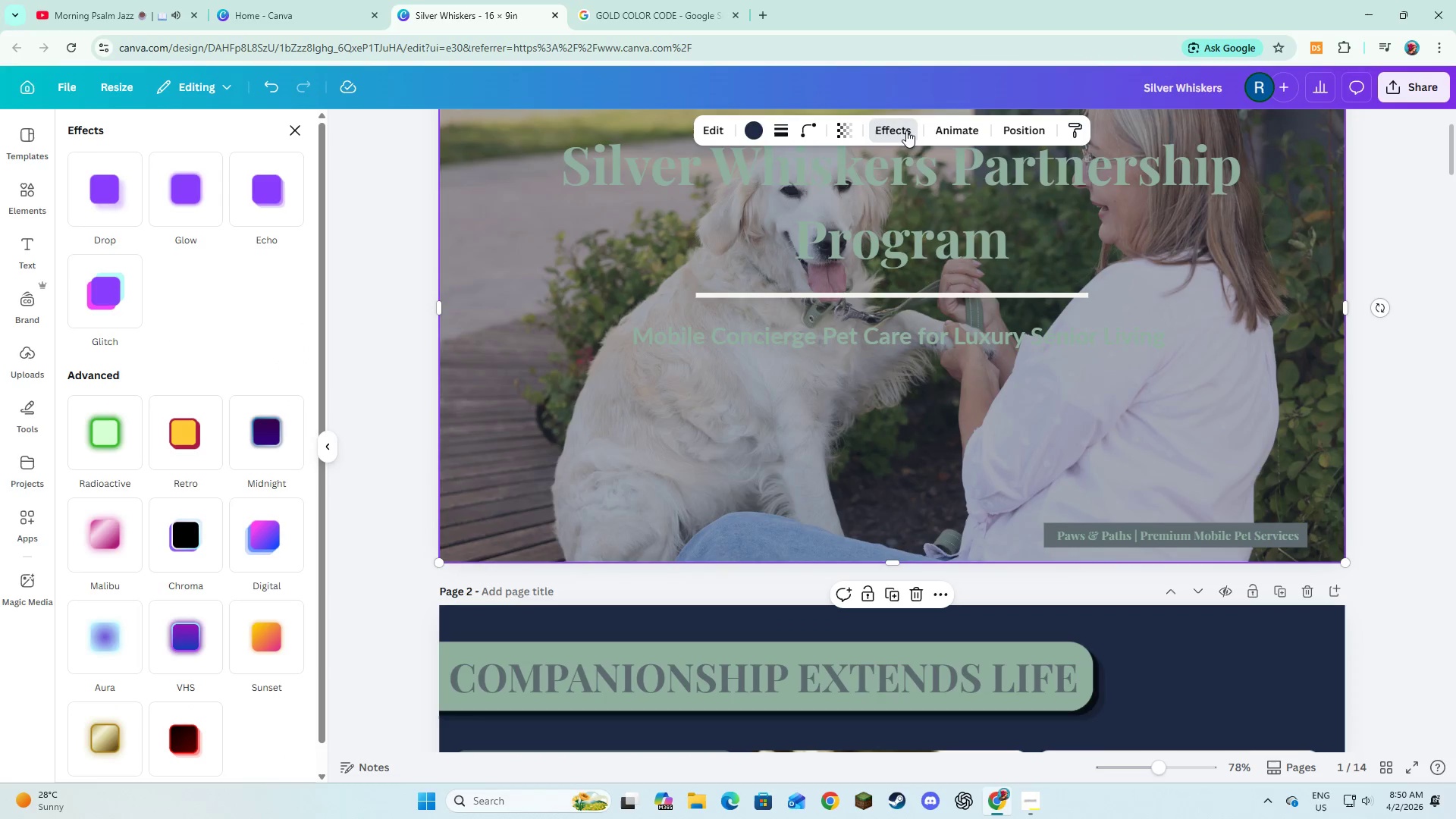 
left_click([846, 130])
 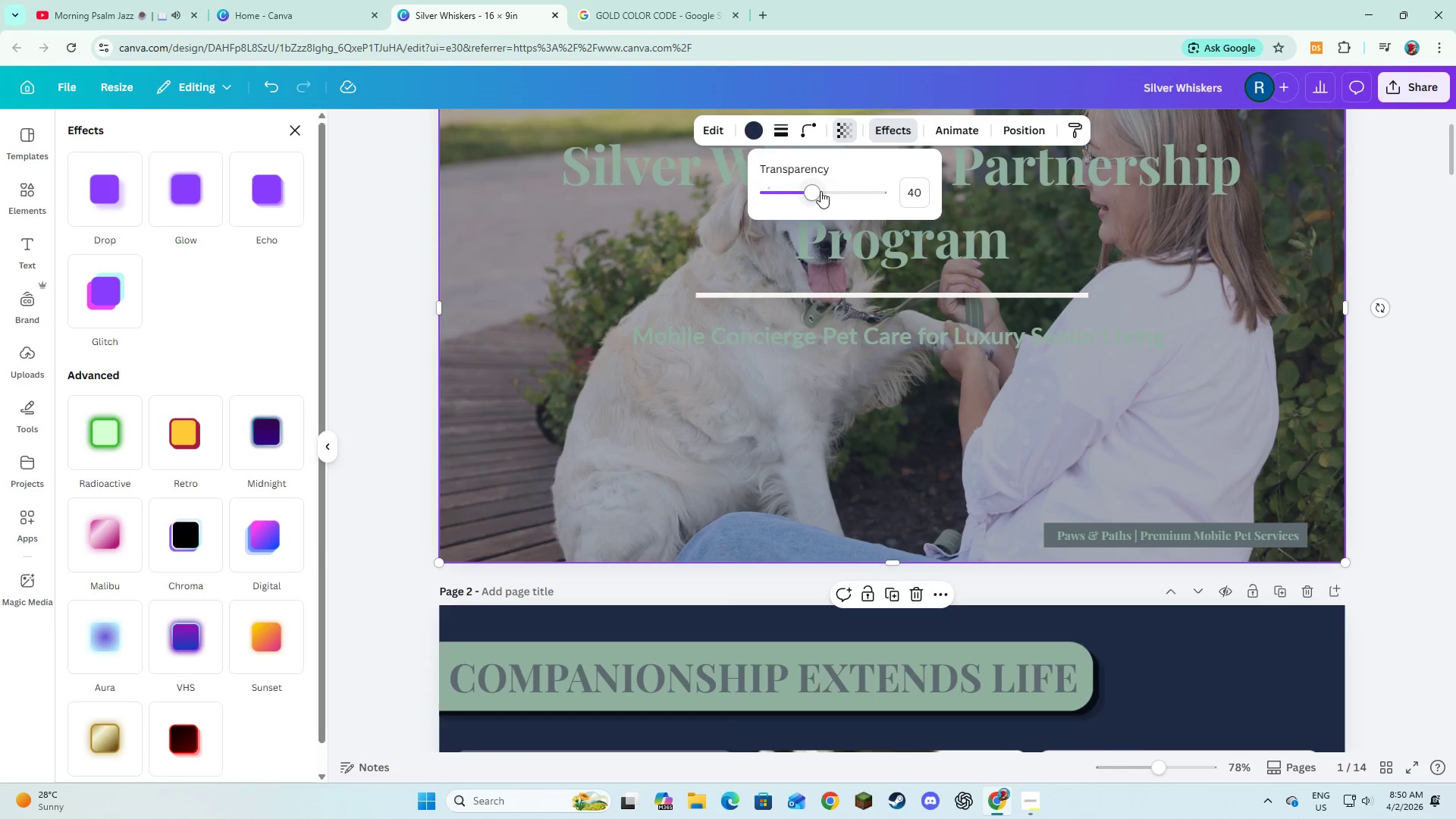 
left_click_drag(start_coordinate=[817, 190], to_coordinate=[760, 202])
 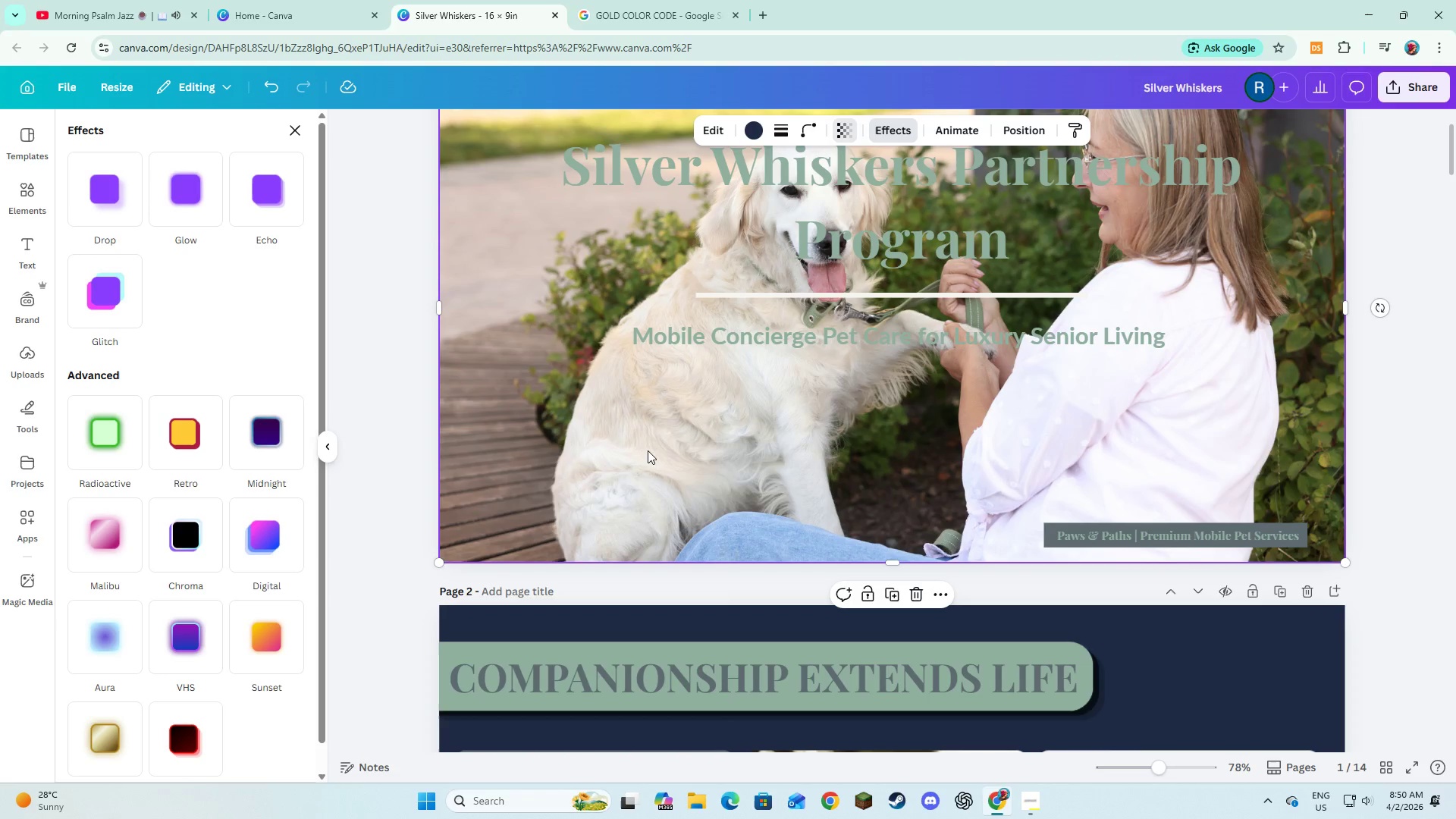 
left_click([648, 450])
 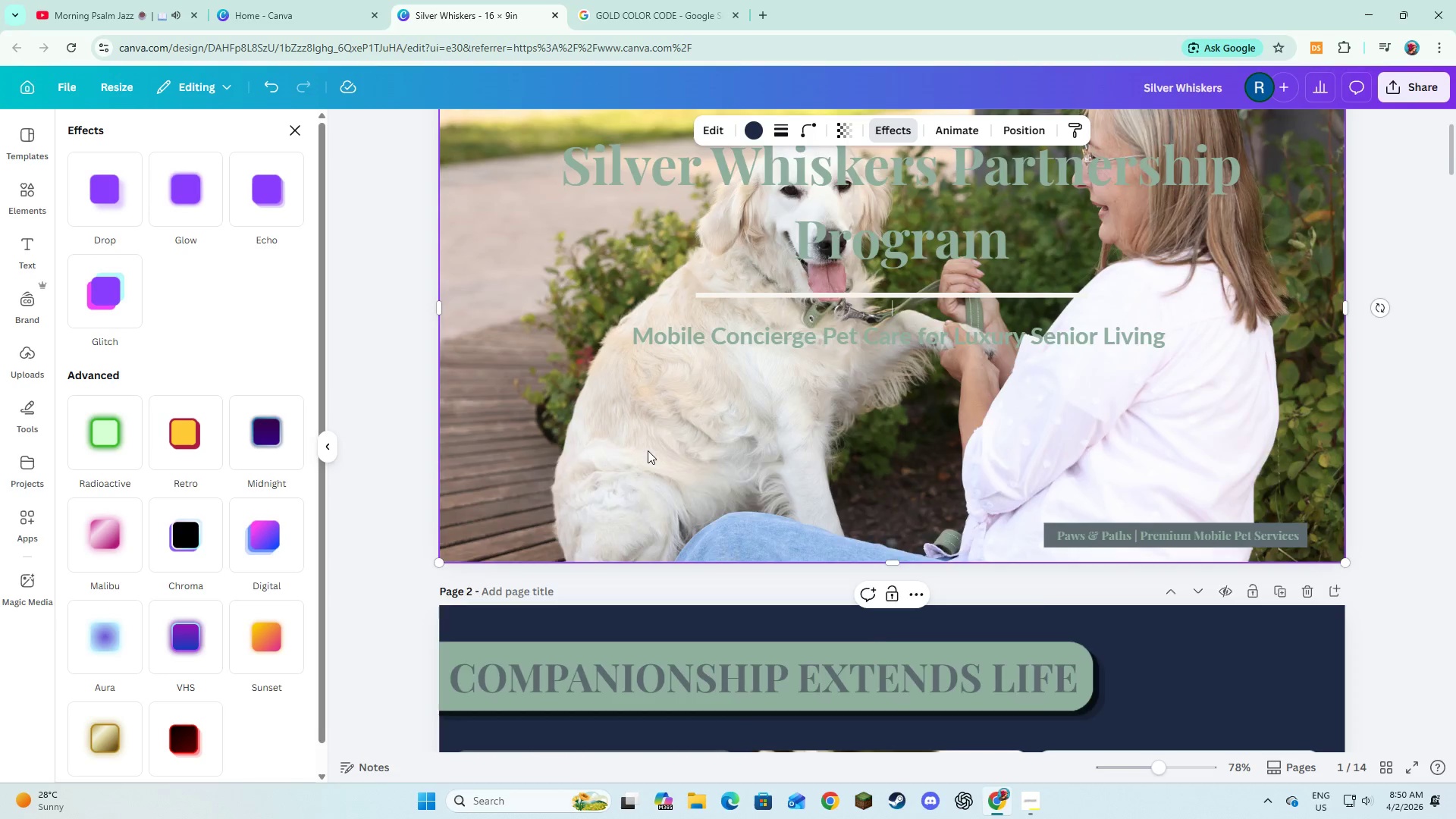 
scroll: coordinate [648, 450], scroll_direction: up, amount: 4.0
 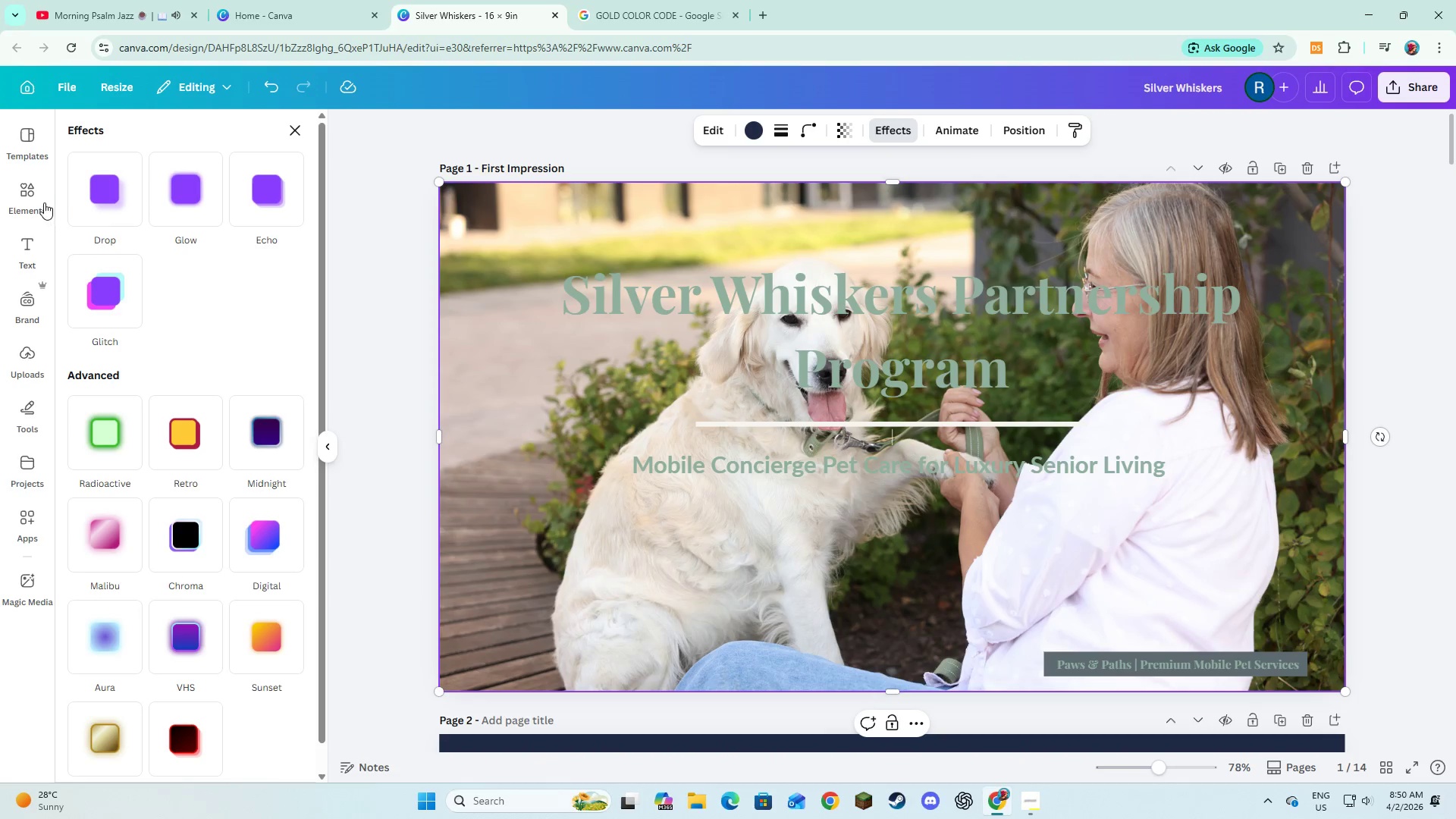 
left_click([40, 199])
 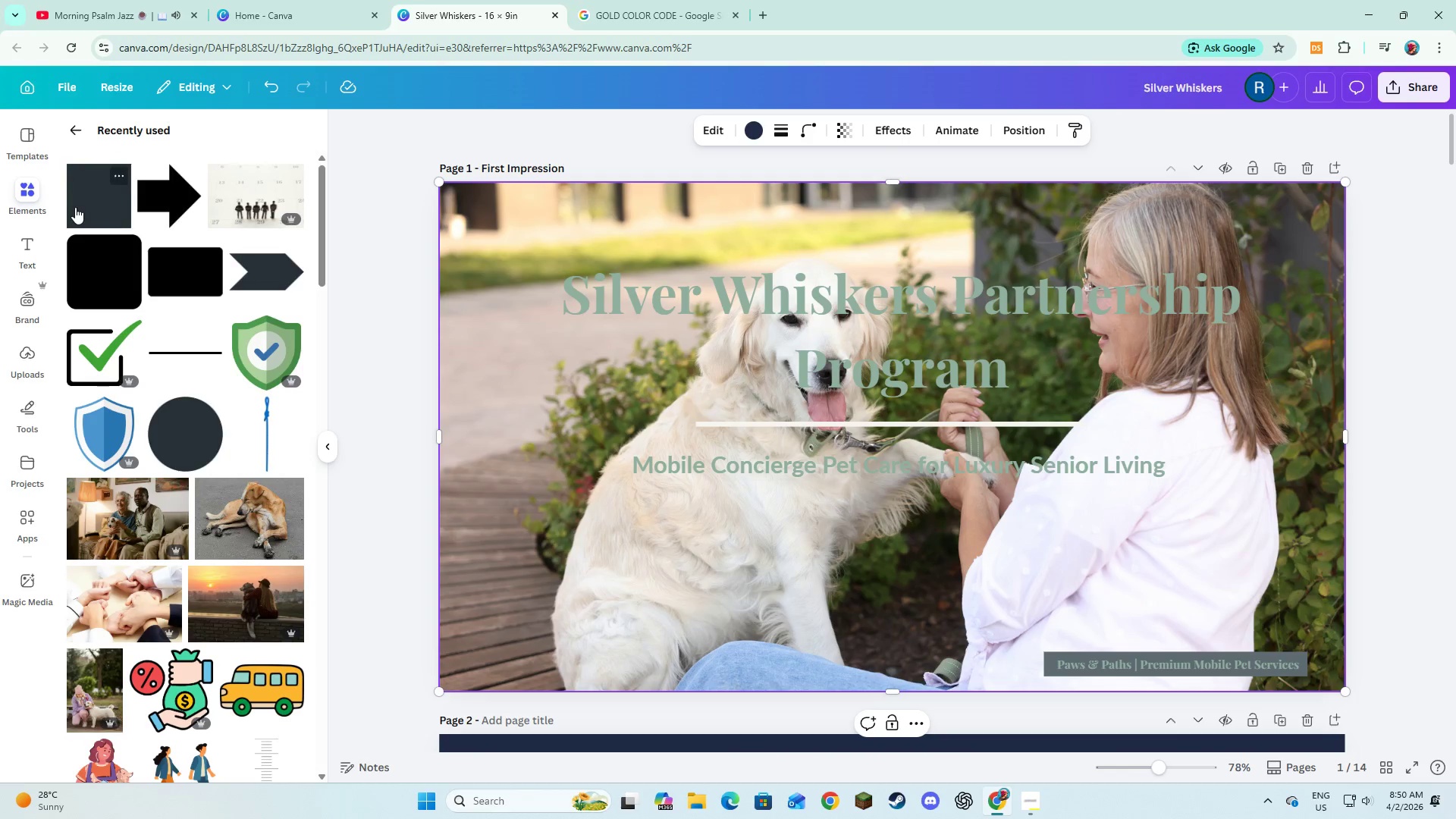 
left_click([75, 207])
 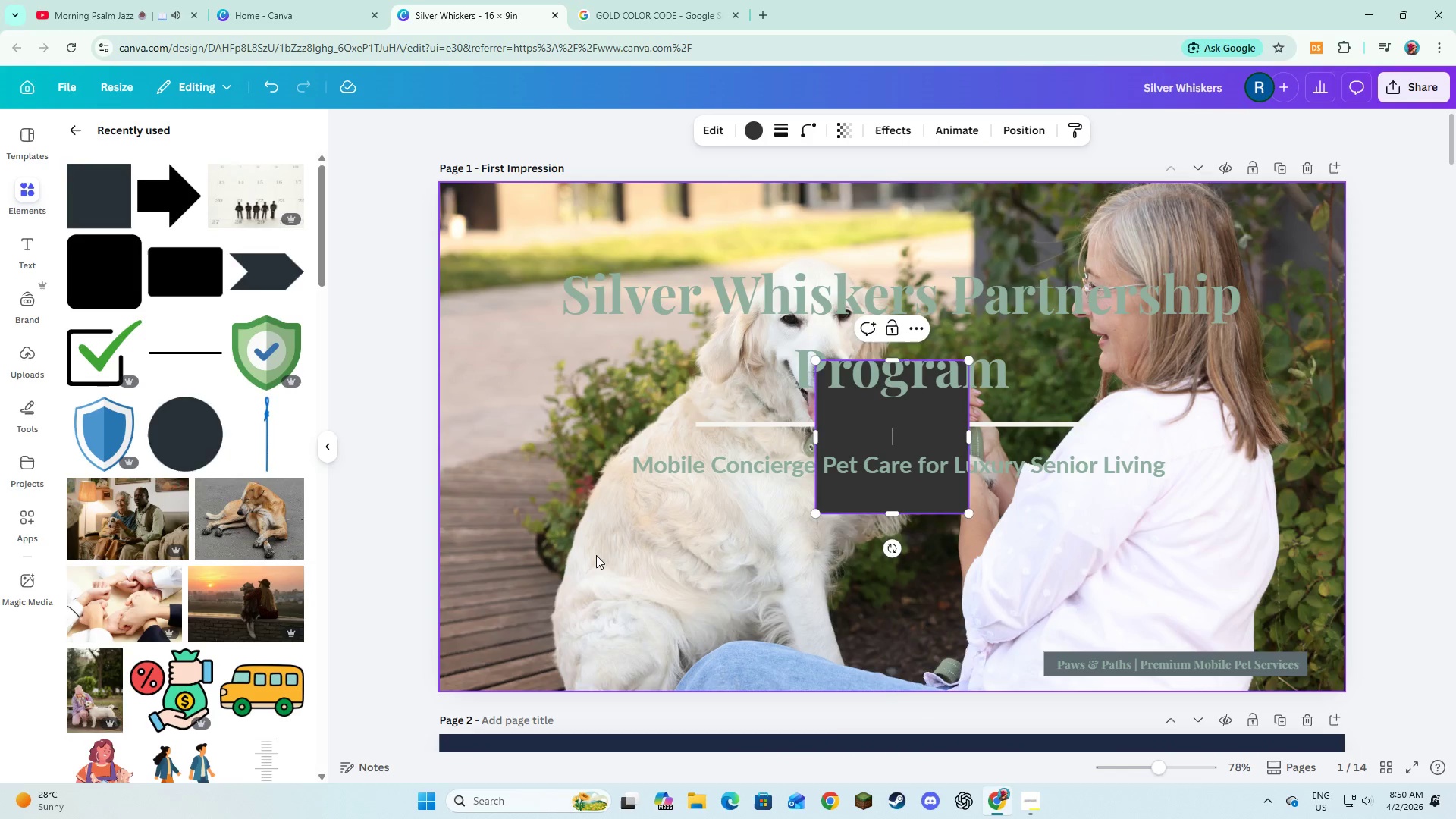 
left_click([596, 555])
 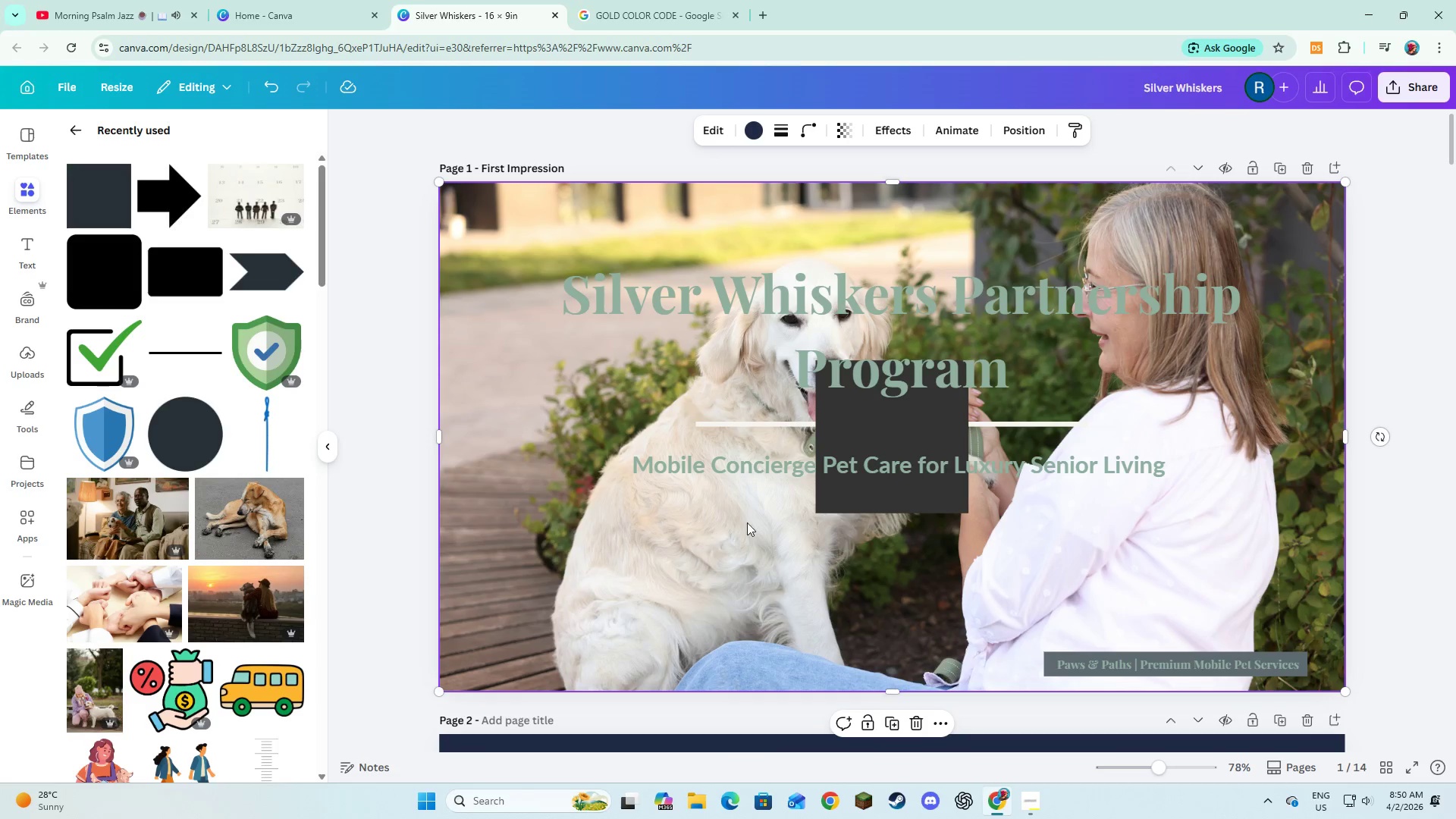 
left_click_drag(start_coordinate=[842, 507], to_coordinate=[464, 329])
 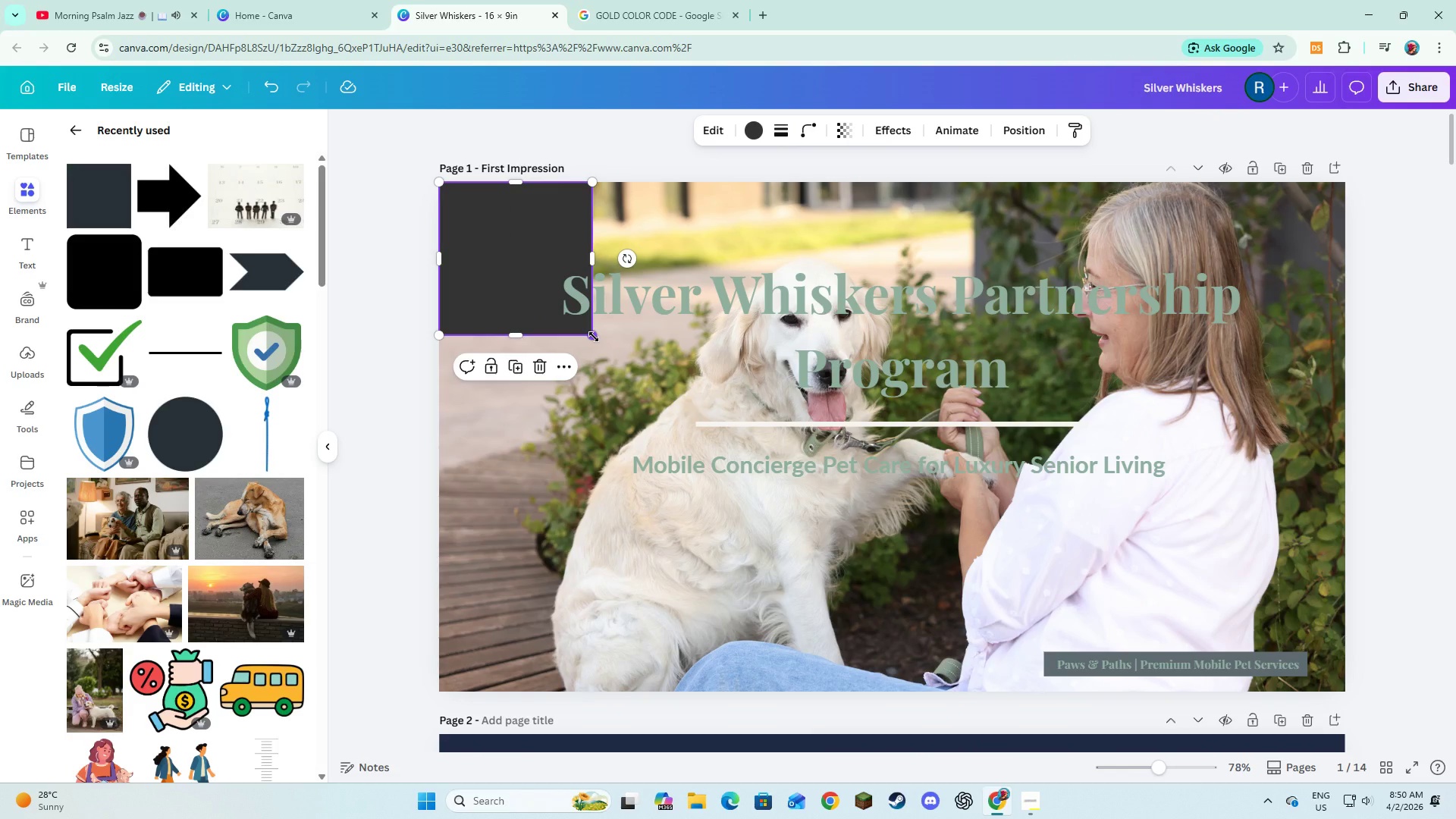 
left_click_drag(start_coordinate=[594, 337], to_coordinate=[1347, 693])
 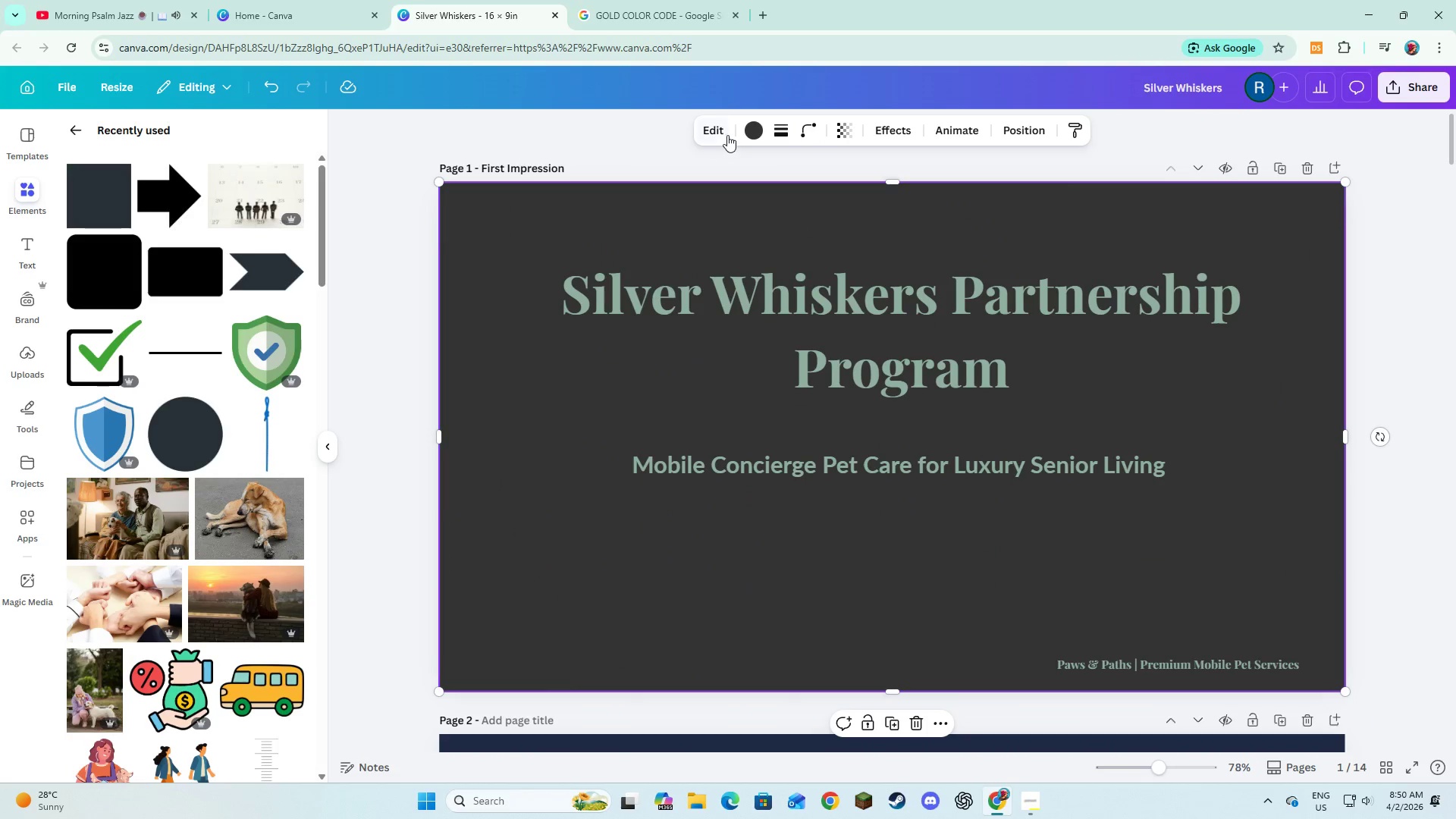 
left_click([749, 133])
 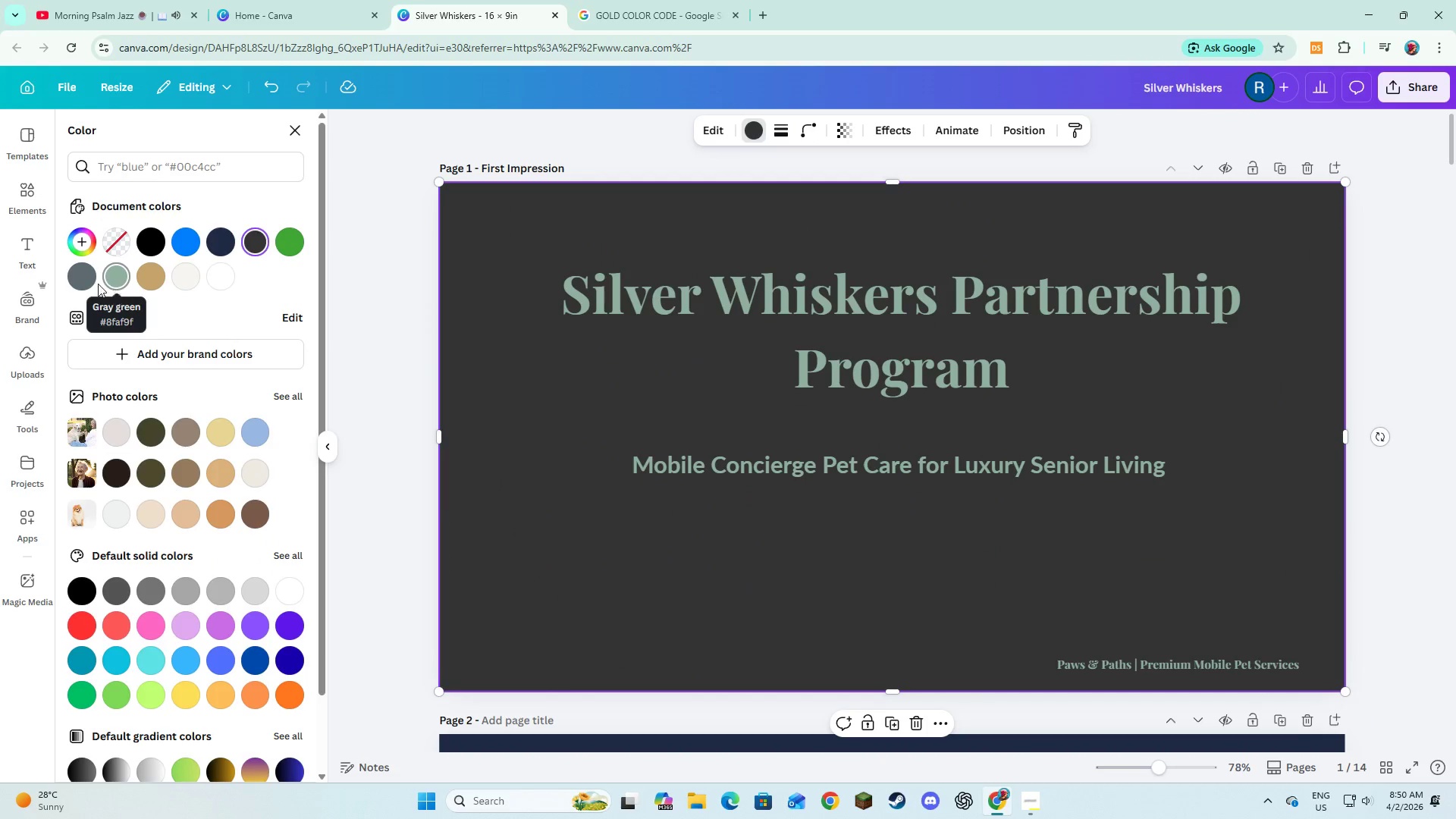 
left_click([91, 281])
 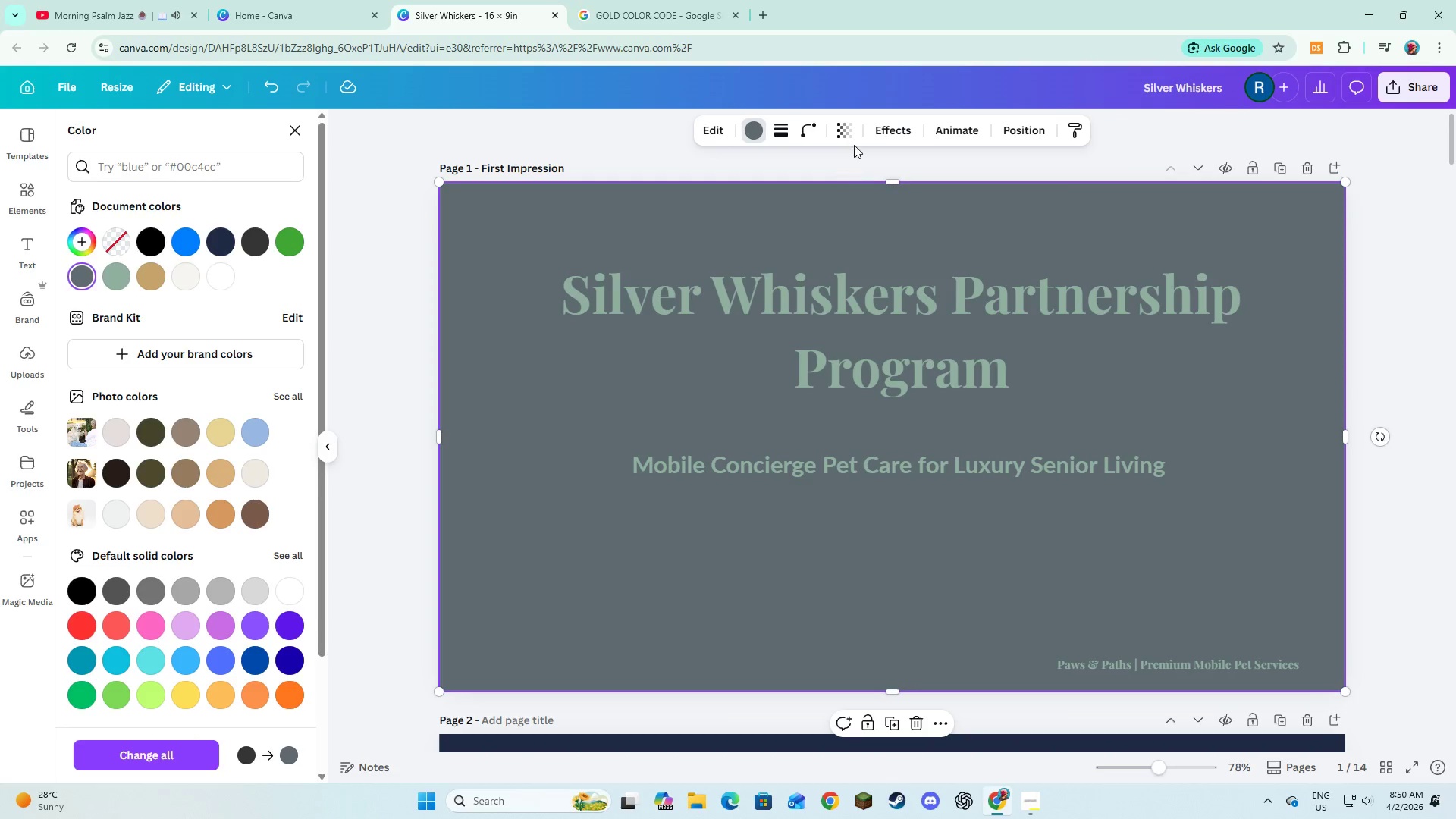 
left_click([855, 138])
 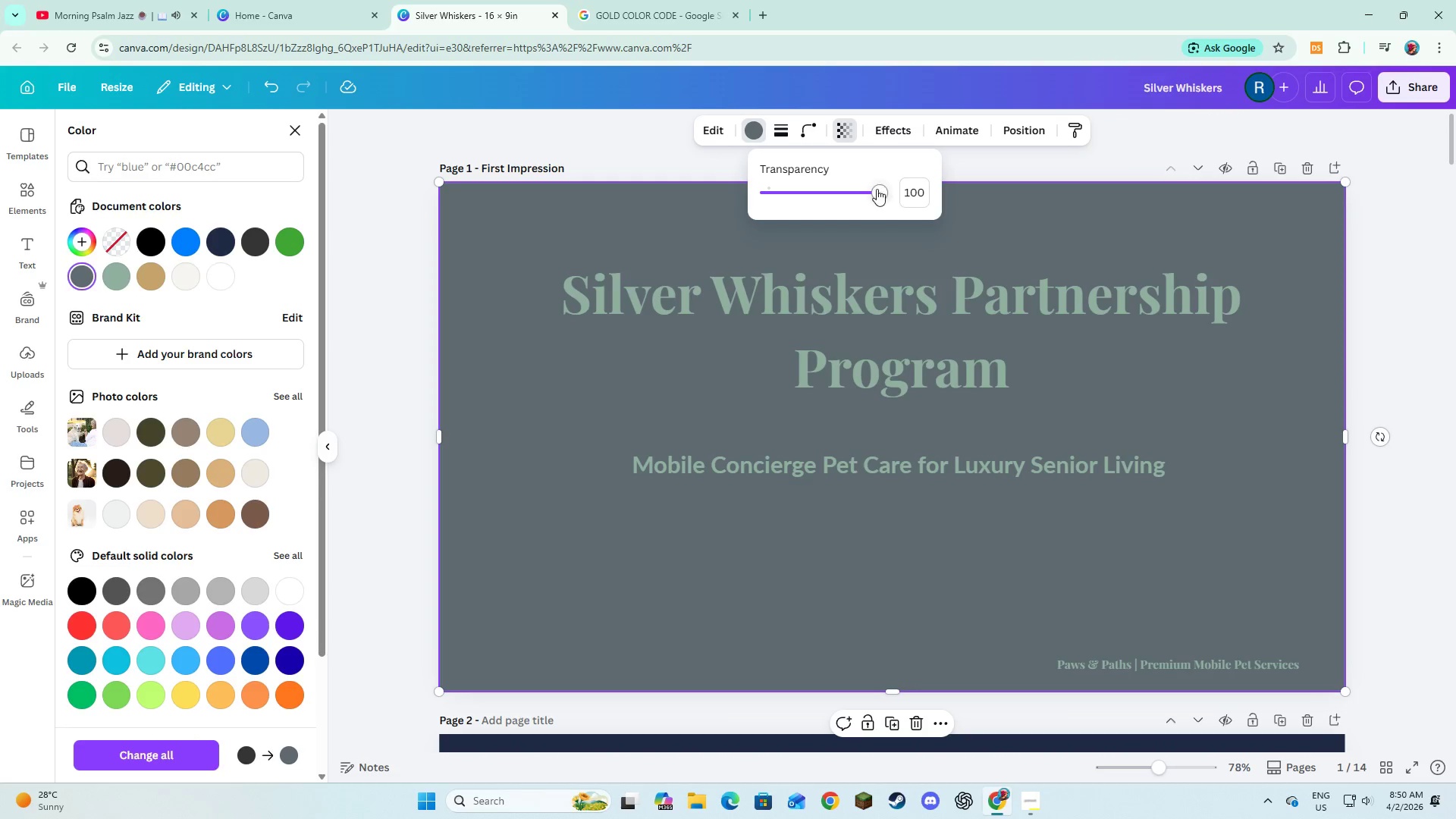 
left_click_drag(start_coordinate=[874, 189], to_coordinate=[834, 191])
 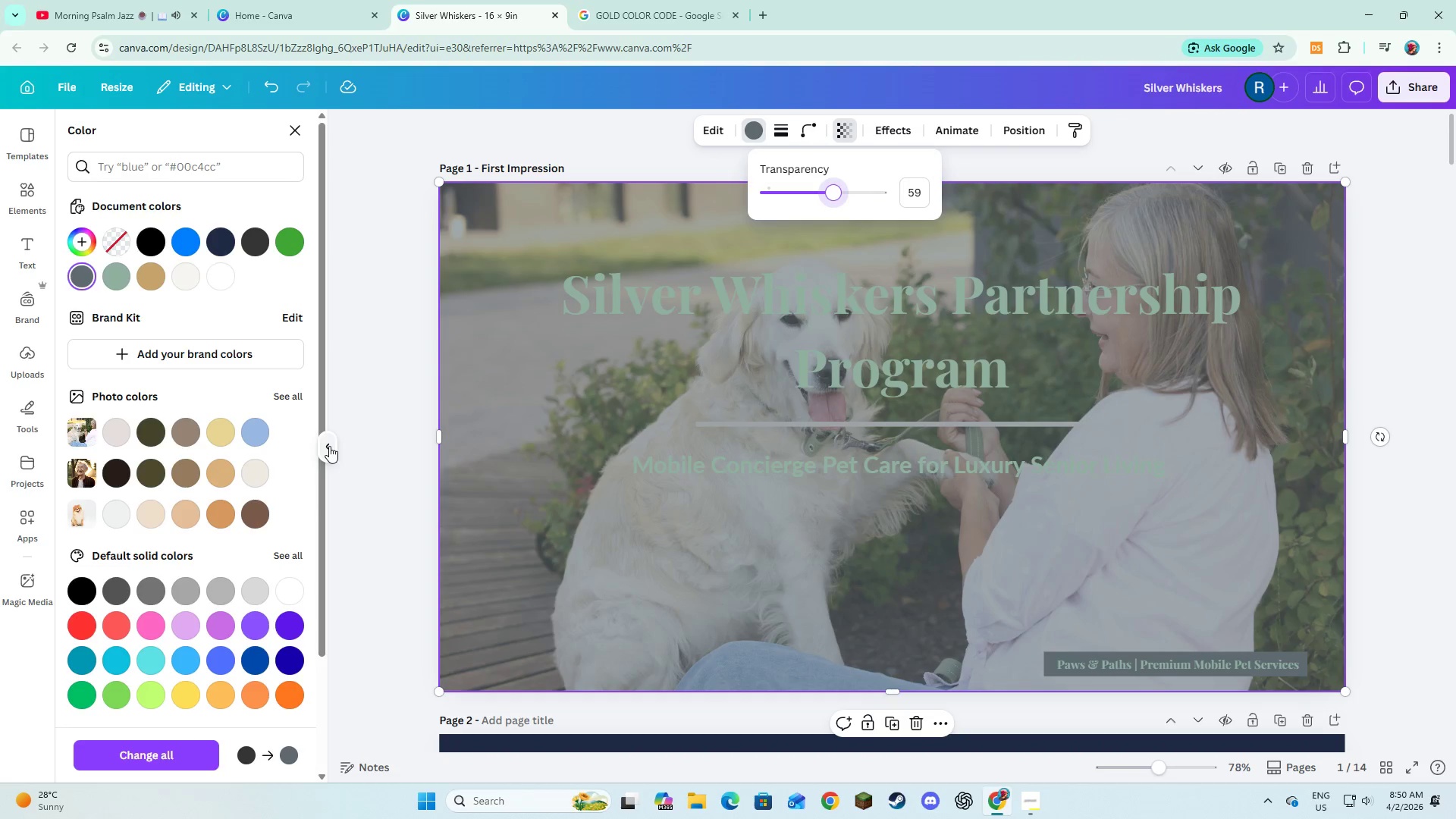 
left_click([329, 446])
 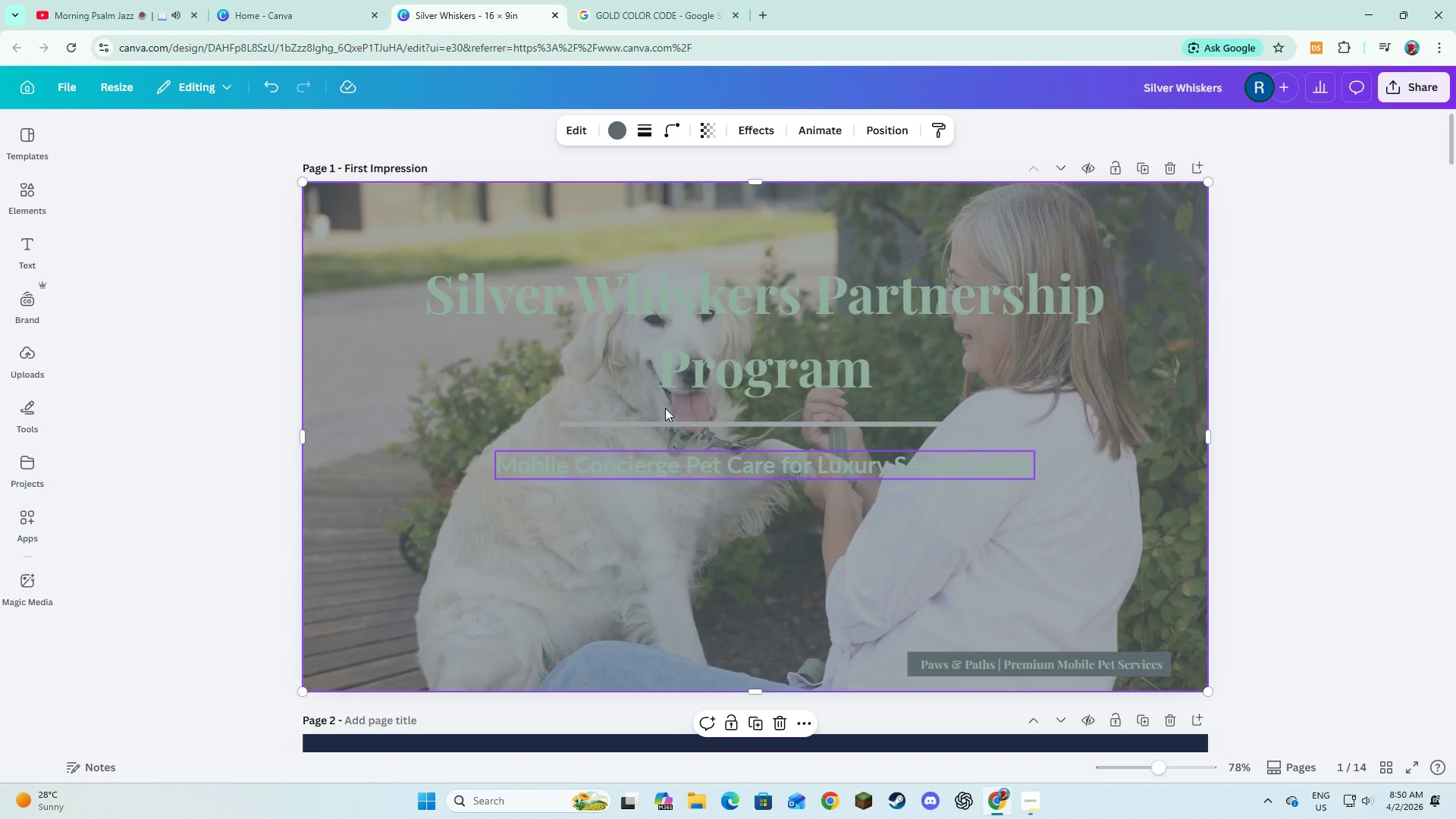 
left_click([664, 312])
 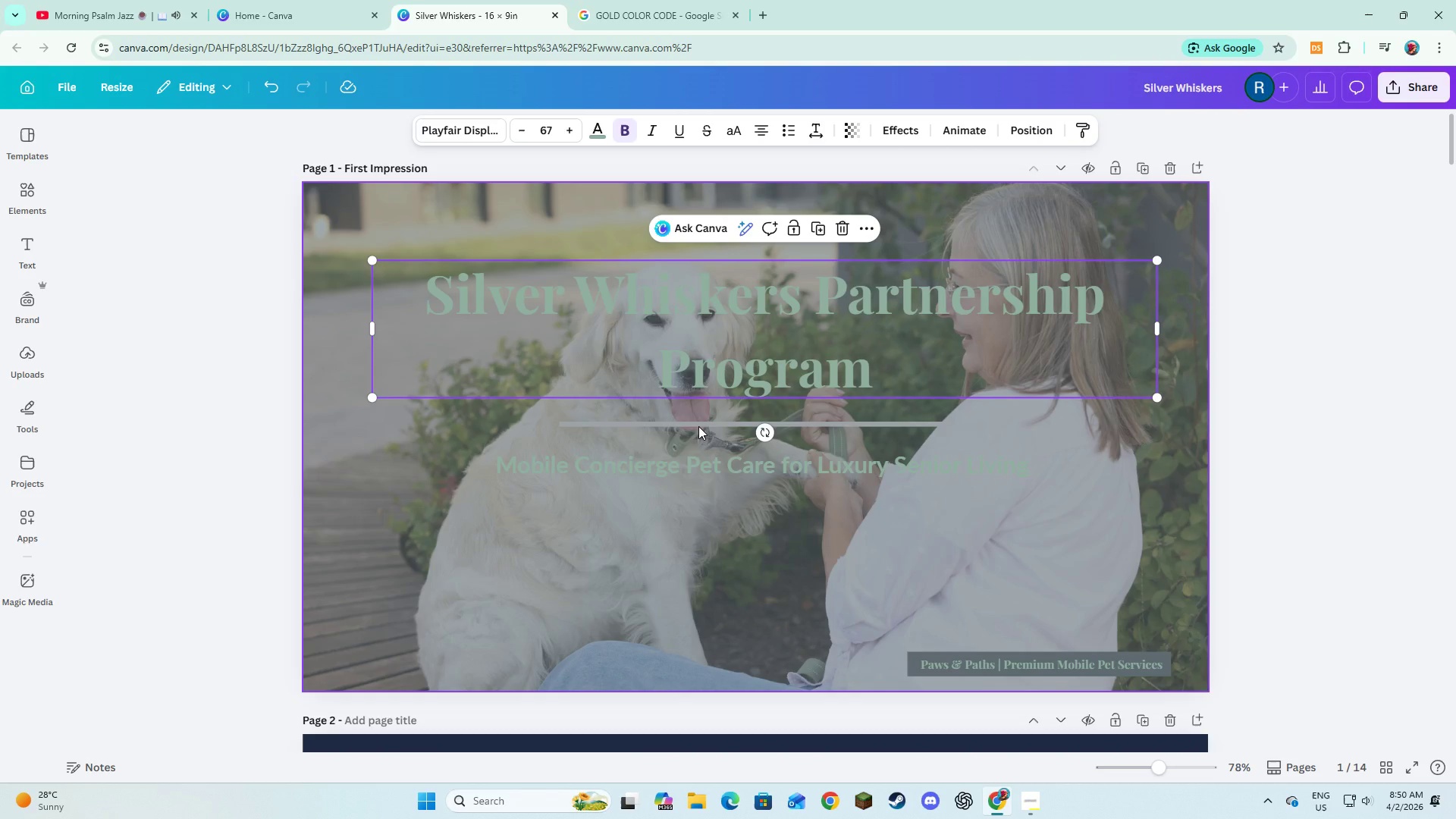 
left_click([698, 426])
 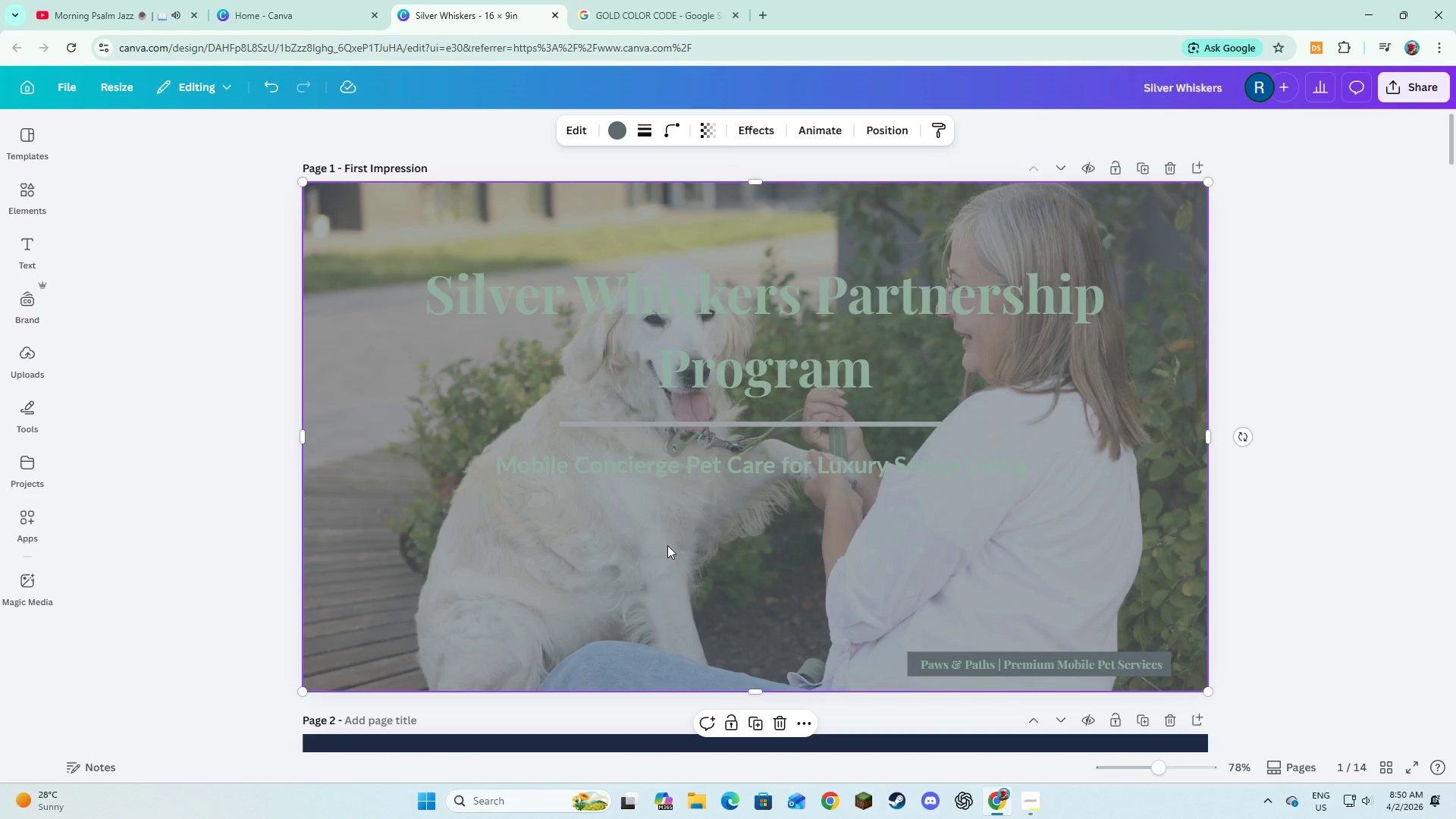 
right_click([667, 545])
 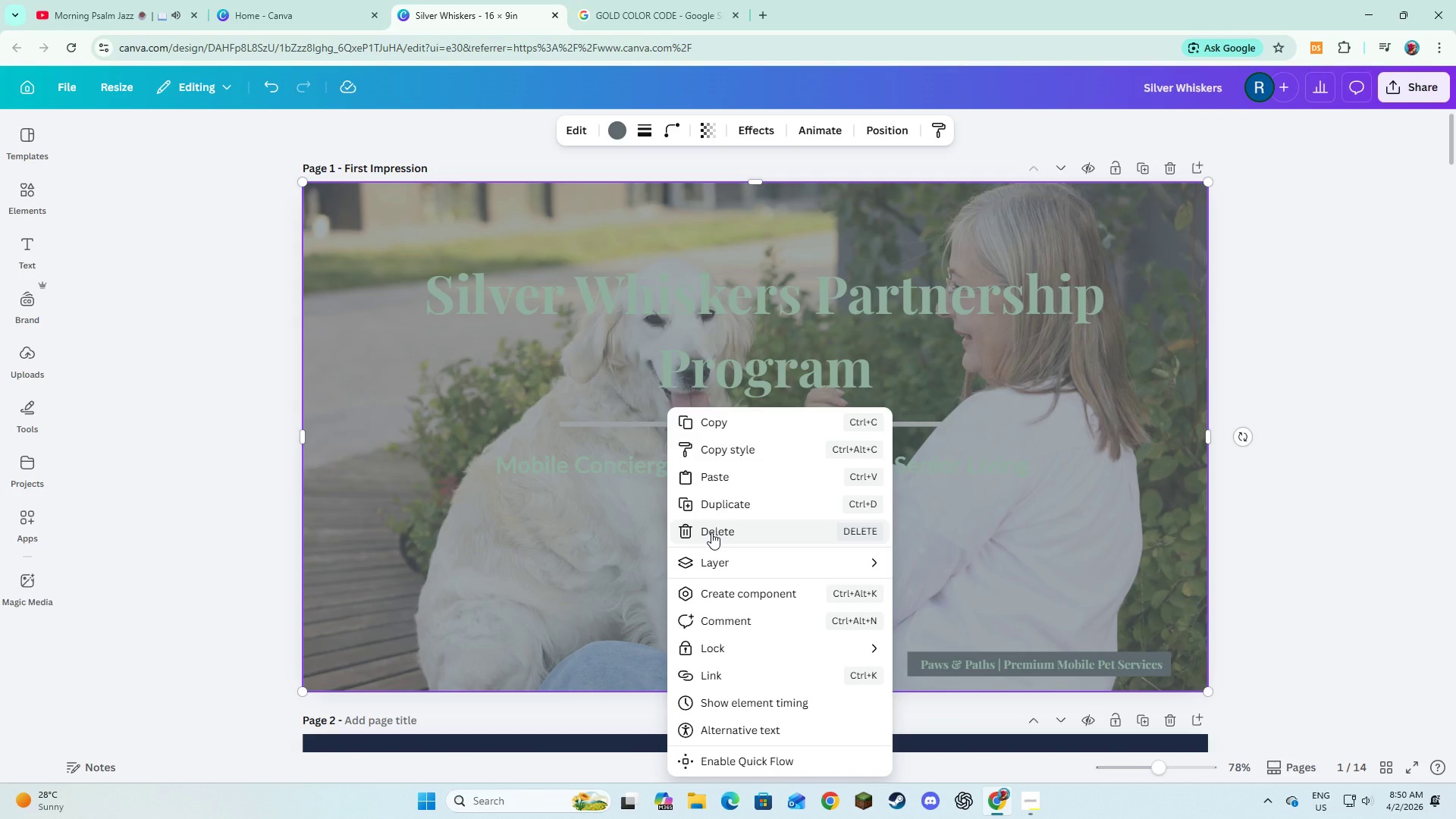 
left_click([723, 573])
 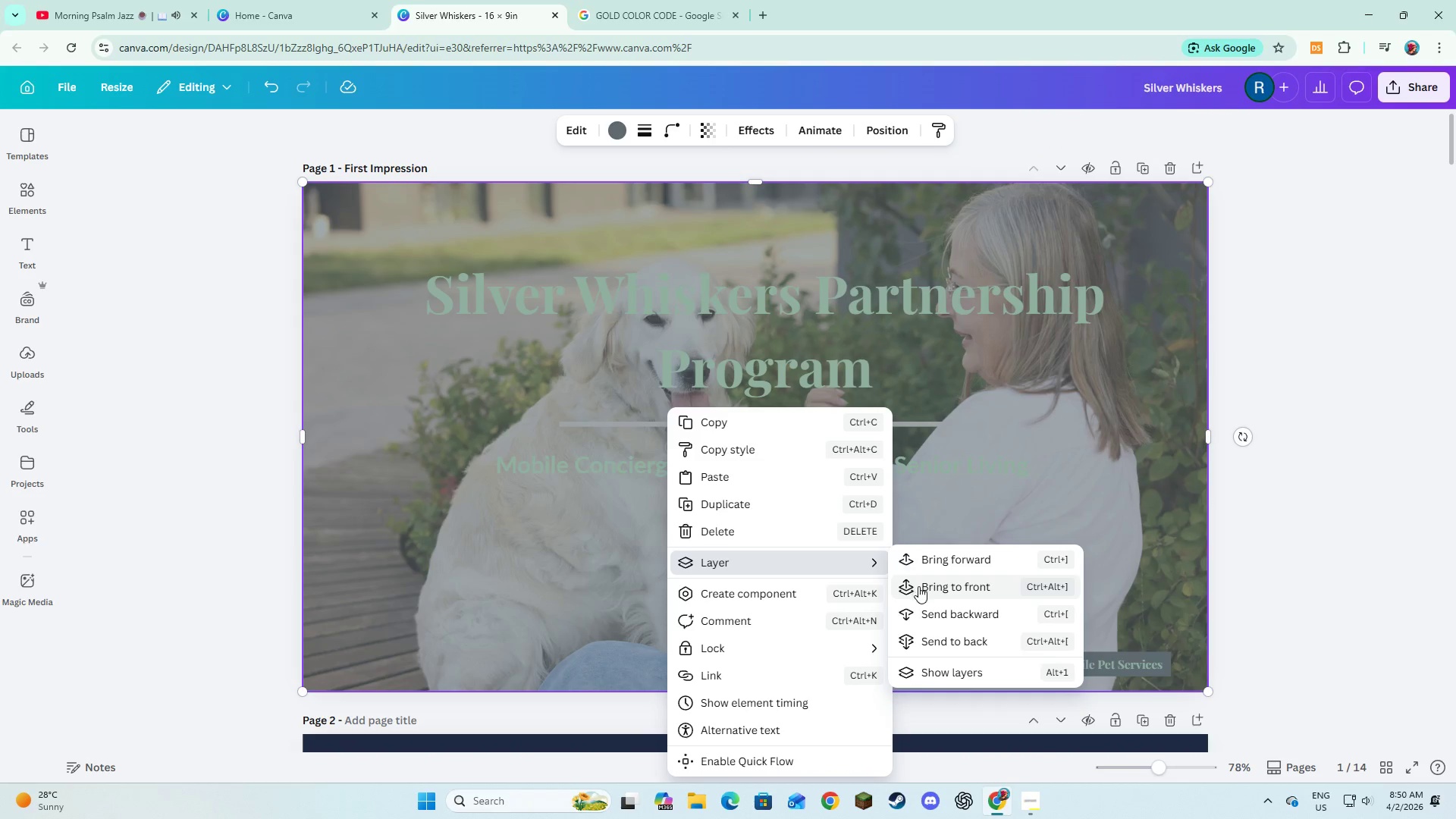 
left_click([928, 610])
 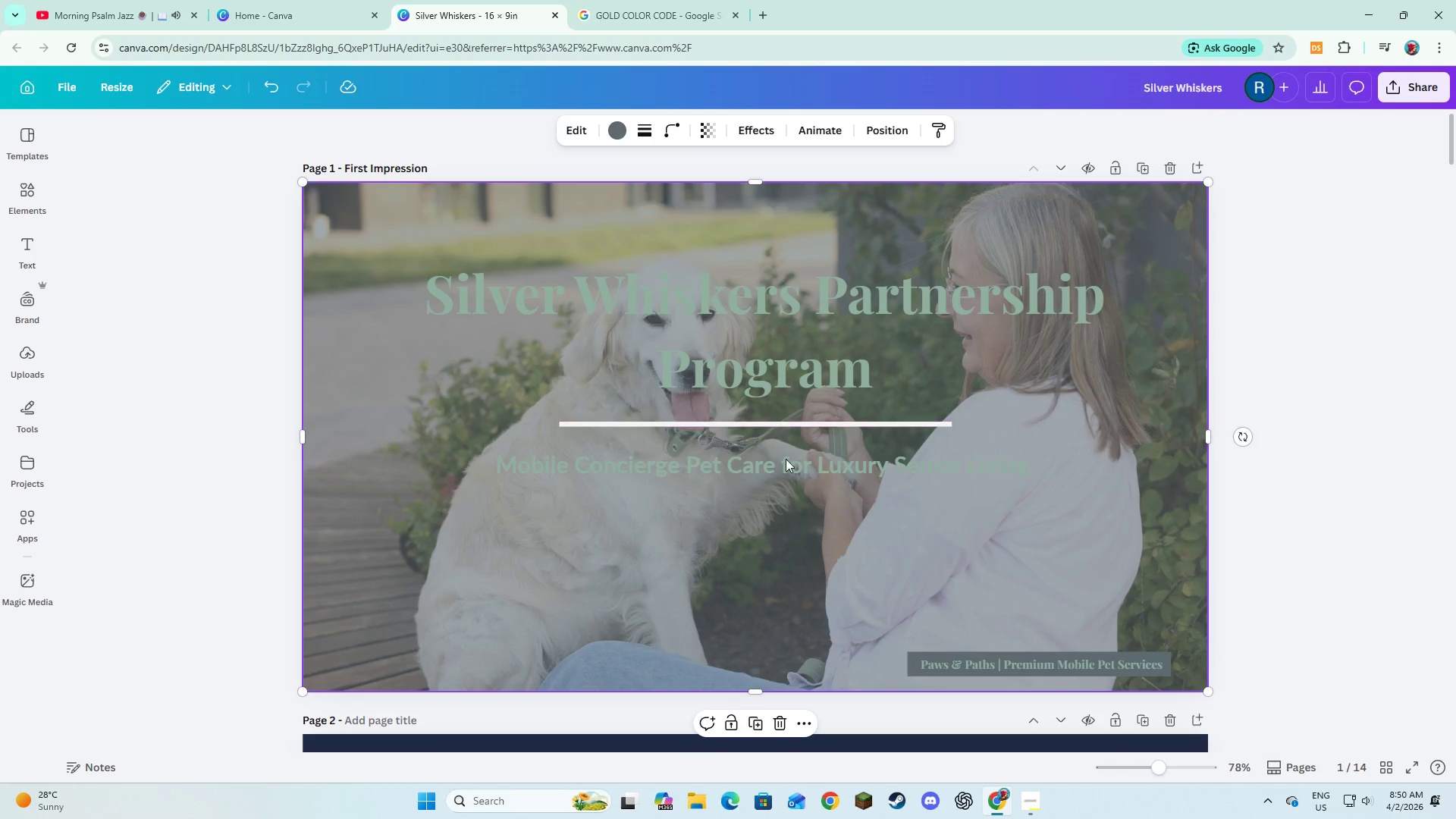 
left_click([784, 356])
 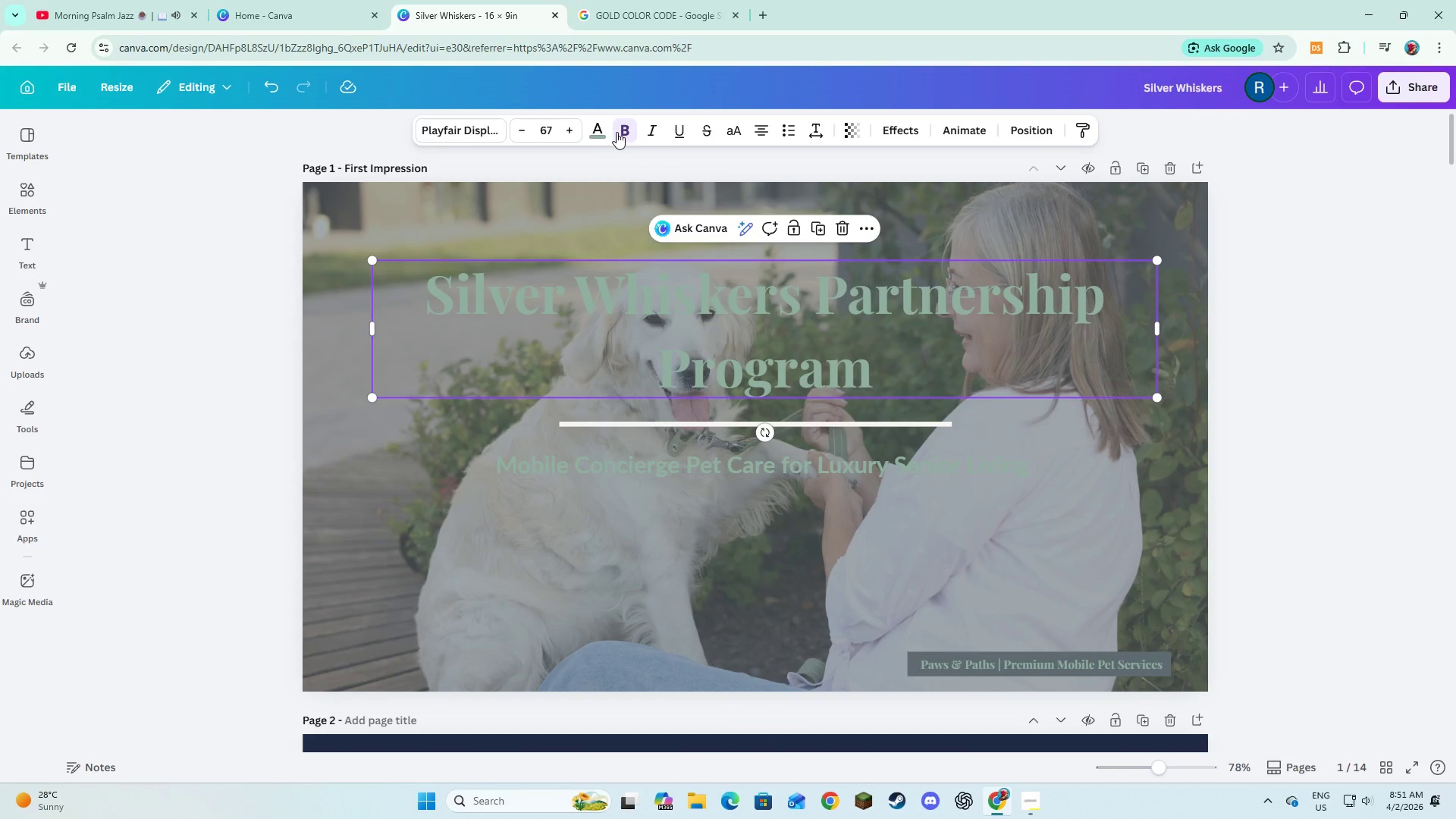 
left_click([599, 127])
 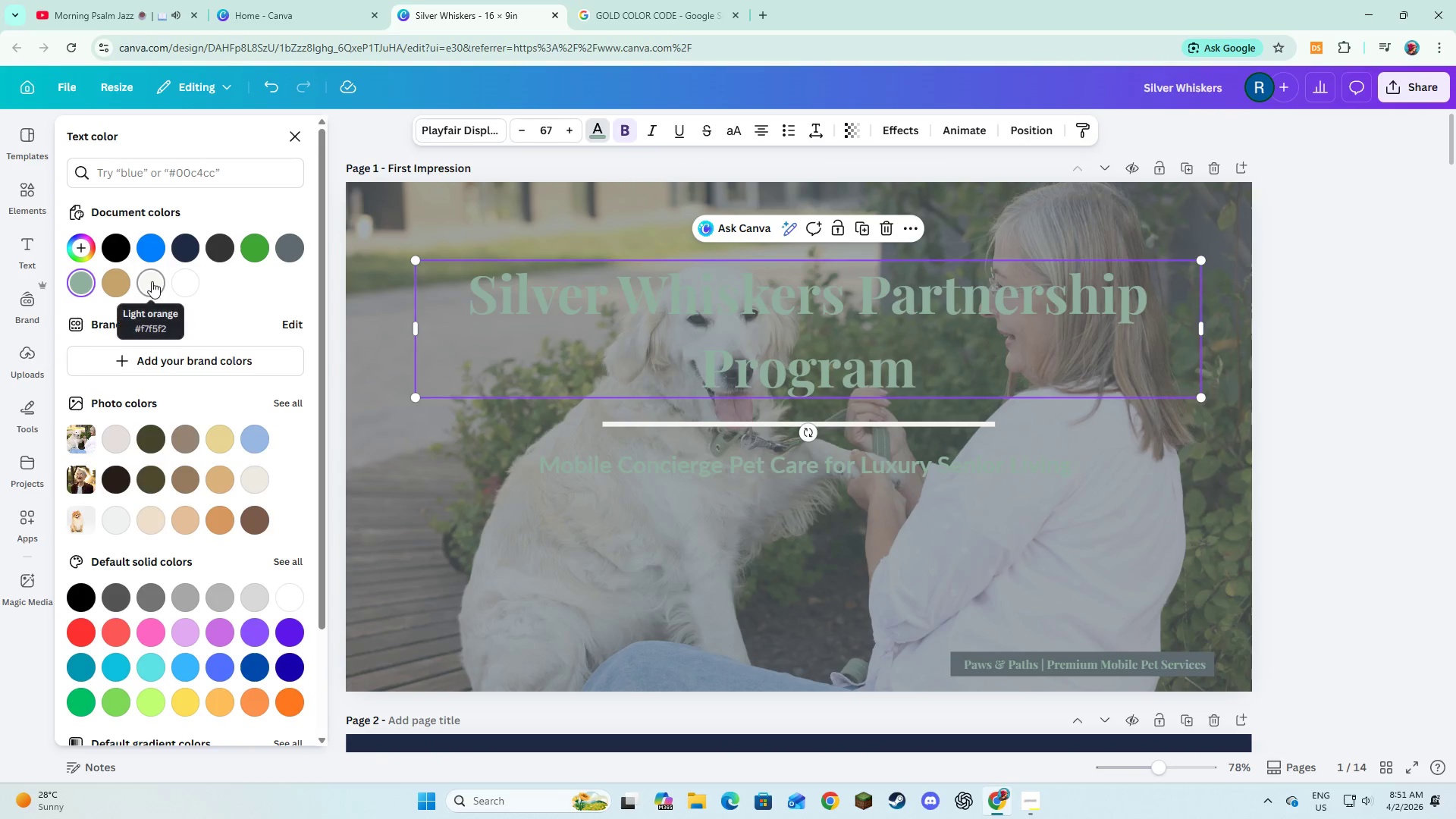 
left_click([152, 281])
 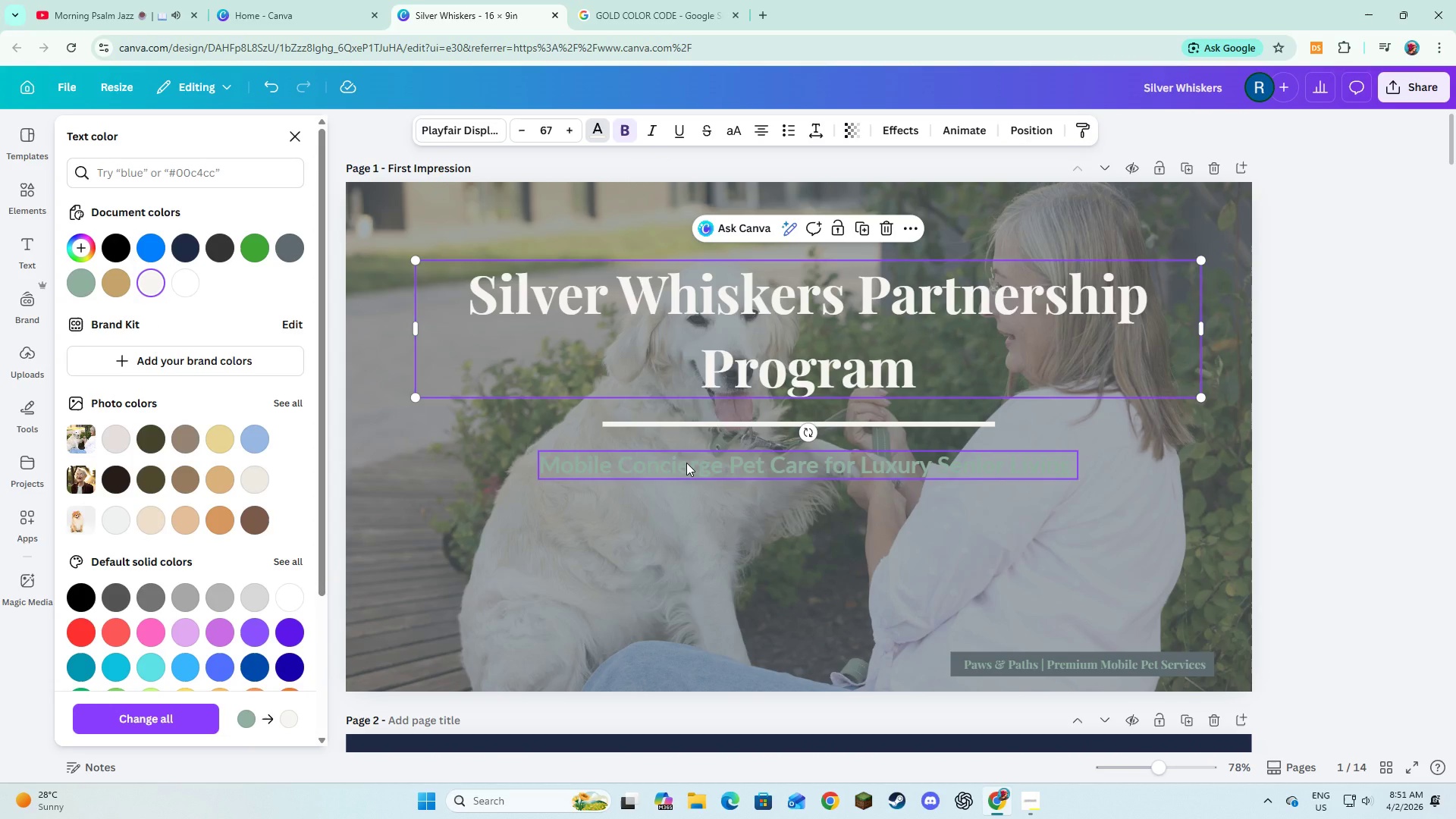 
left_click([686, 463])
 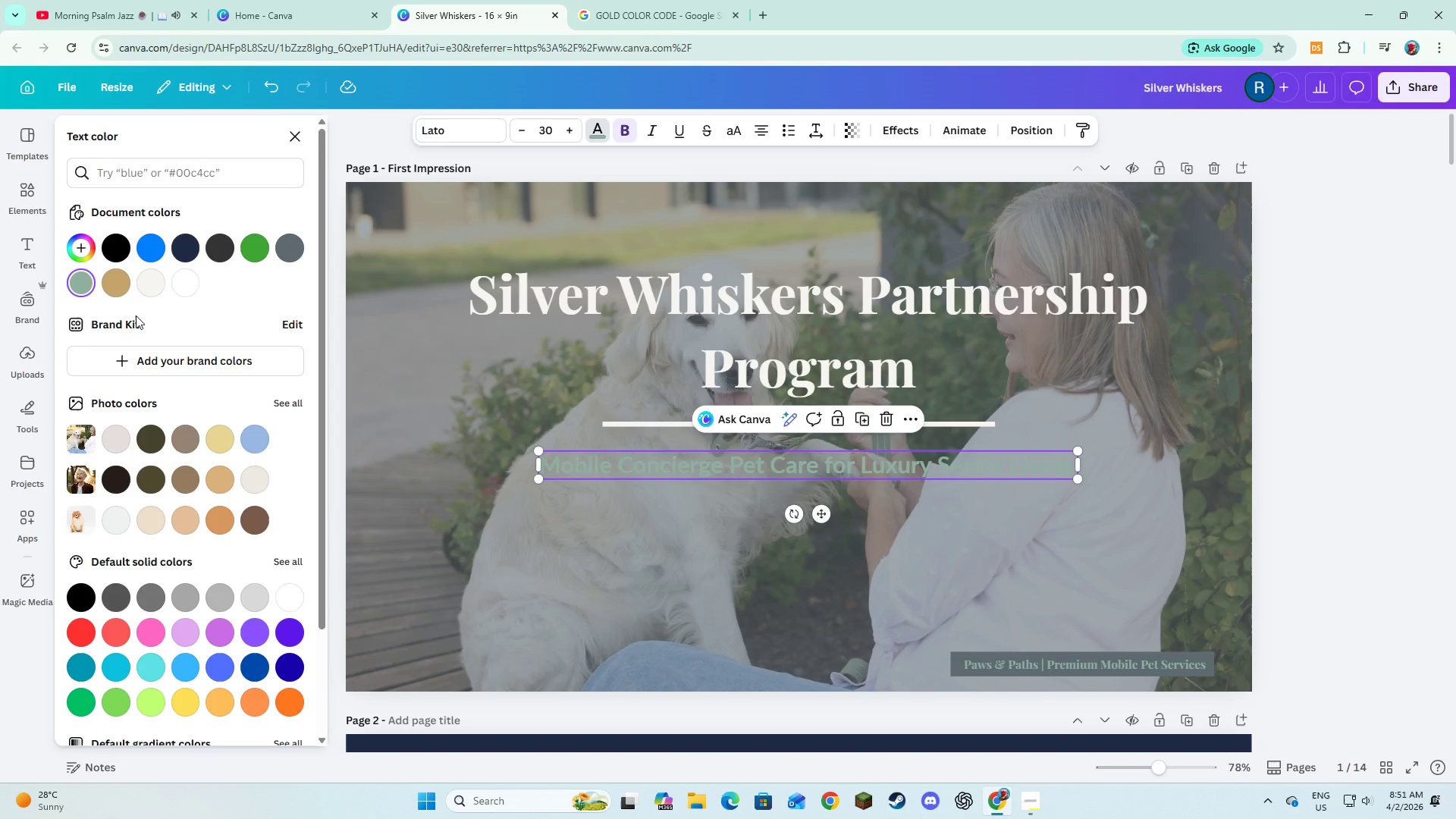 
left_click([148, 285])
 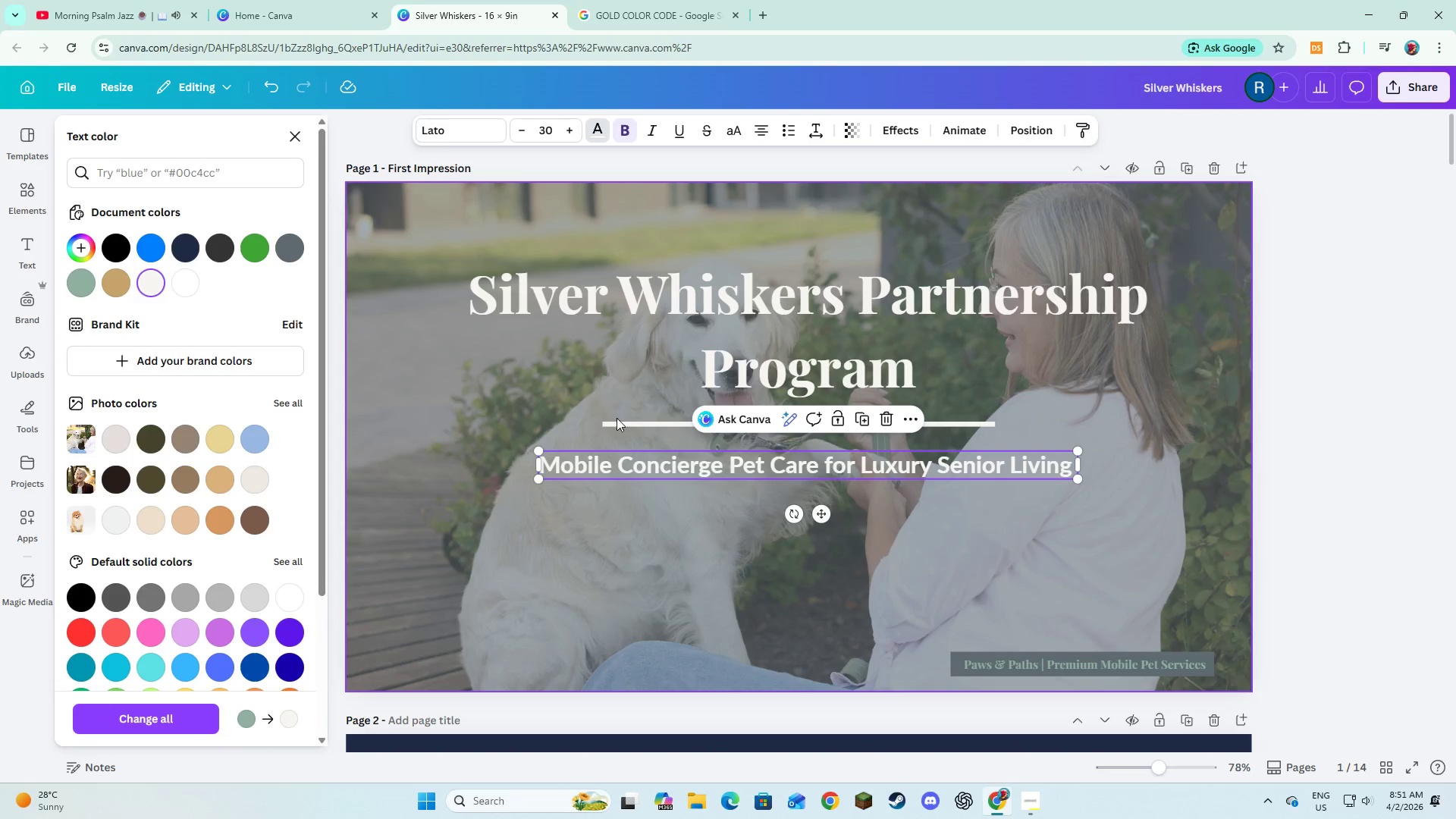 
left_click([617, 420])
 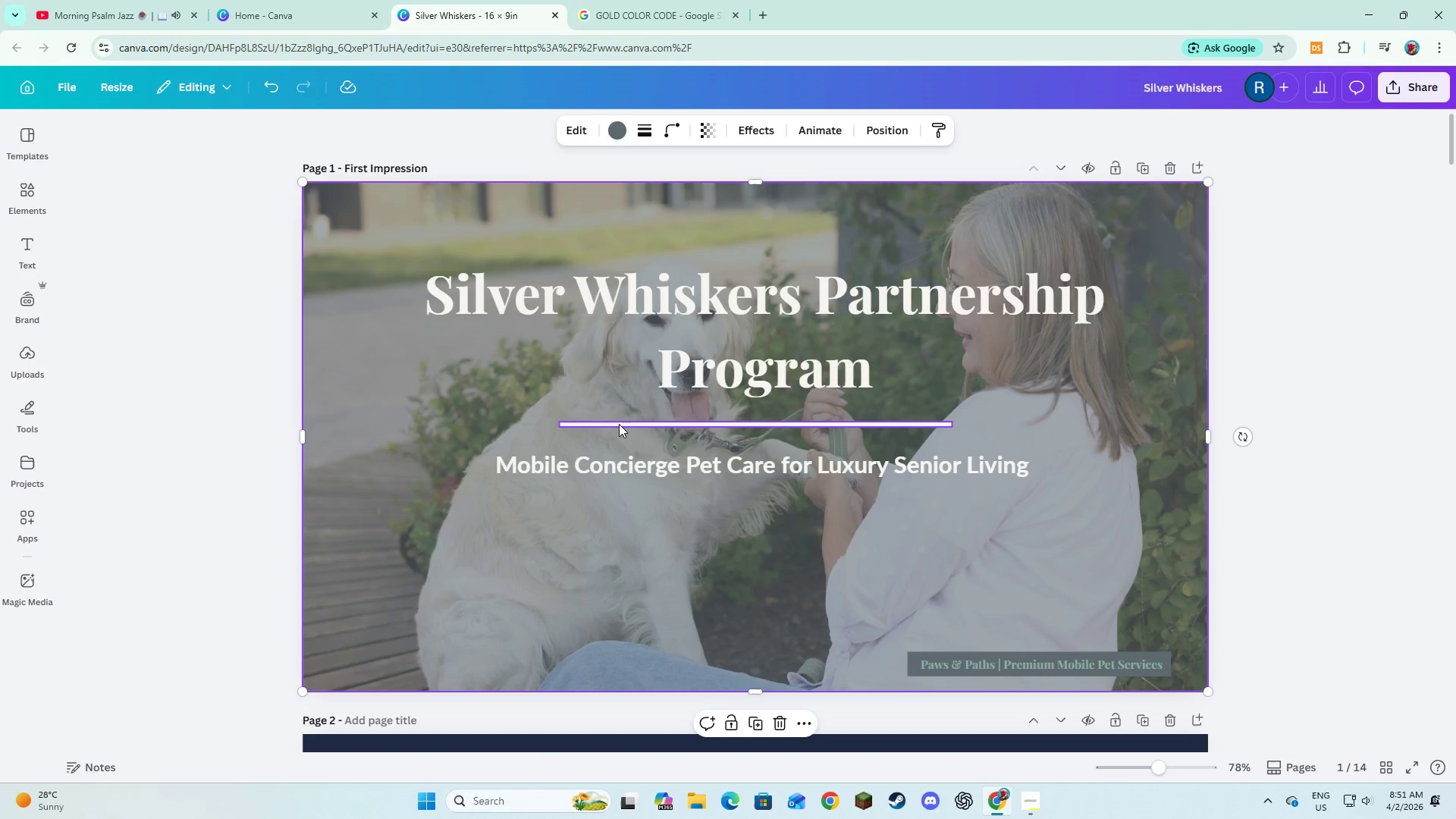 
left_click([619, 424])
 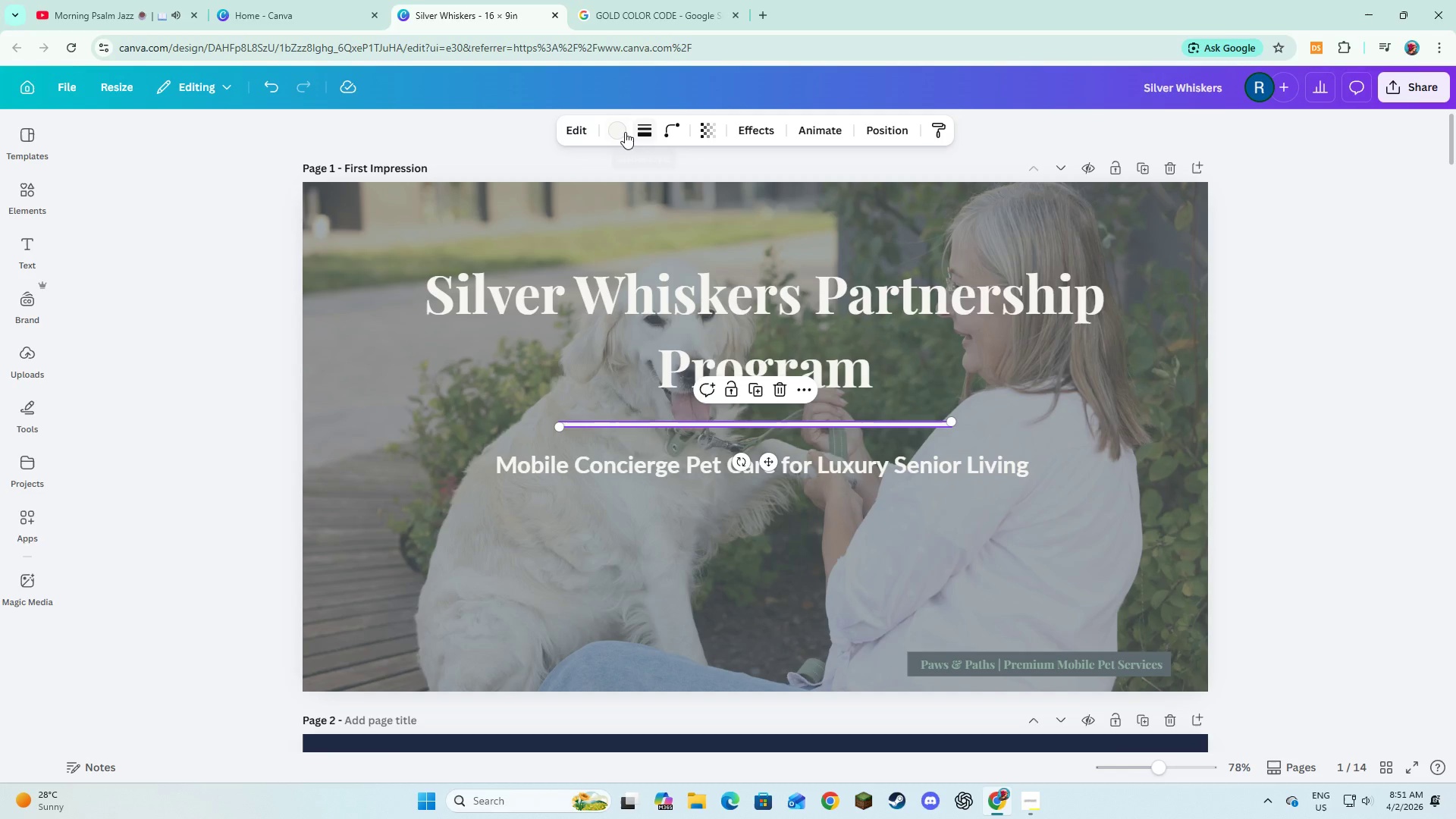 
left_click([624, 132])
 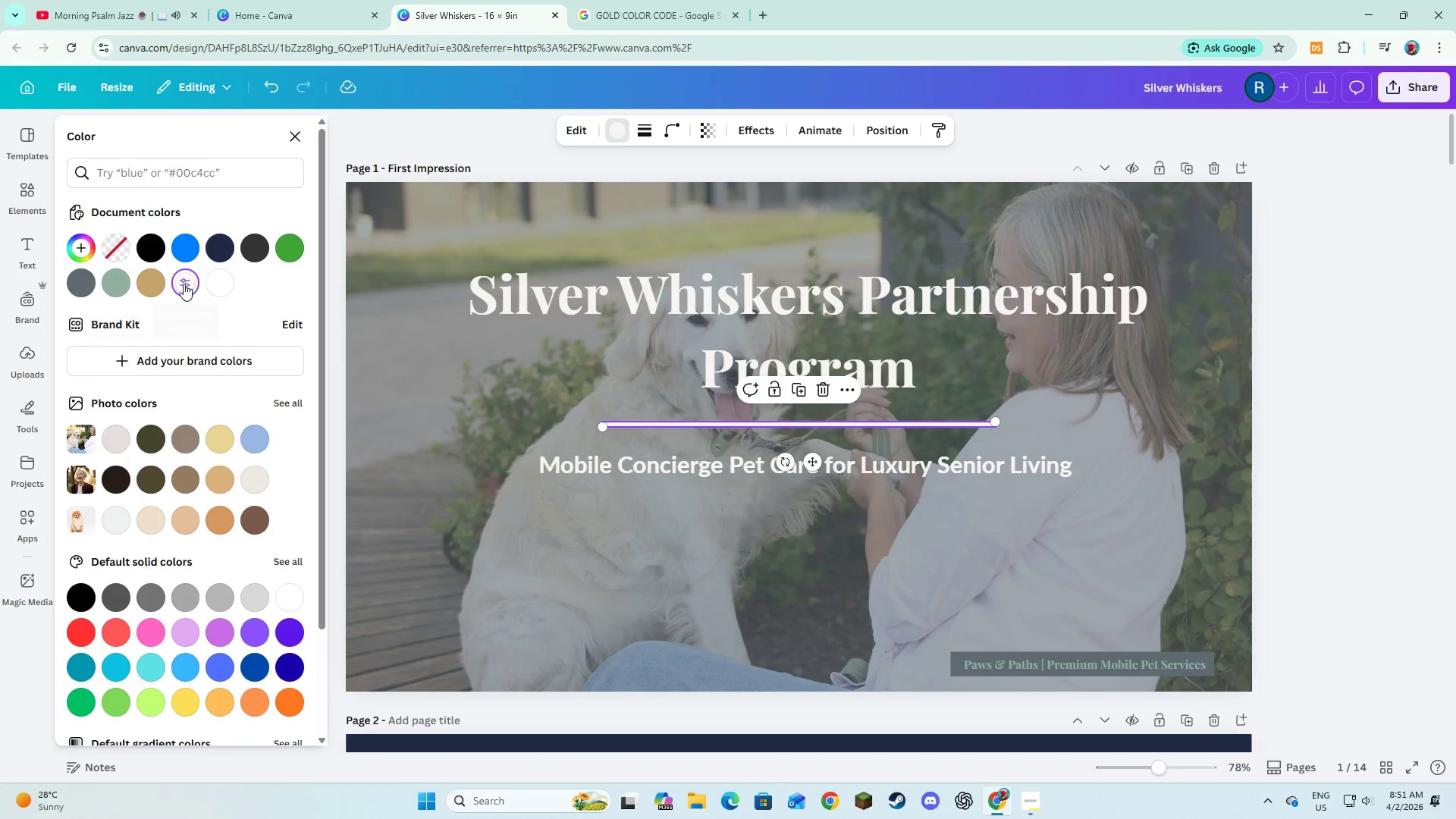 
left_click([159, 280])
 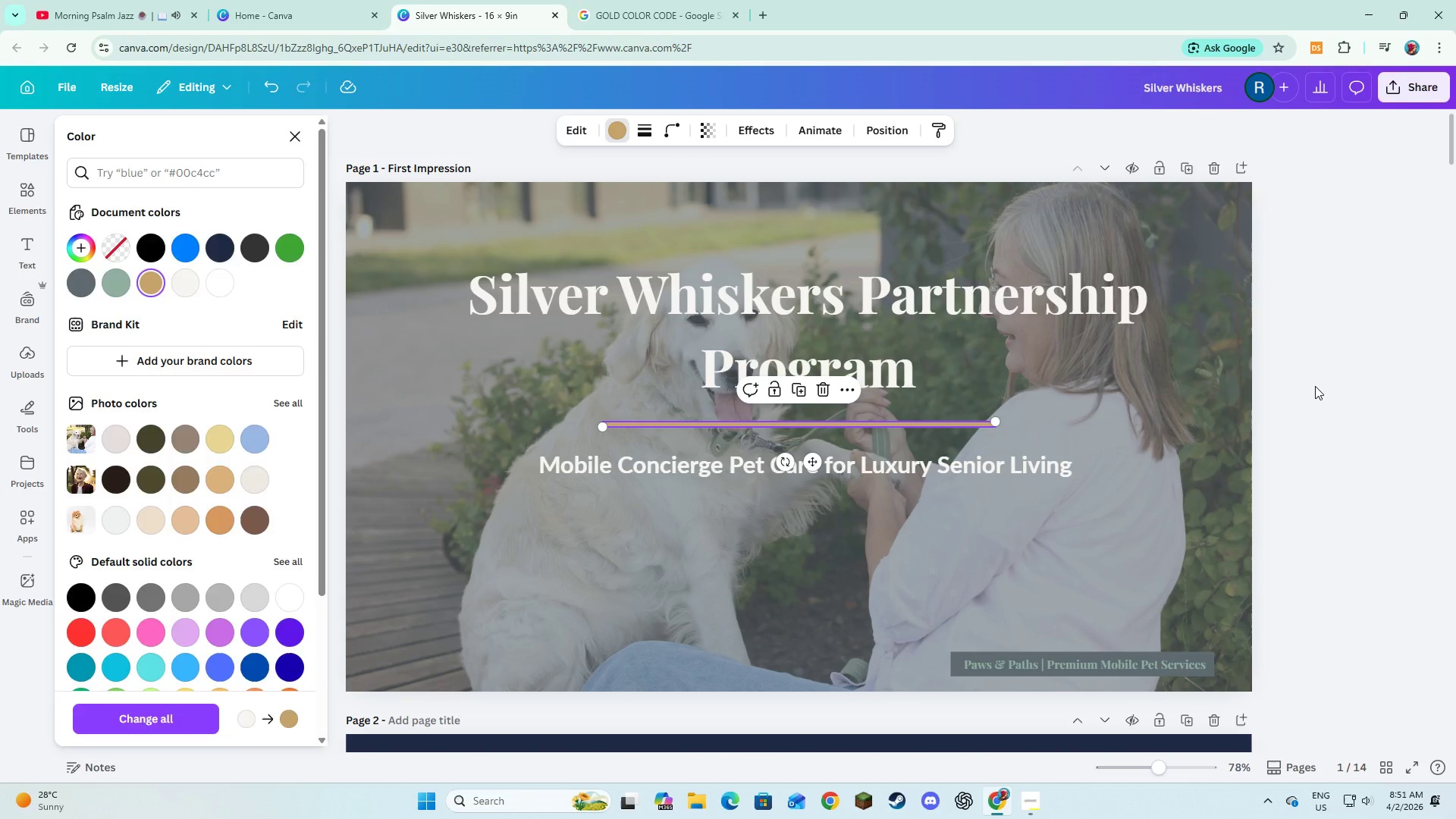 
double_click([1315, 386])
 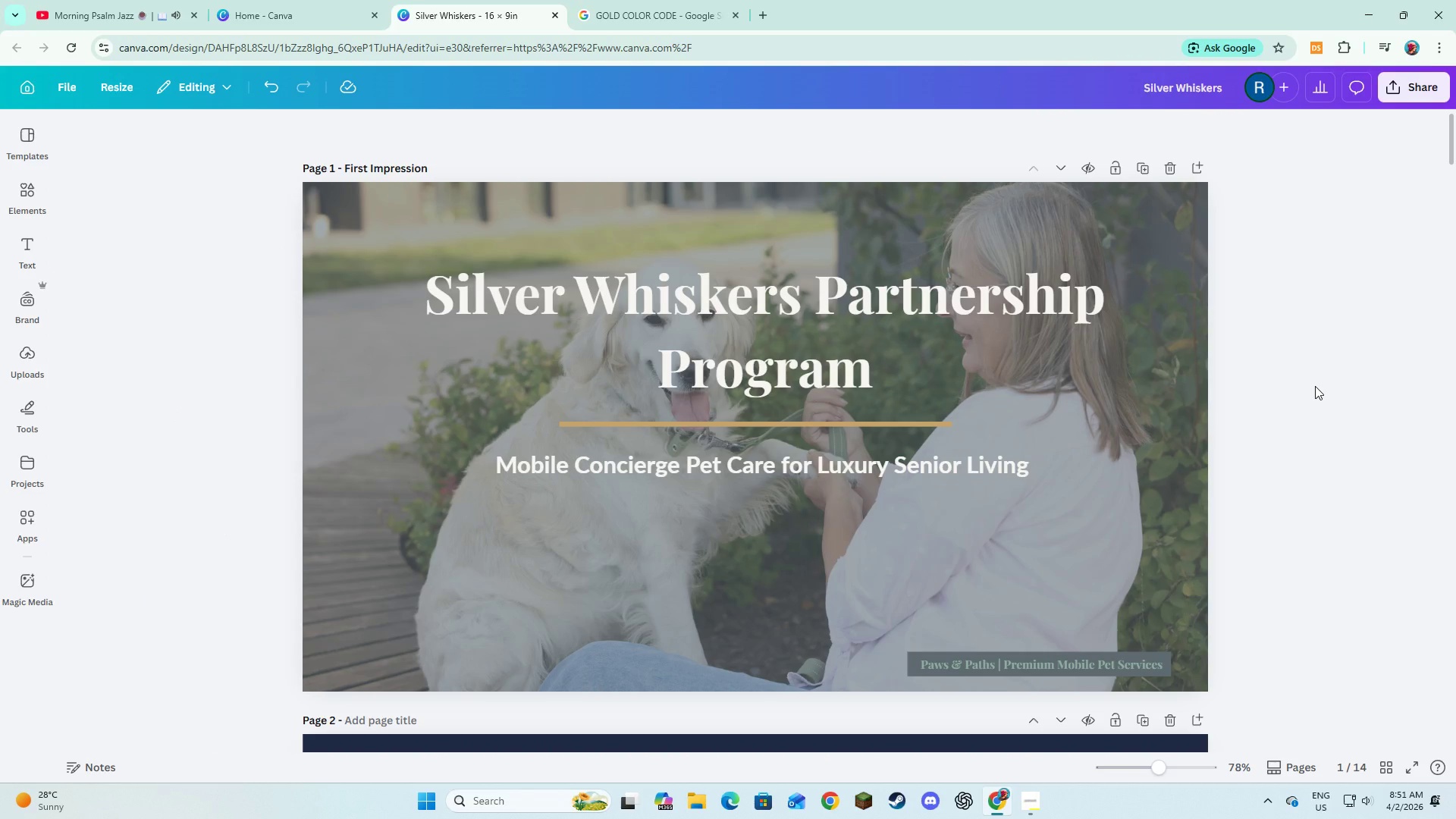 
scroll: coordinate [1315, 386], scroll_direction: down, amount: 2.0
 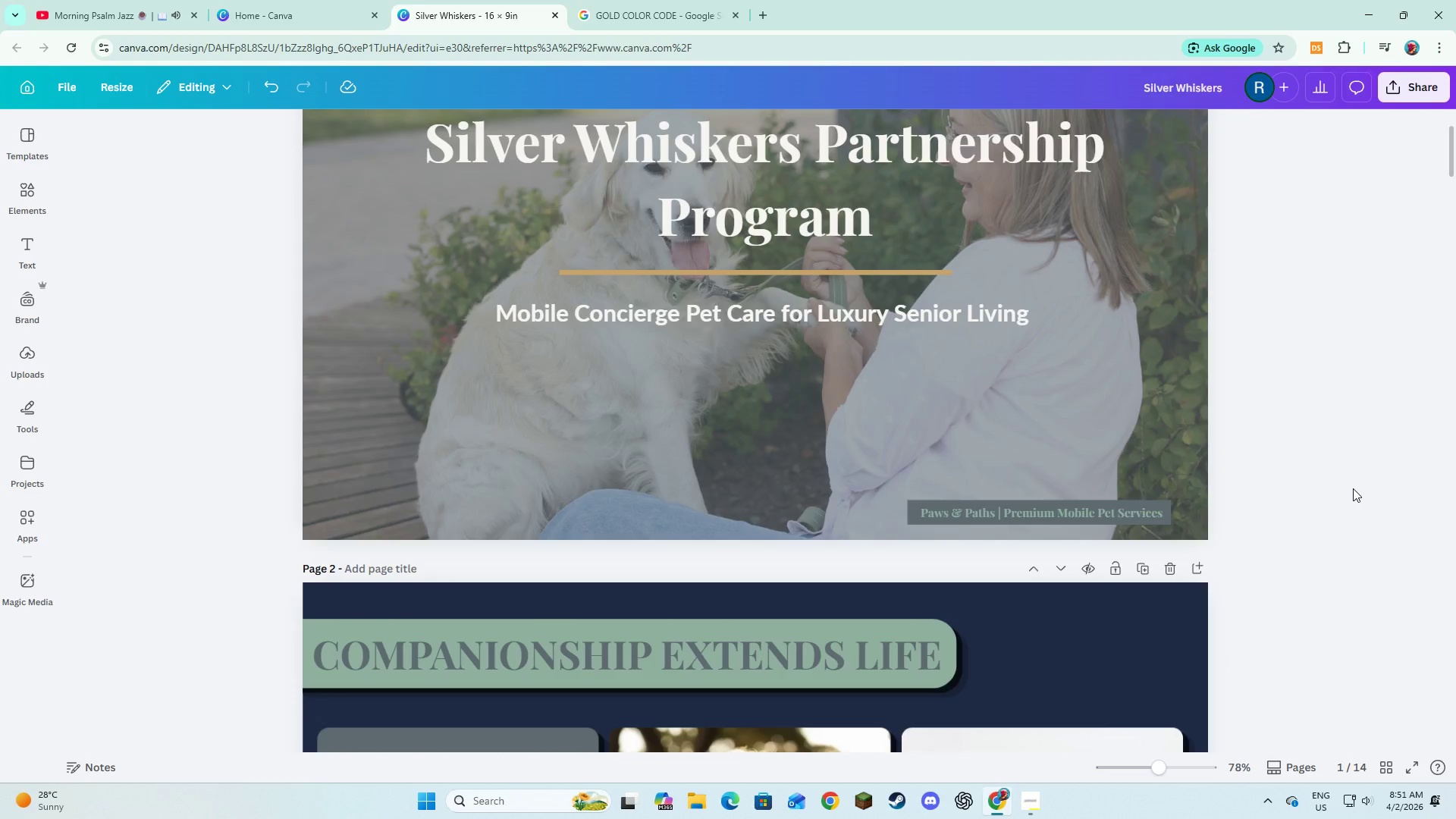 
scroll: coordinate [1353, 488], scroll_direction: up, amount: 3.0
 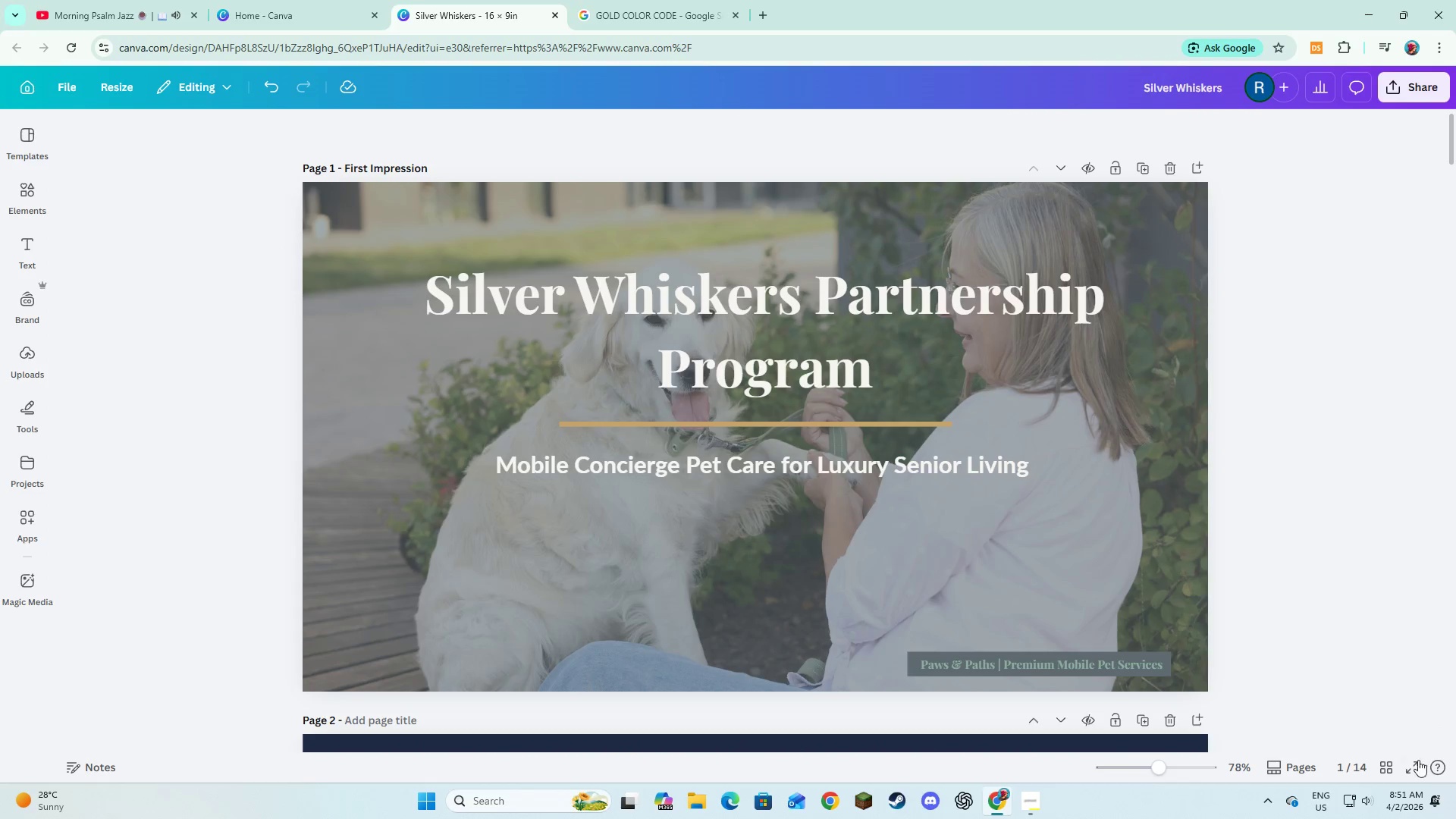 
left_click([1416, 763])
 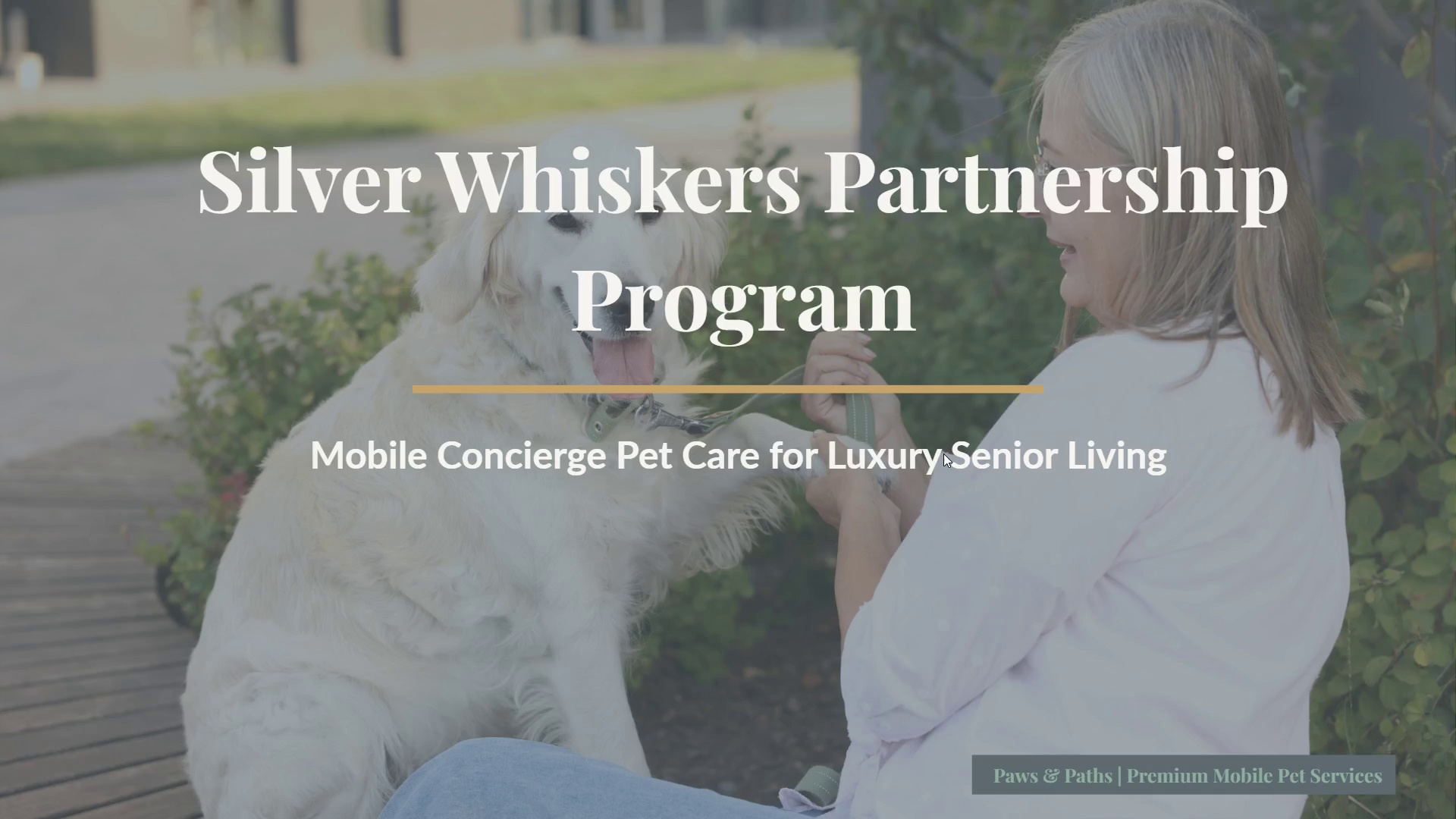 
wait(13.28)
 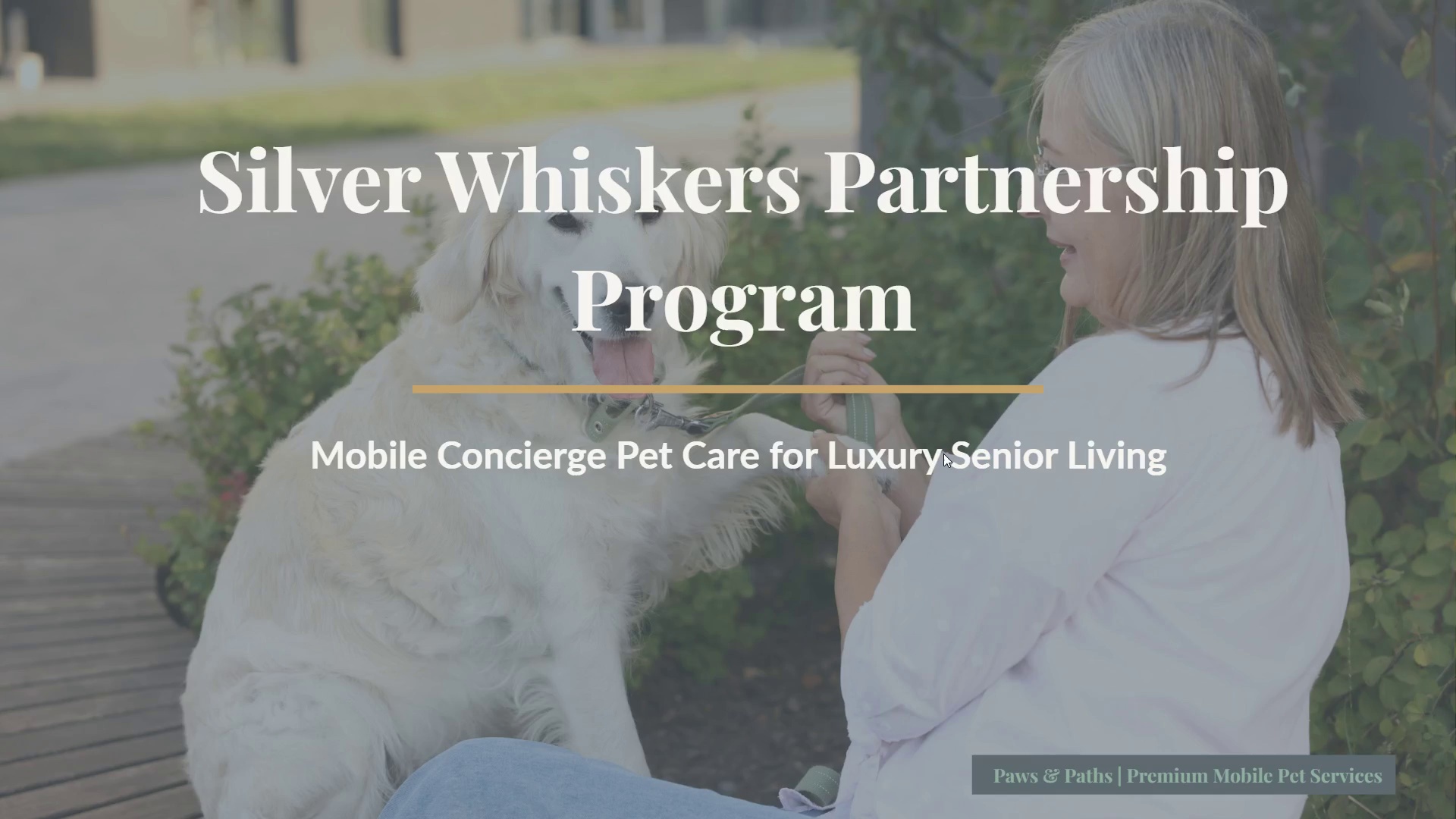 
key(ArrowRight)
 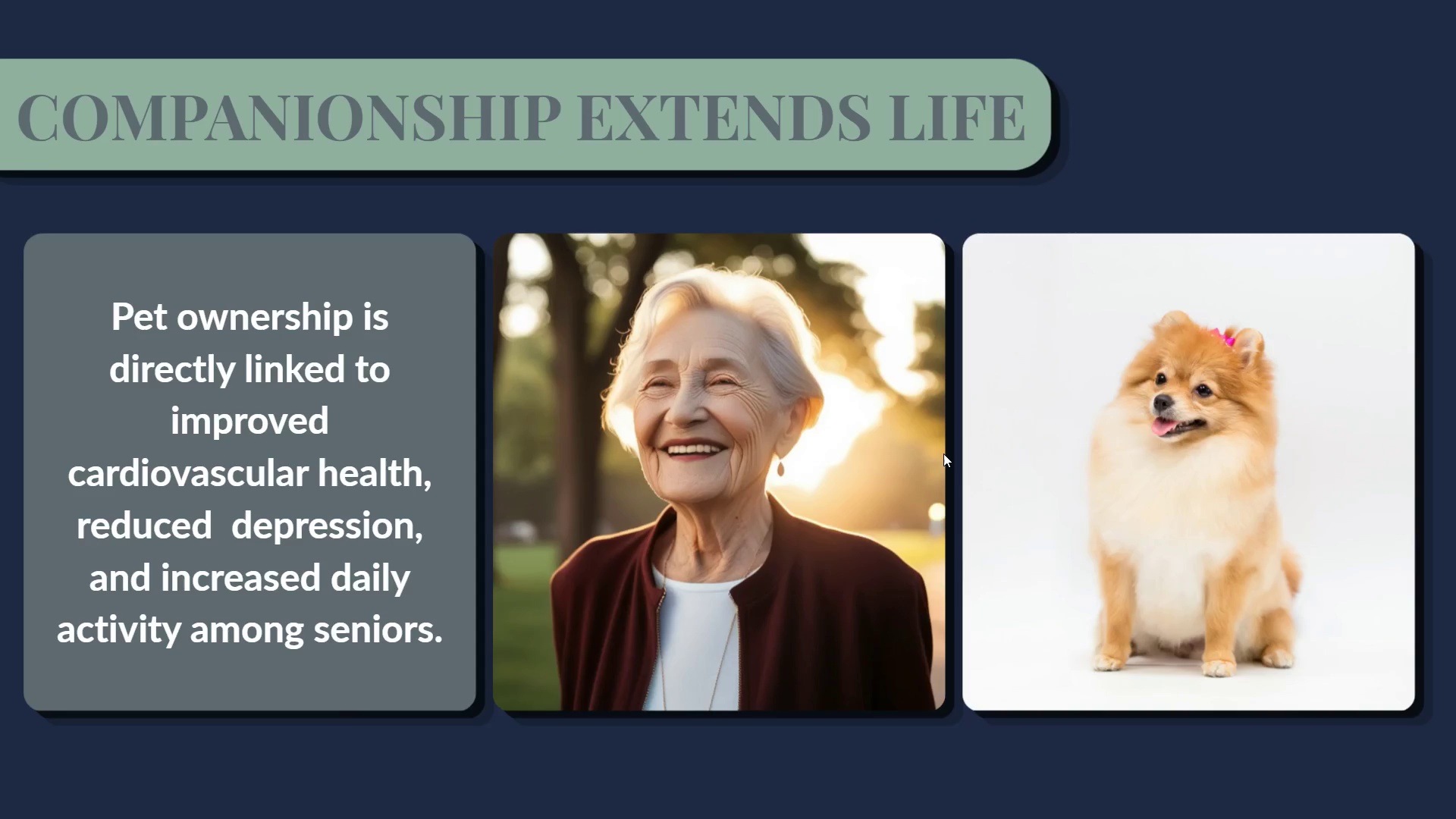 
key(ArrowRight)
 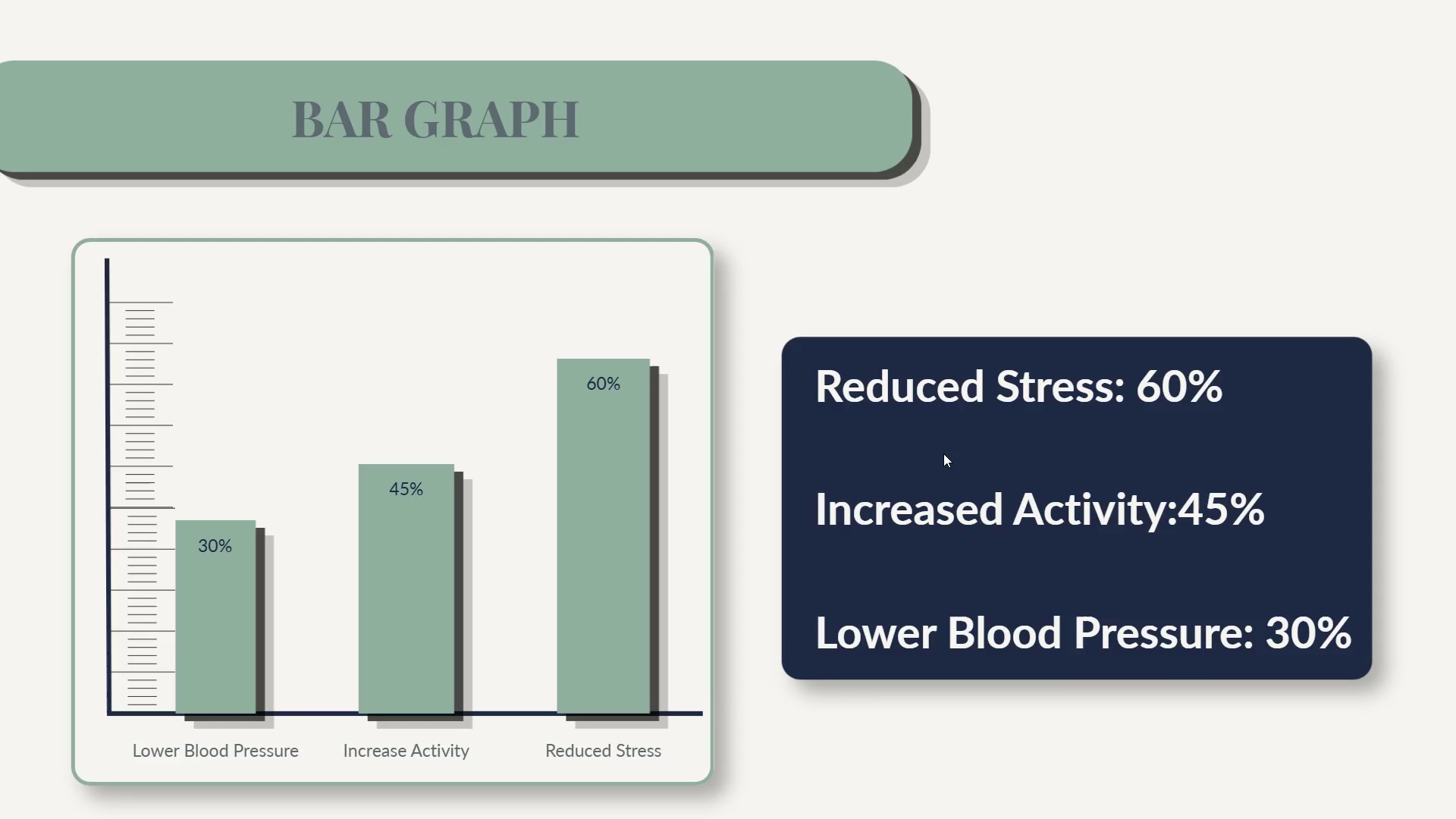 
key(ArrowLeft)
 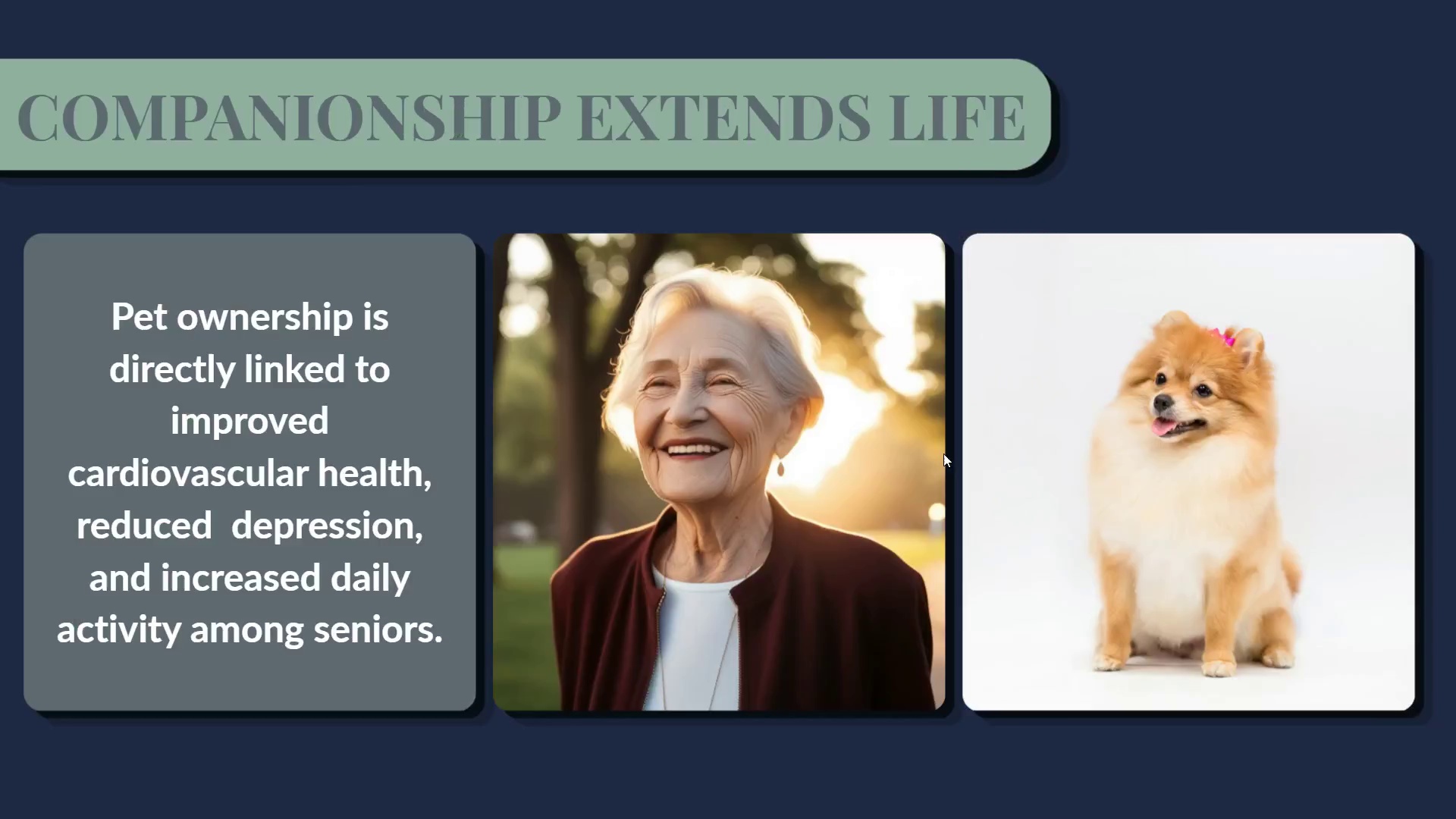 
key(ArrowLeft)
 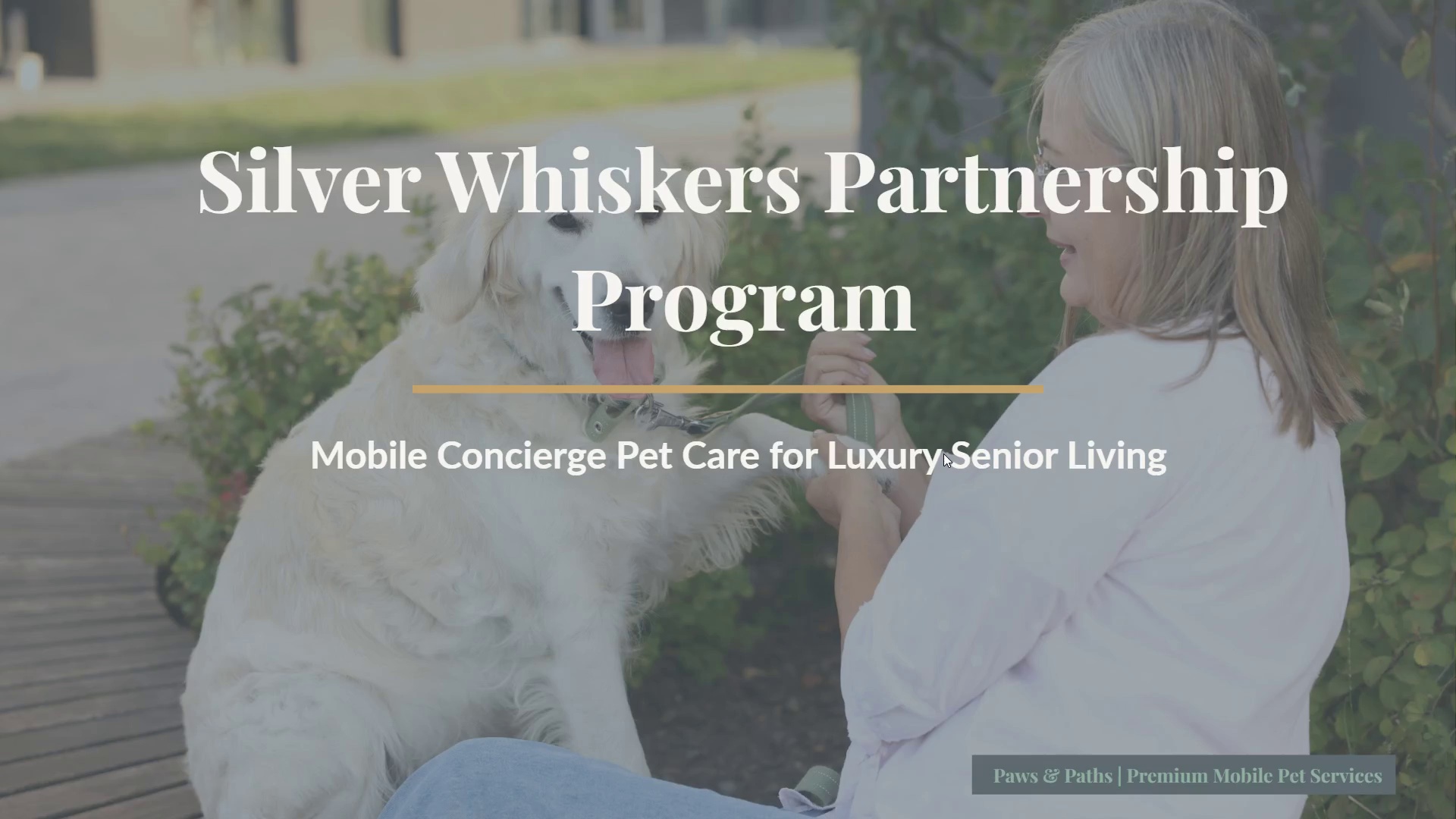 
key(Escape)
 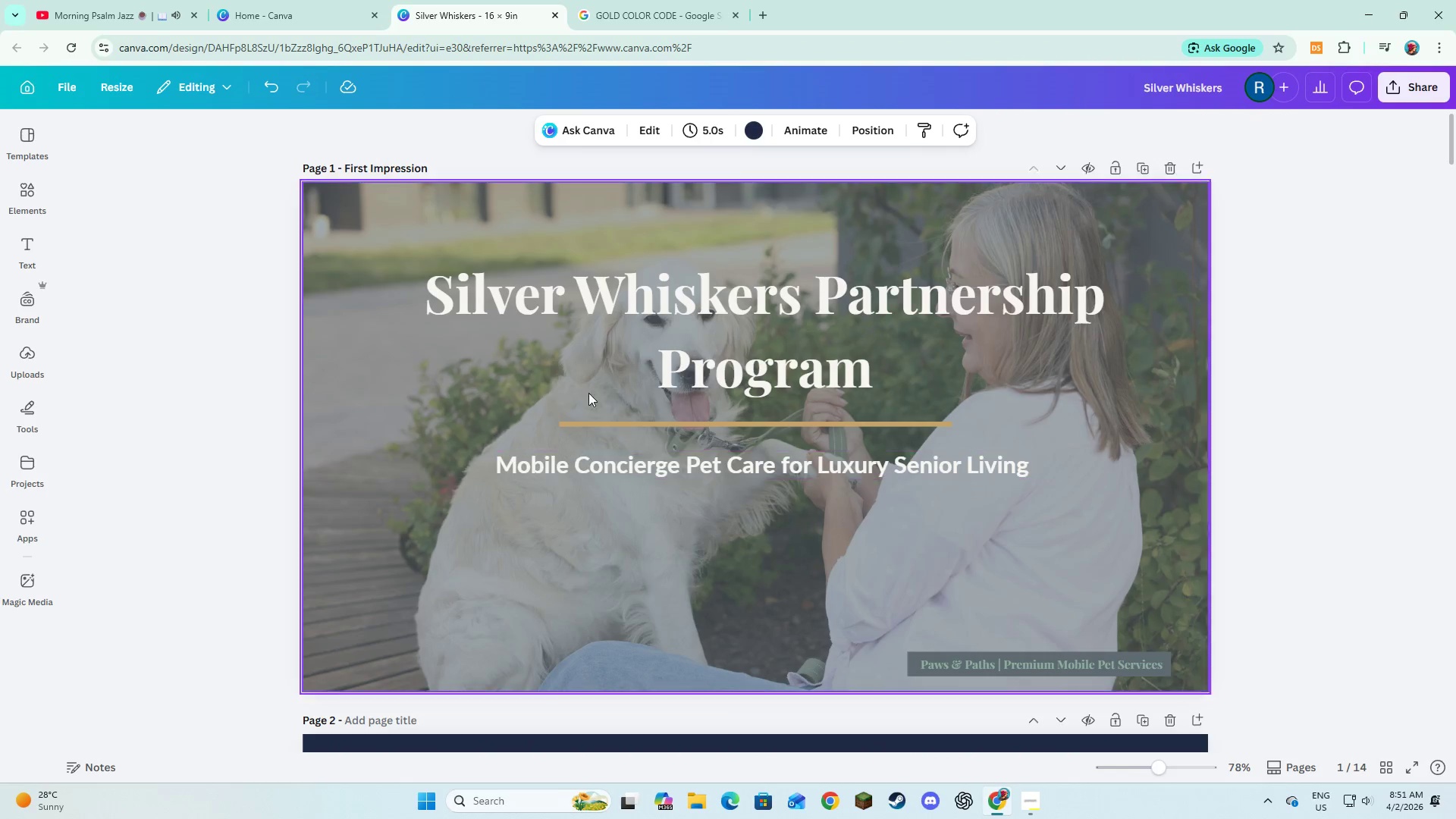 
key(Backquote)
 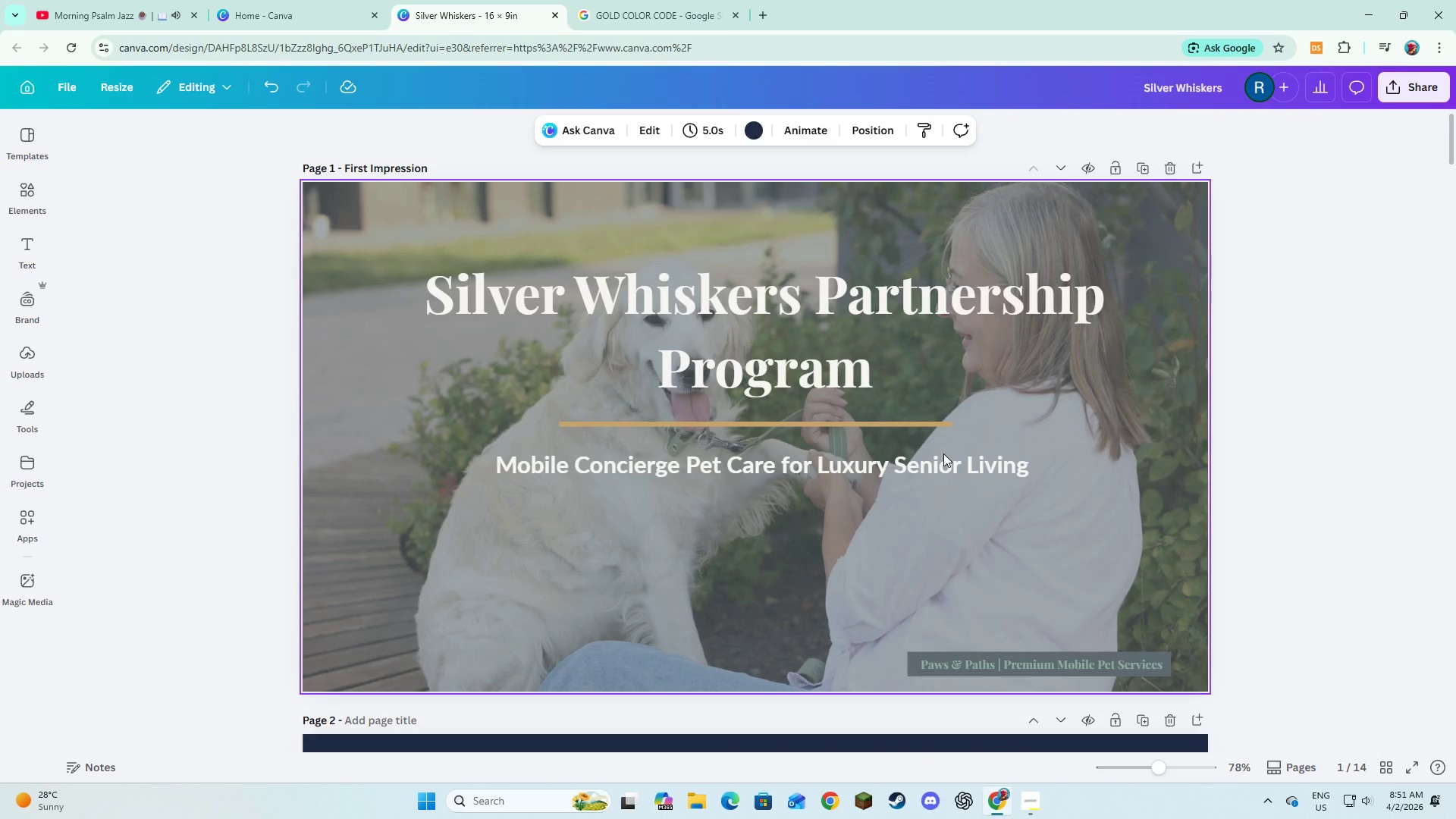 
left_click([631, 334])
 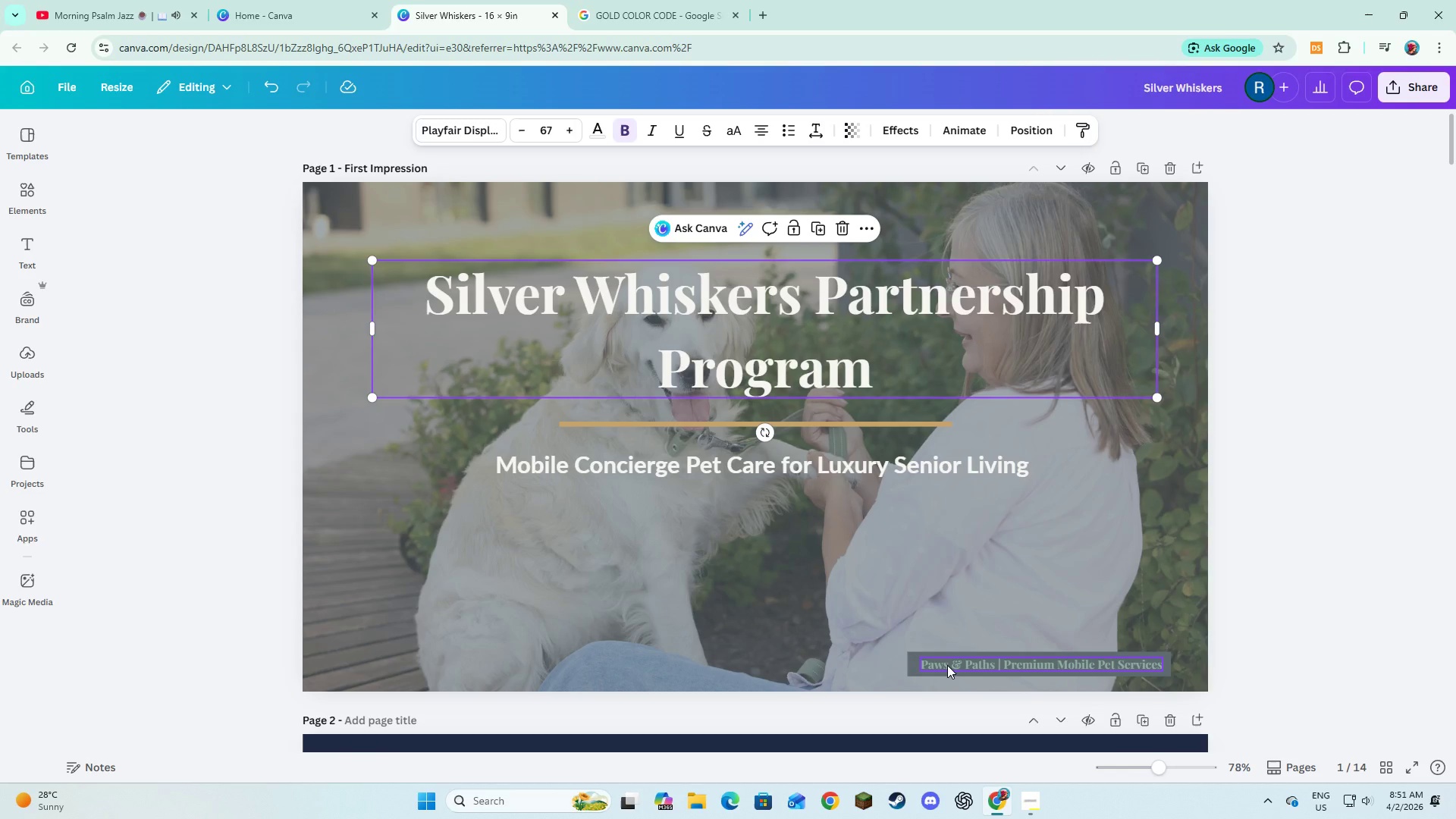 
left_click([947, 665])
 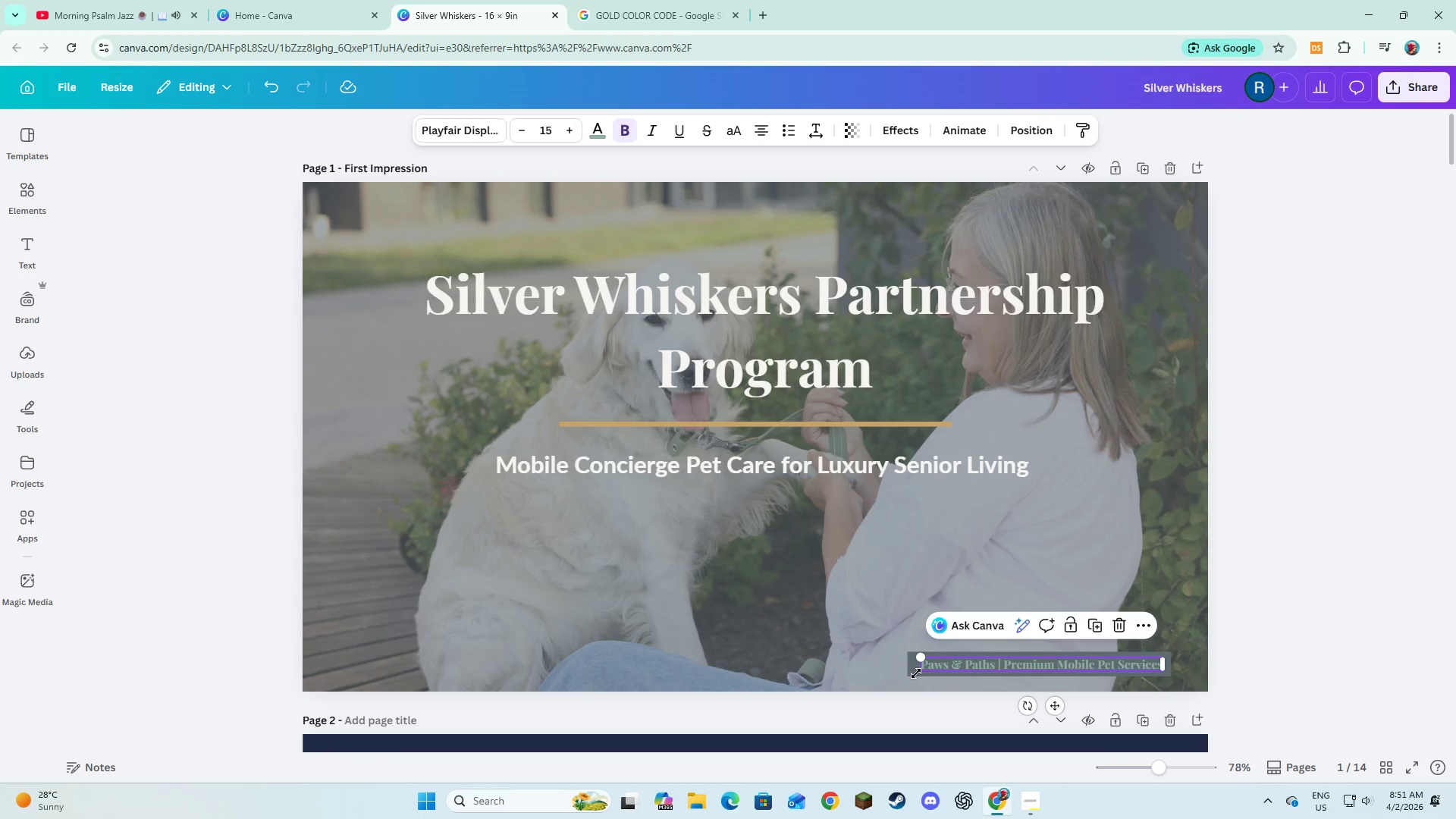 
left_click([865, 670])
 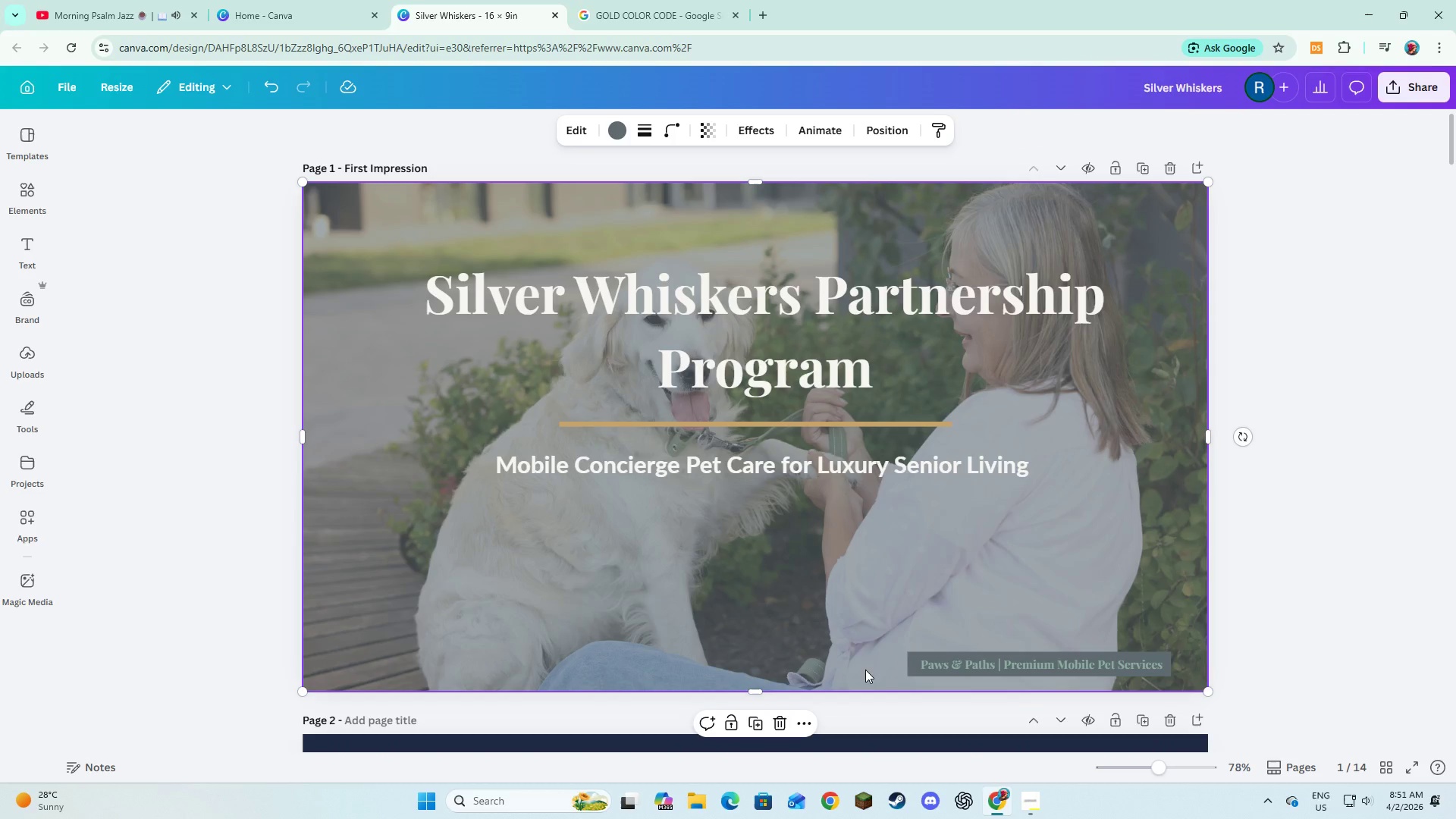 
right_click([865, 670])
 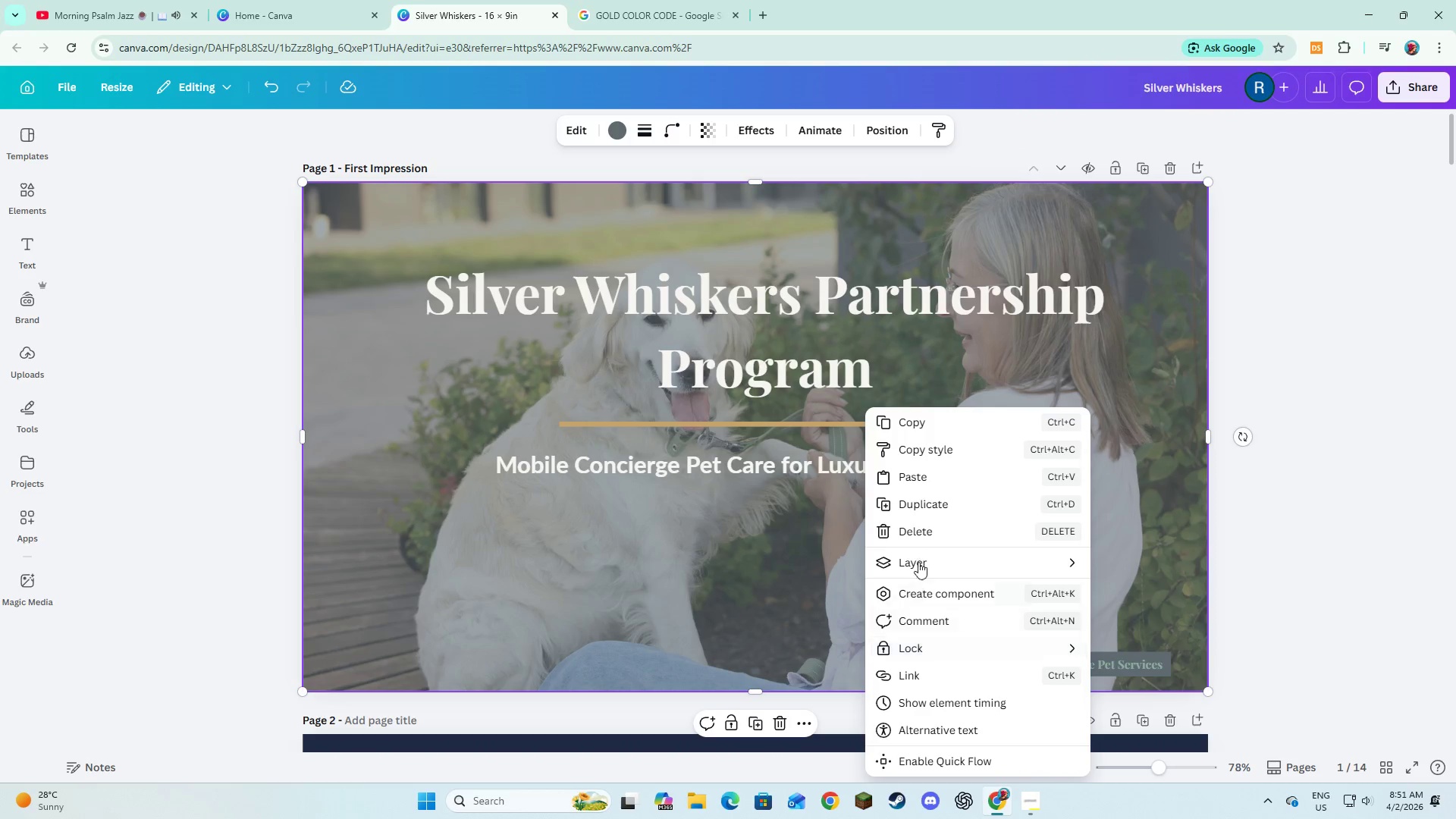 
left_click([921, 555])
 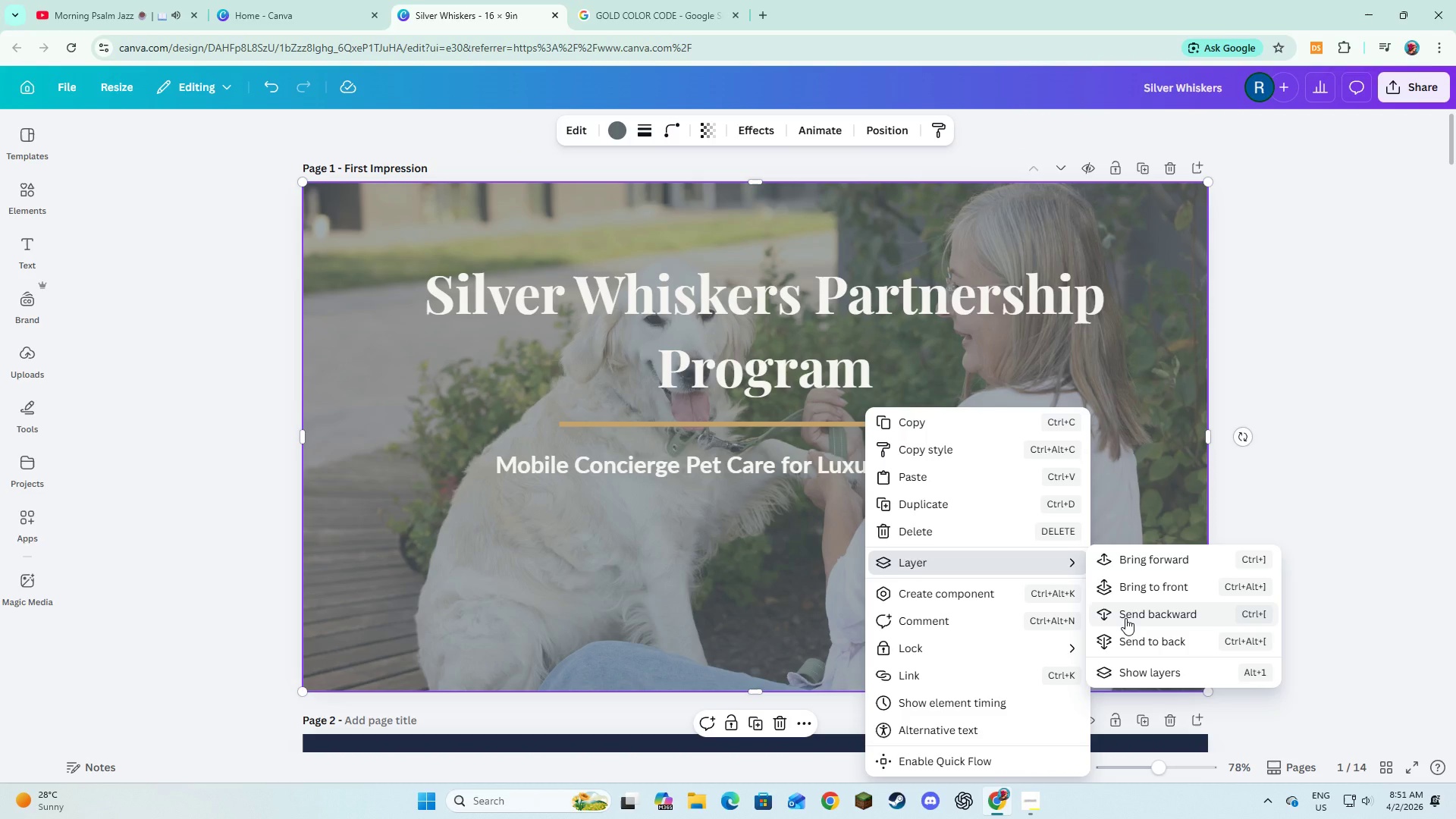 
left_click([1125, 618])
 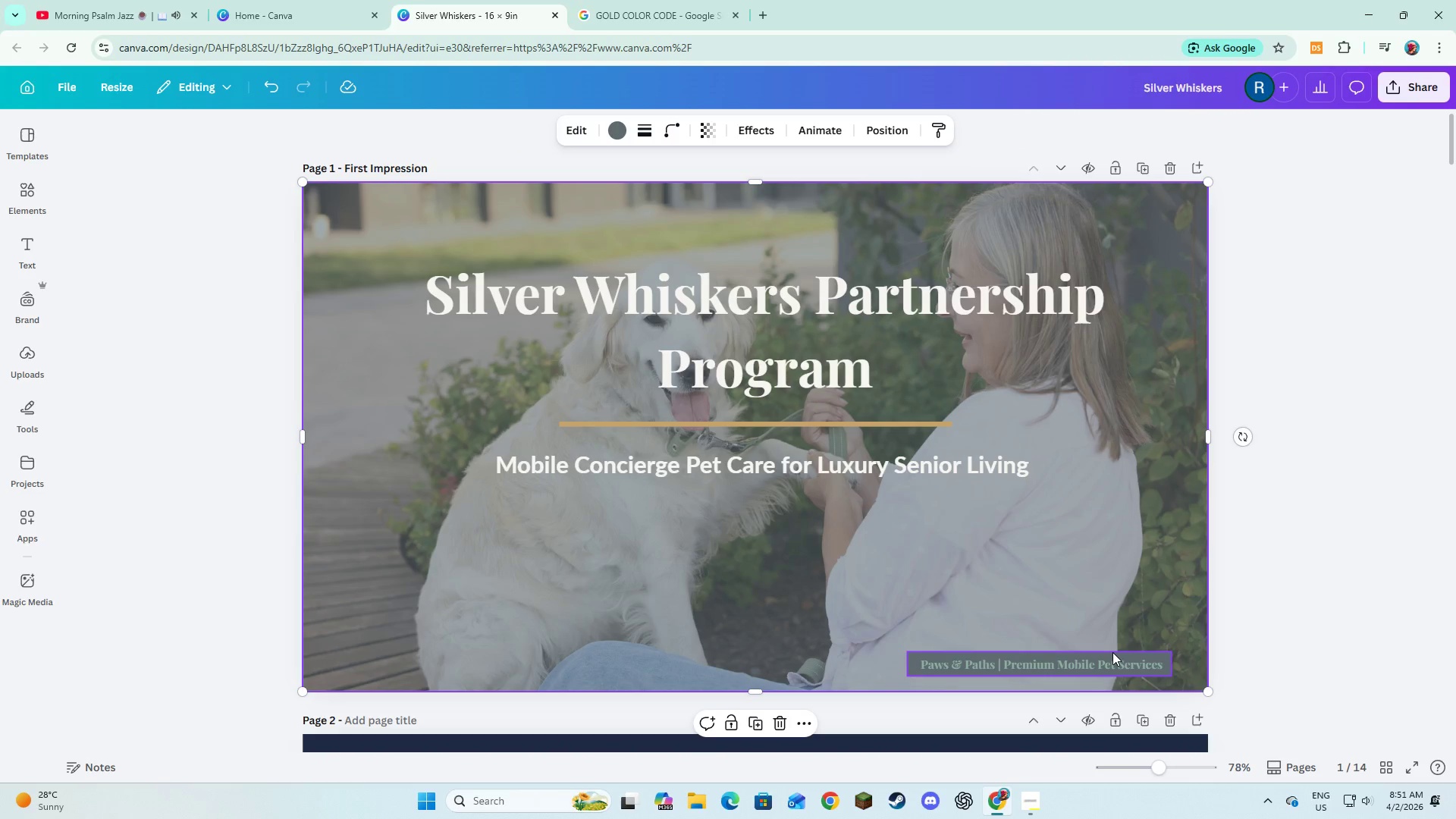 
left_click([1112, 652])
 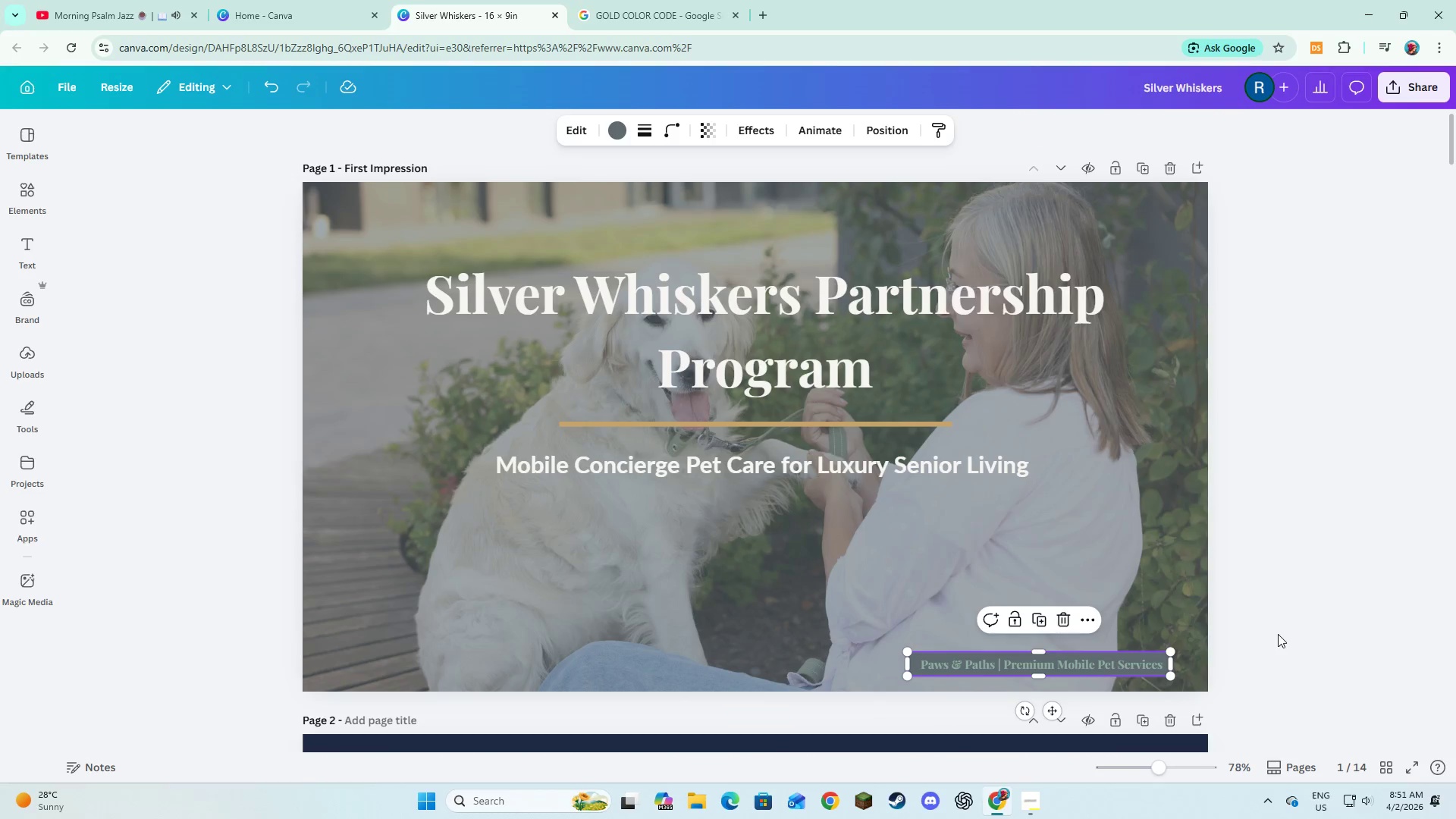 
left_click([1278, 634])
 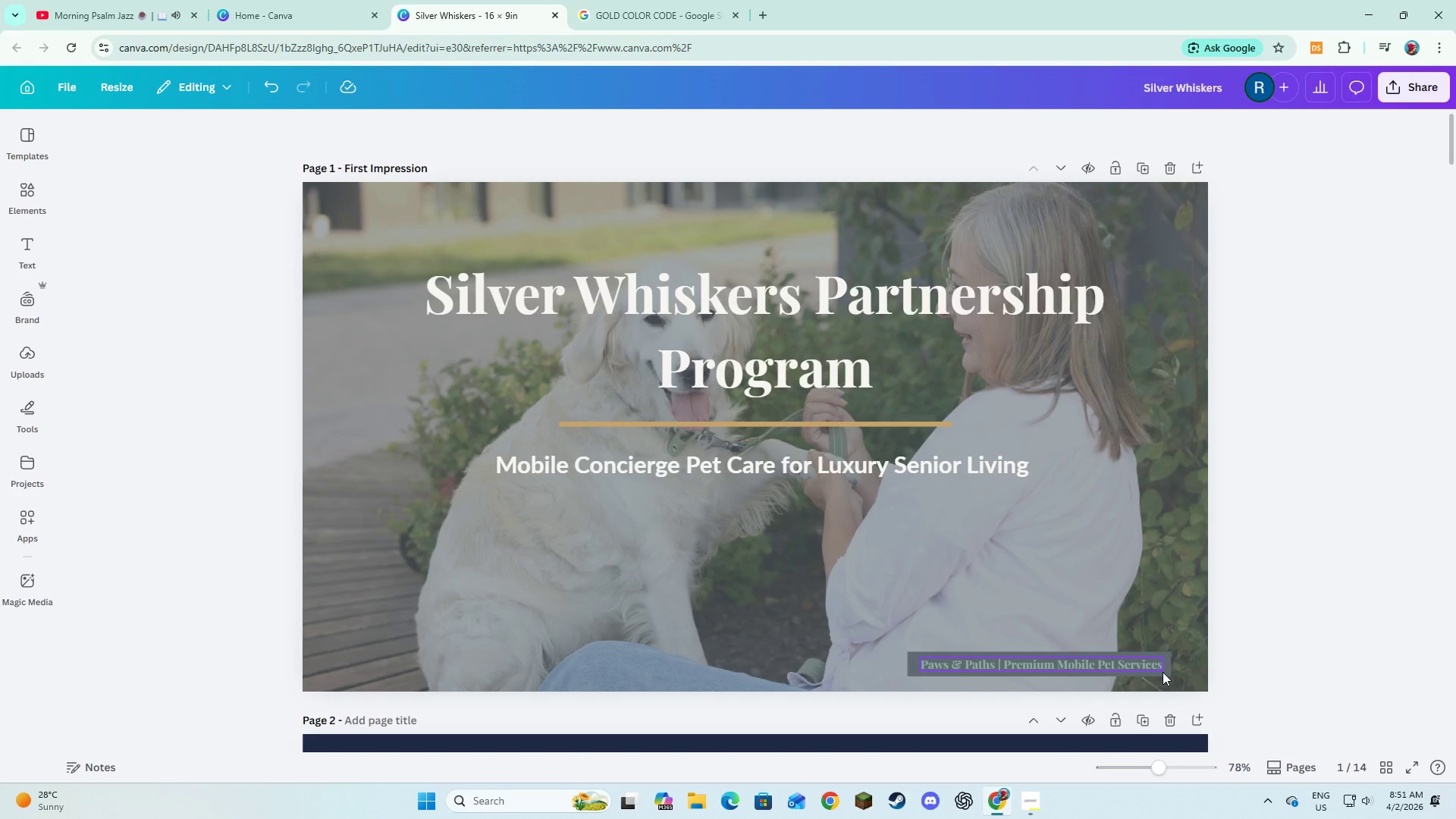 
left_click([1166, 673])
 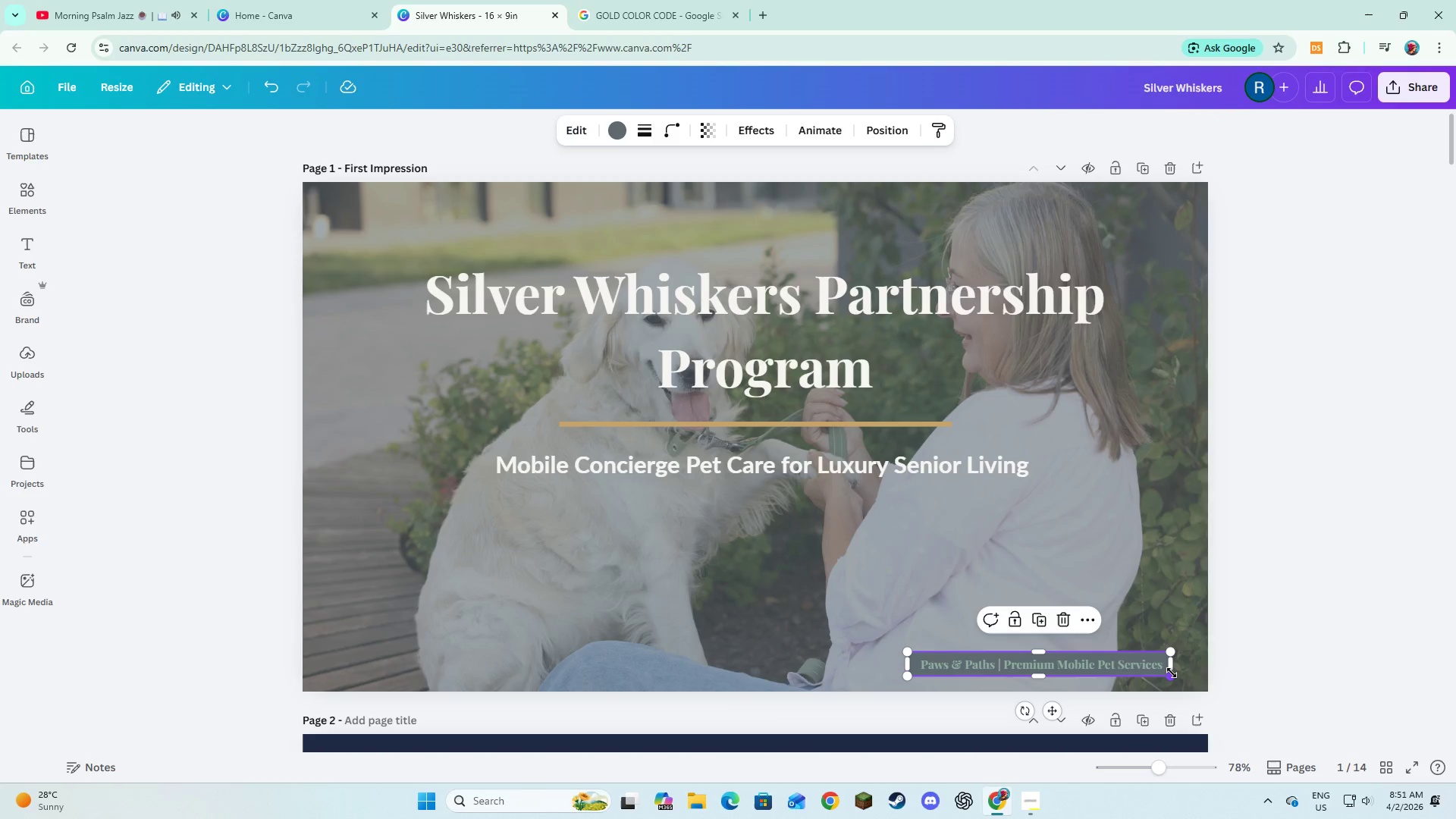 
left_click([1244, 671])
 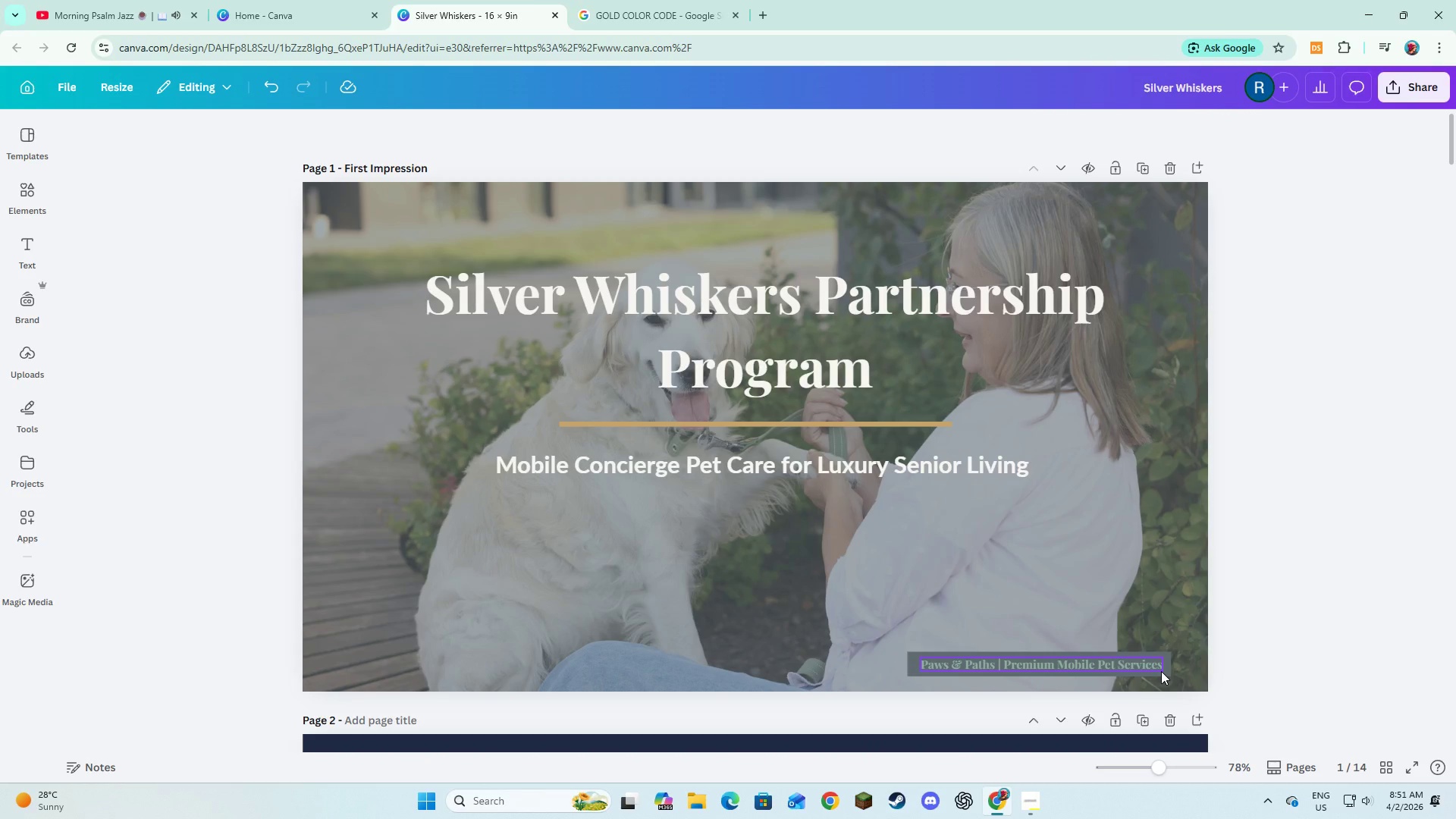 
left_click([1232, 647])
 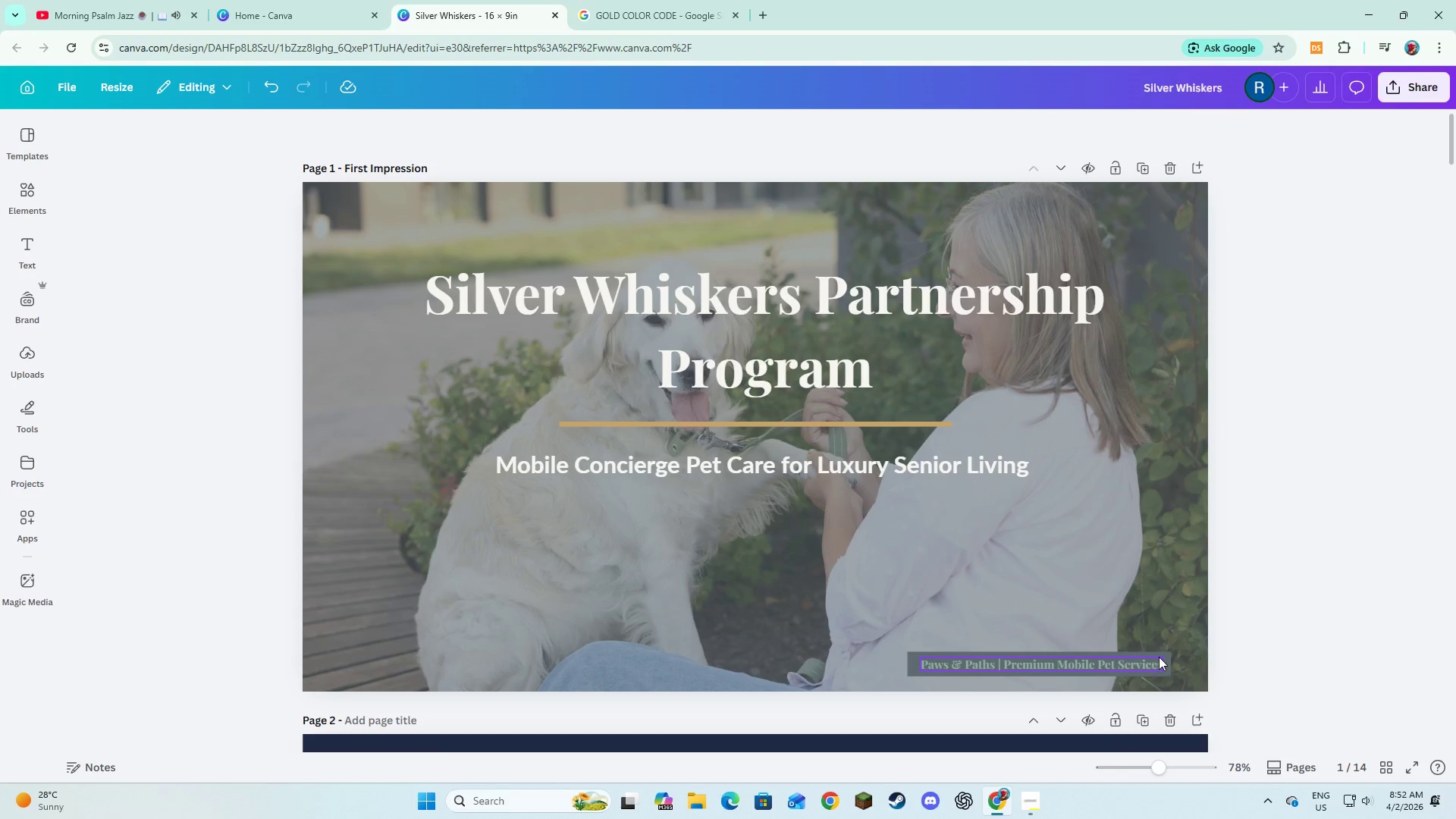 
left_click([1165, 656])
 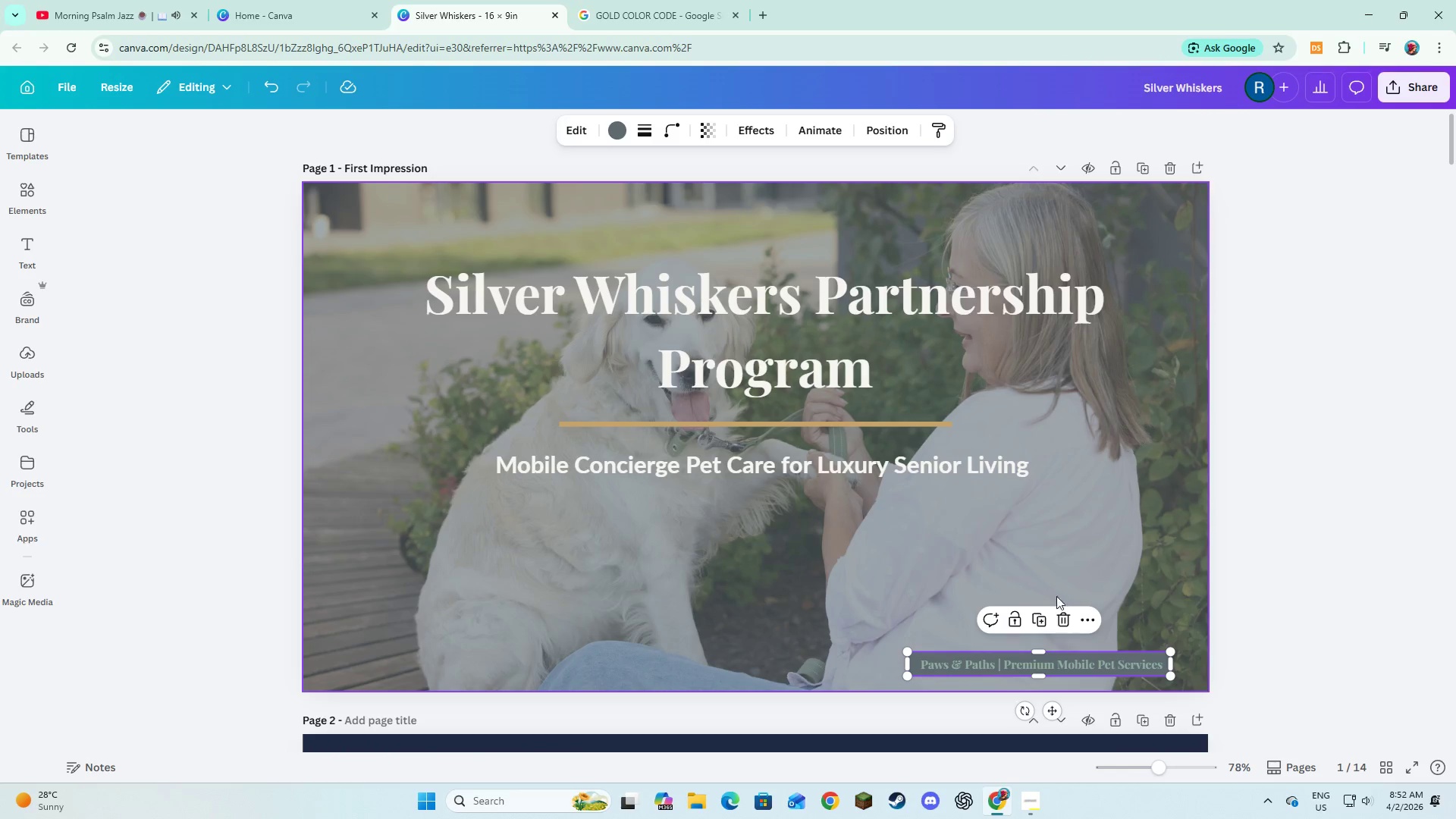 
left_click([1055, 666])
 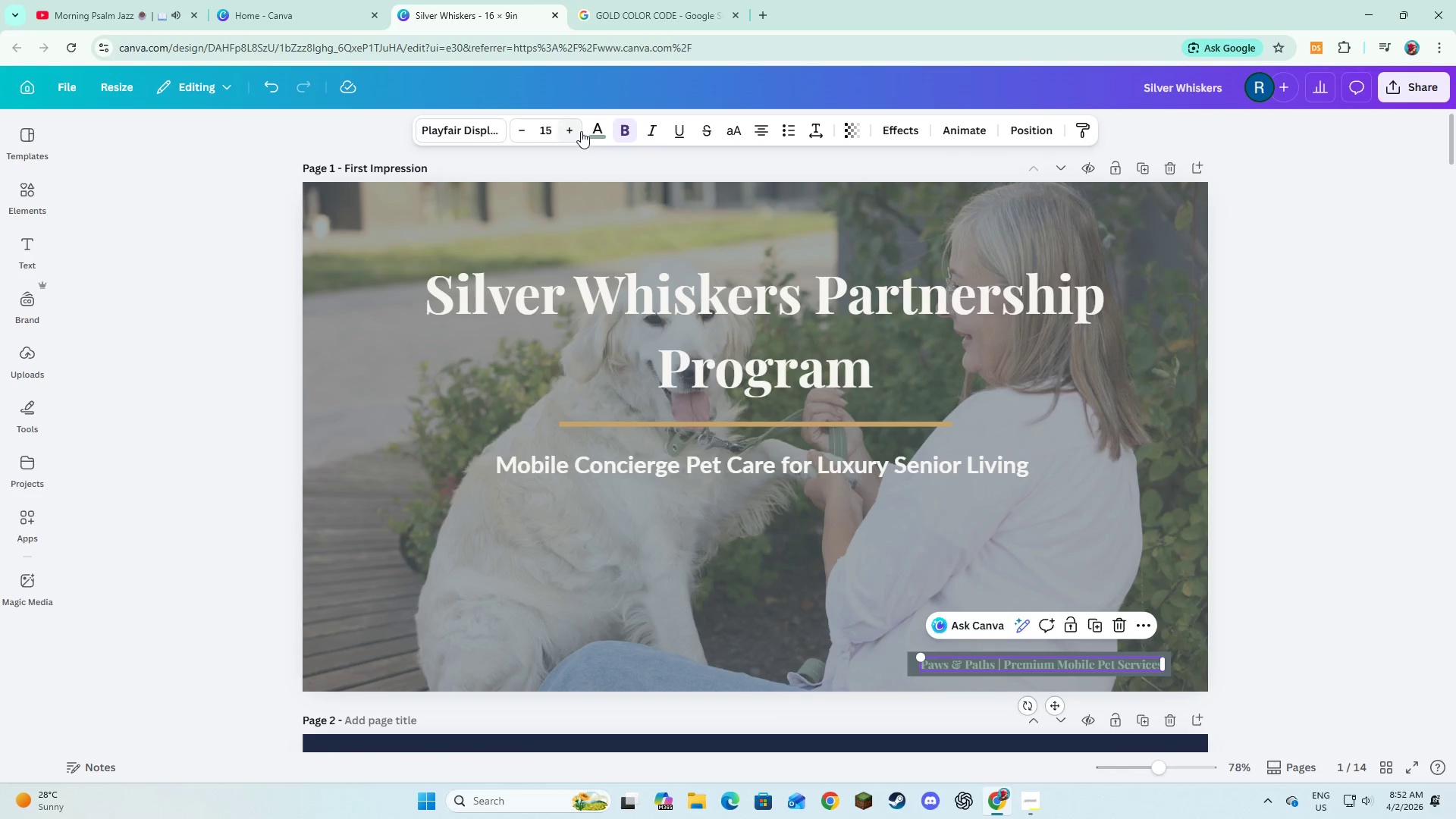 
left_click([592, 131])
 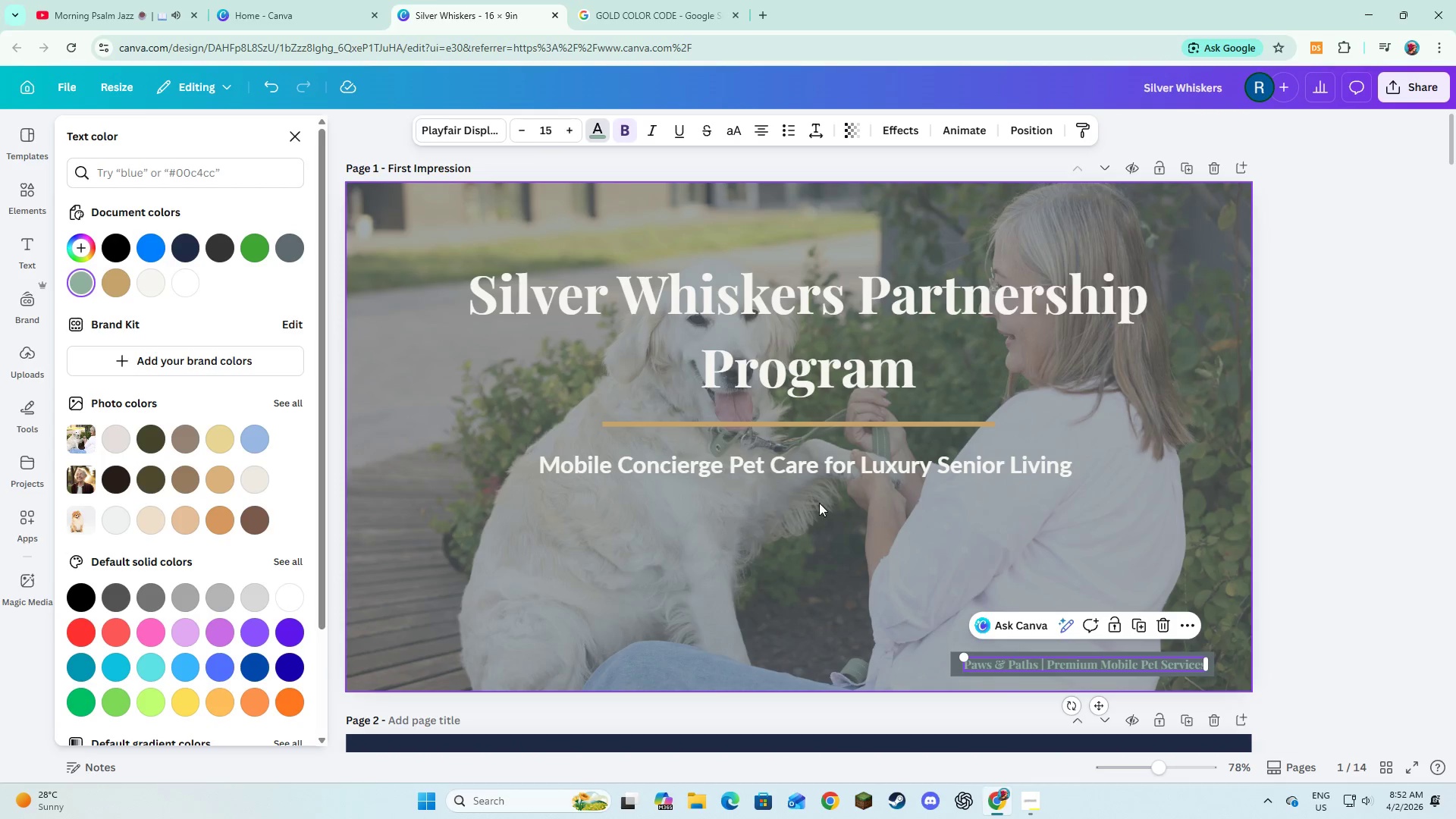 
left_click([1270, 500])
 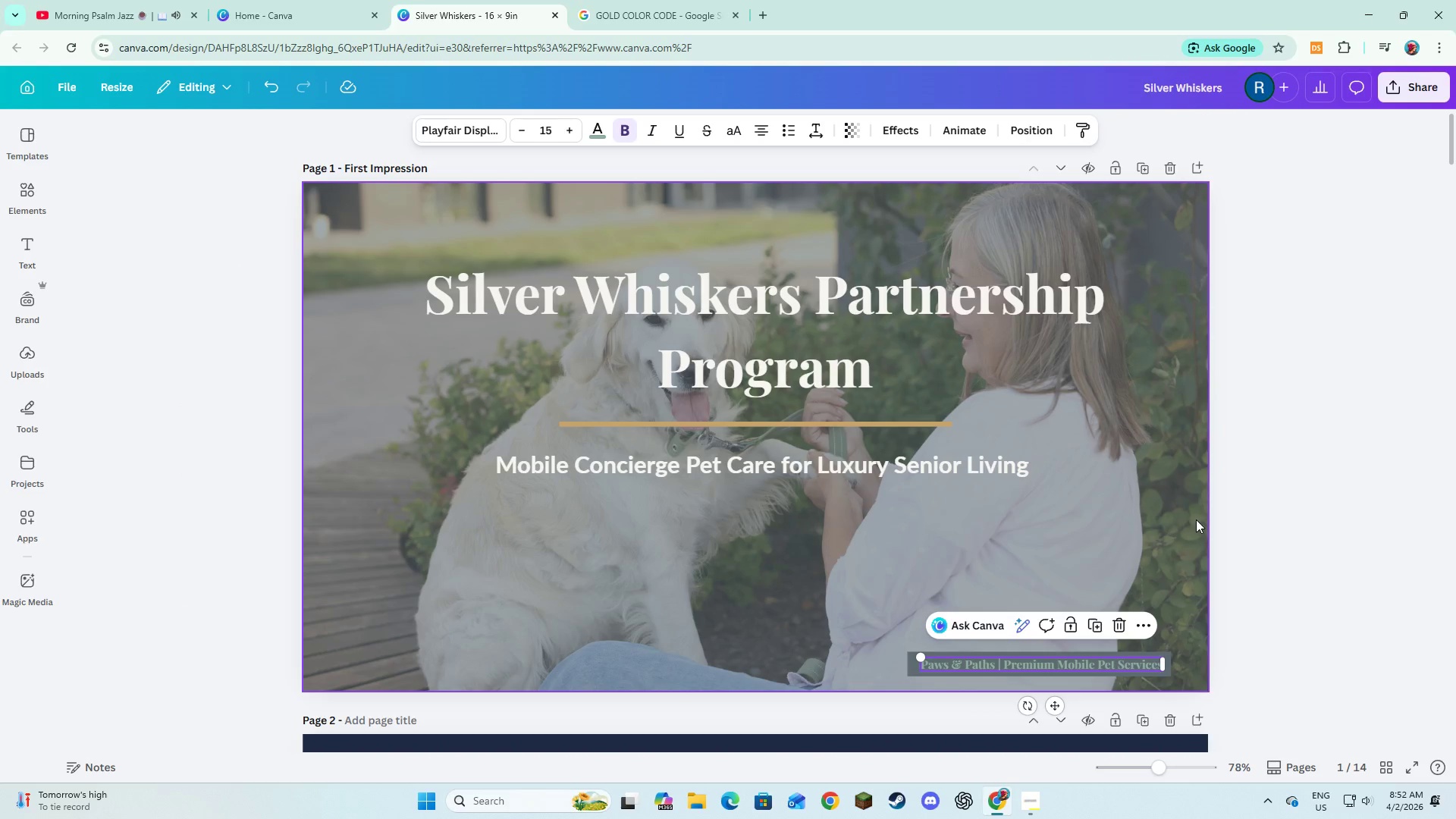 
left_click([1178, 526])
 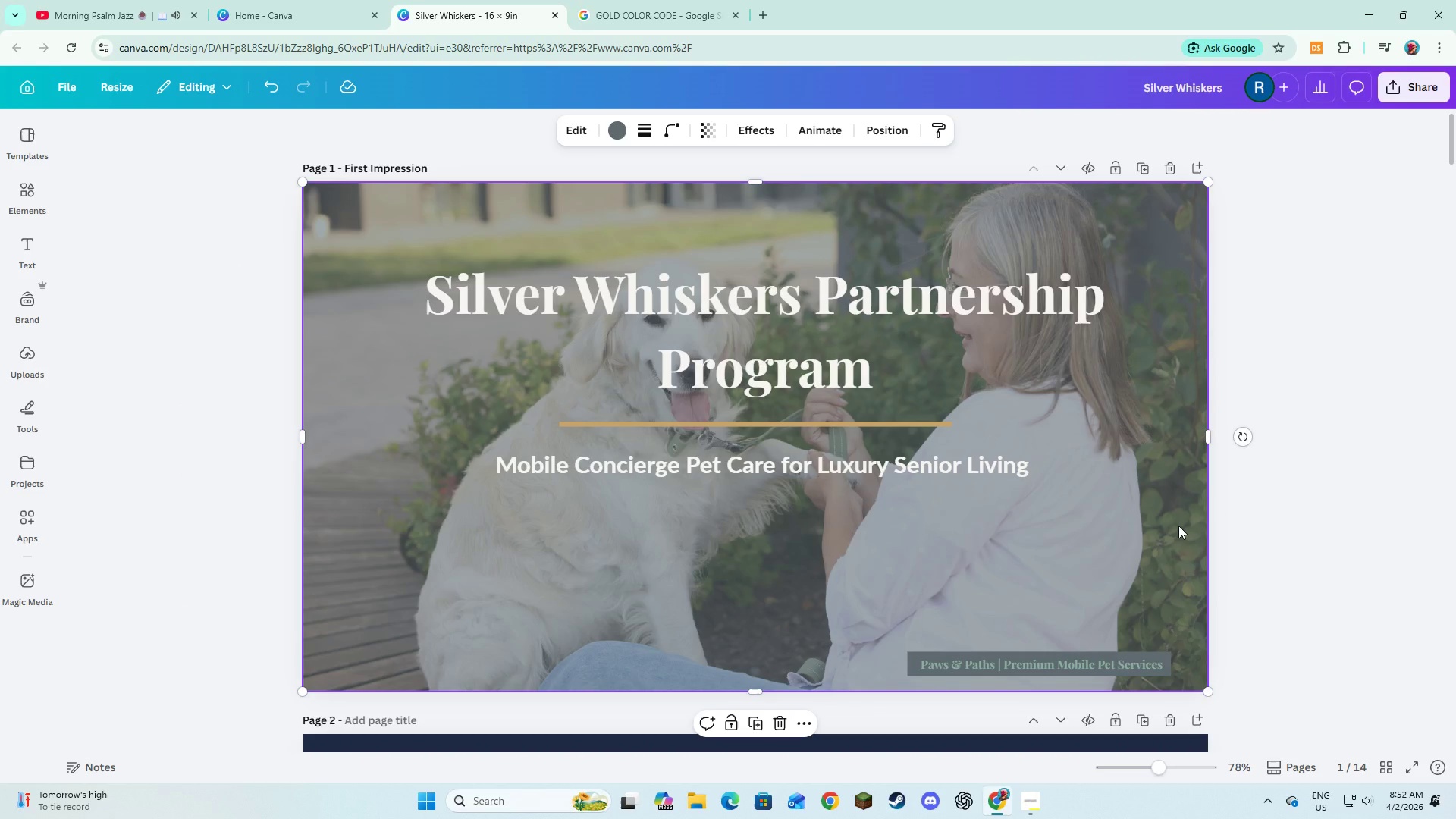 
key(Control+Z)
 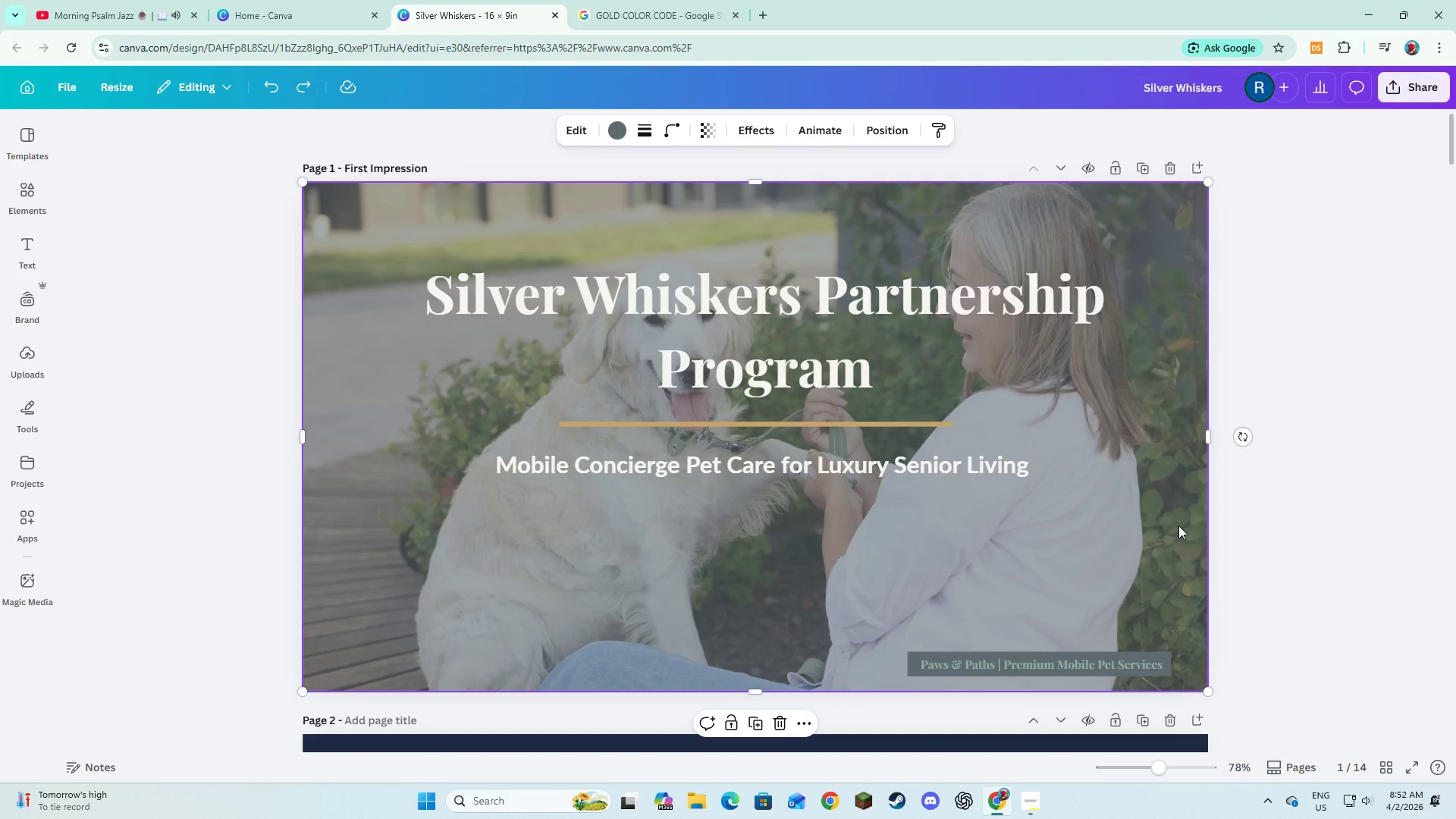 
key(Control+Z)
 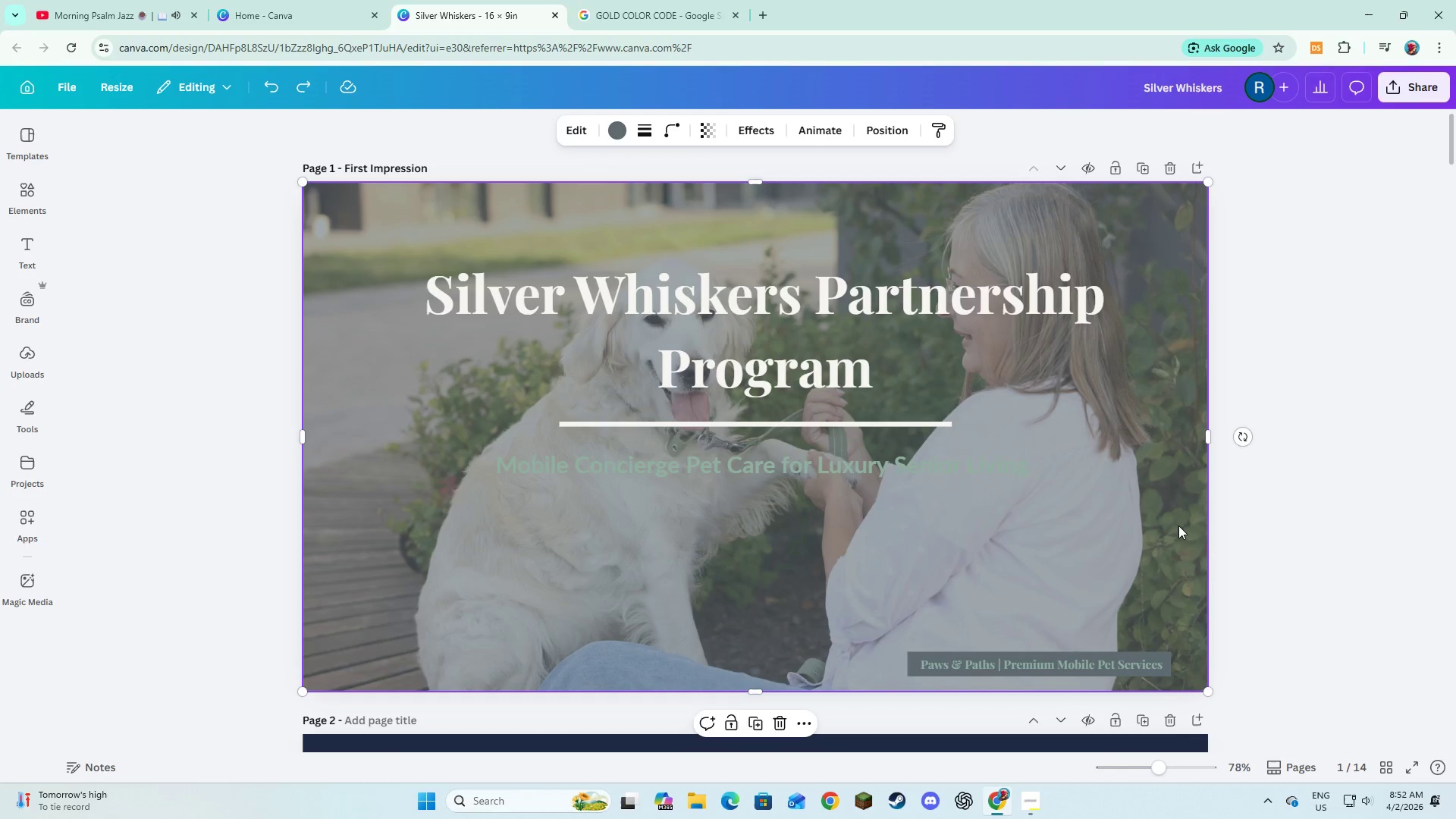 
key(Control+Z)
 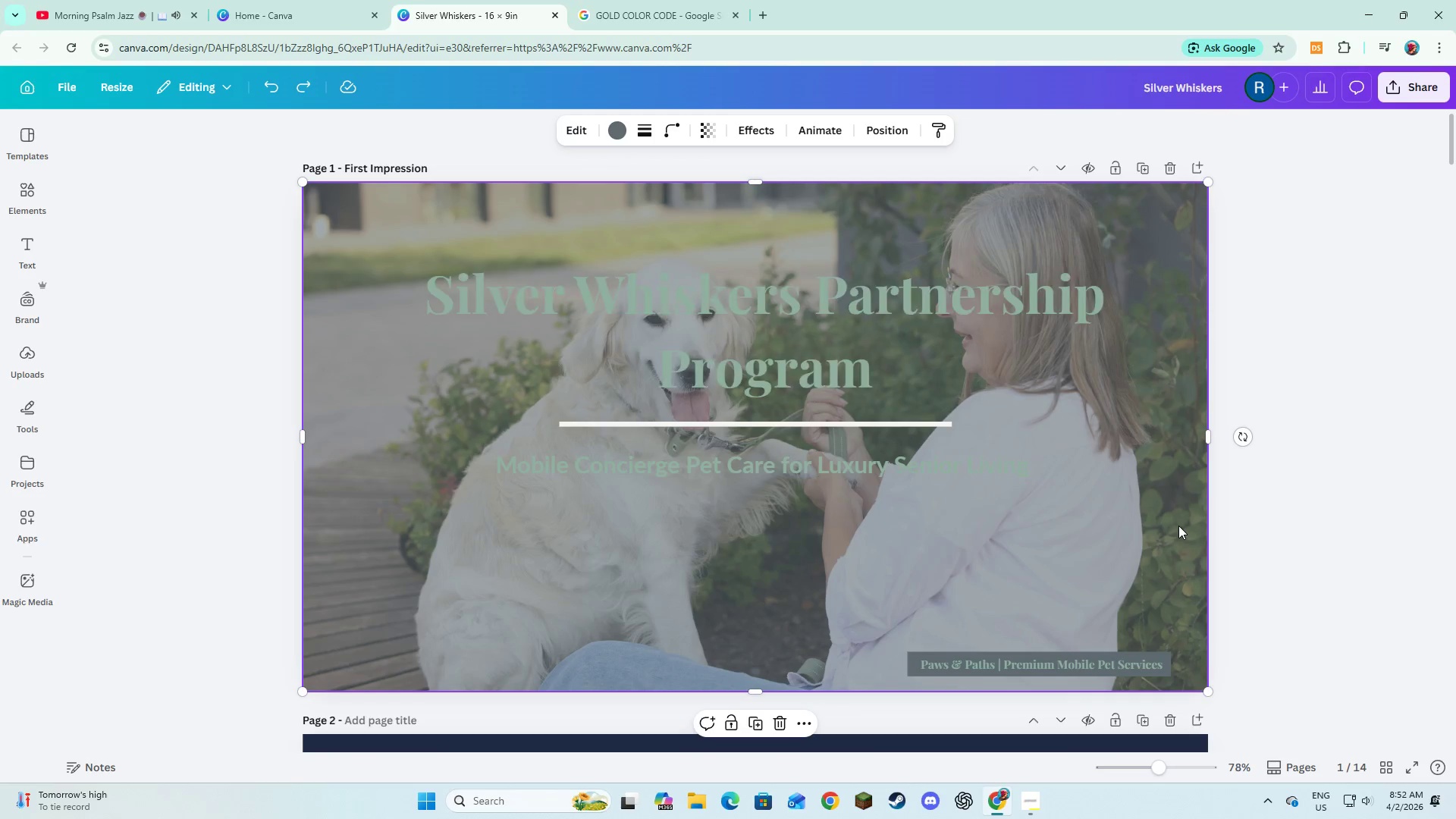 
key(Control+Z)
 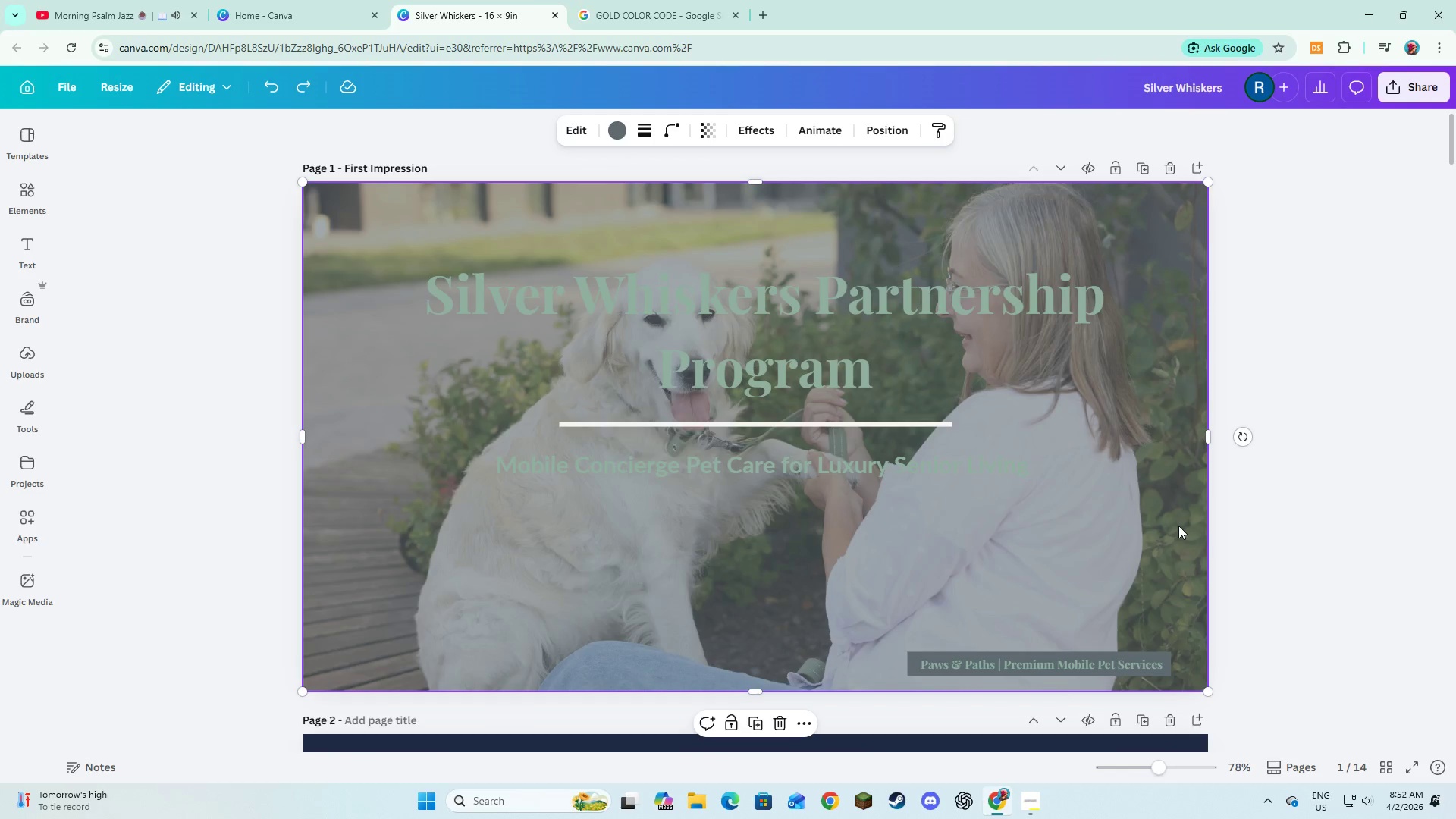 
key(Control+Z)
 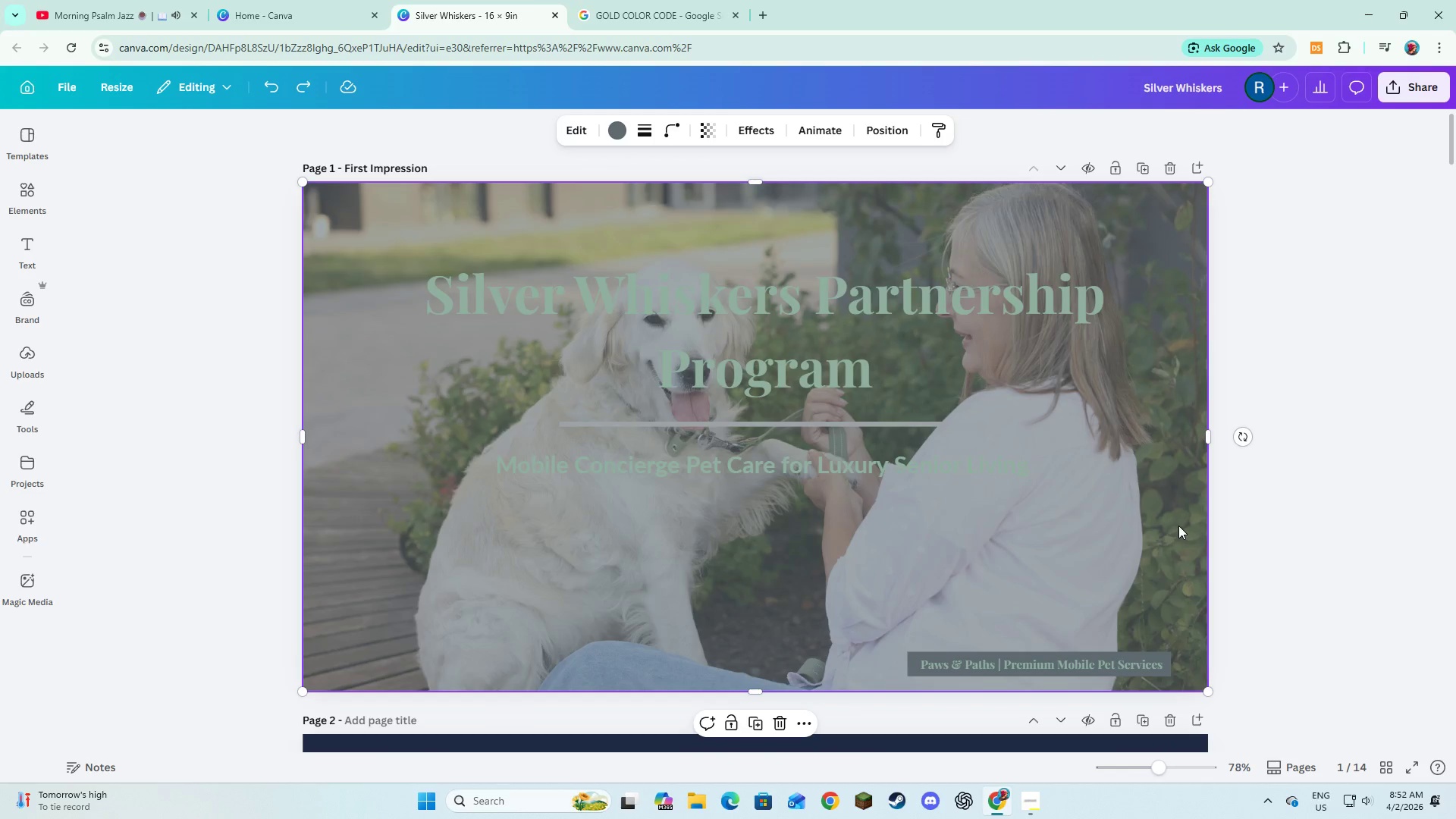 
key(Control+Z)
 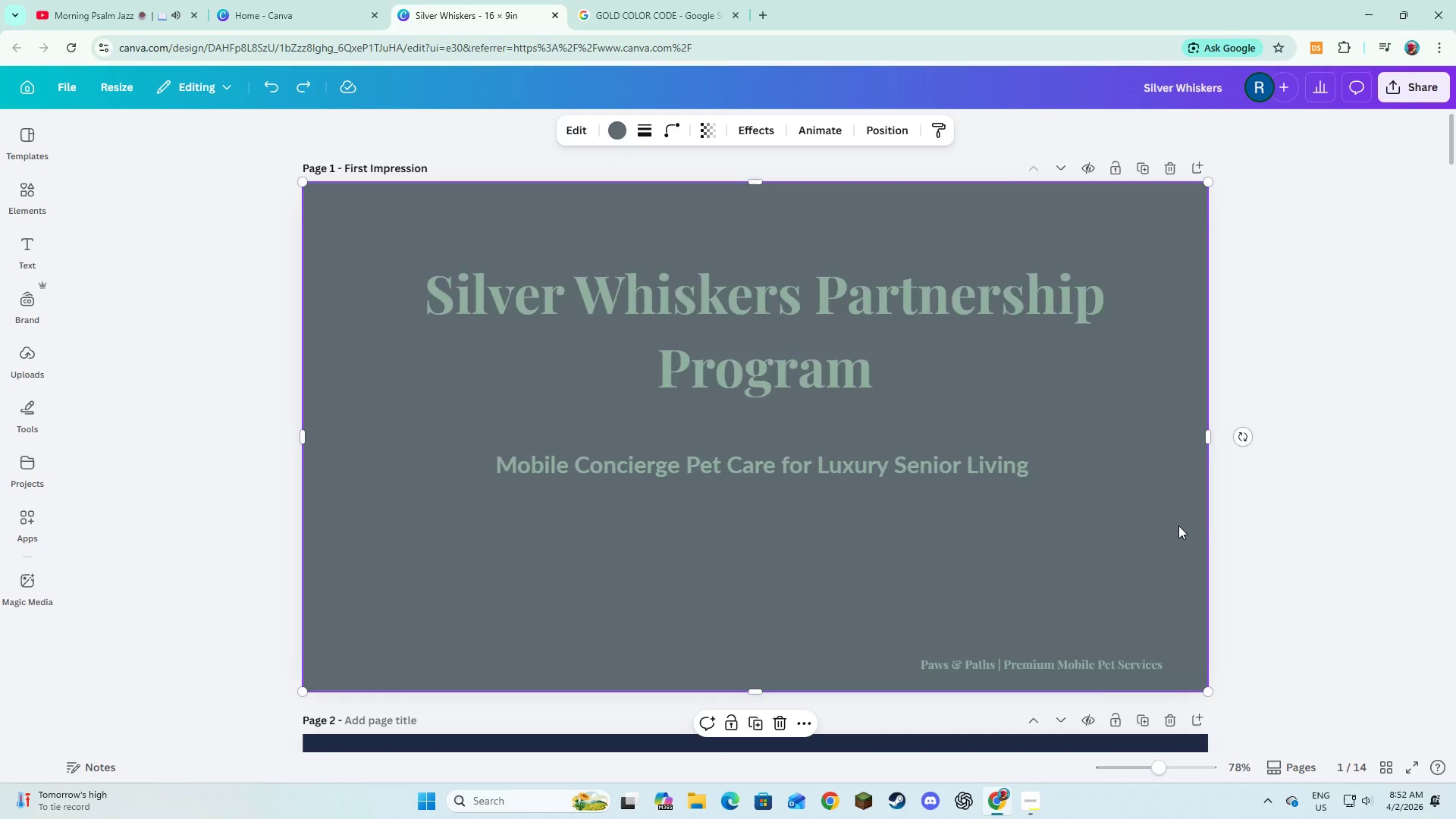 
key(Control+Z)
 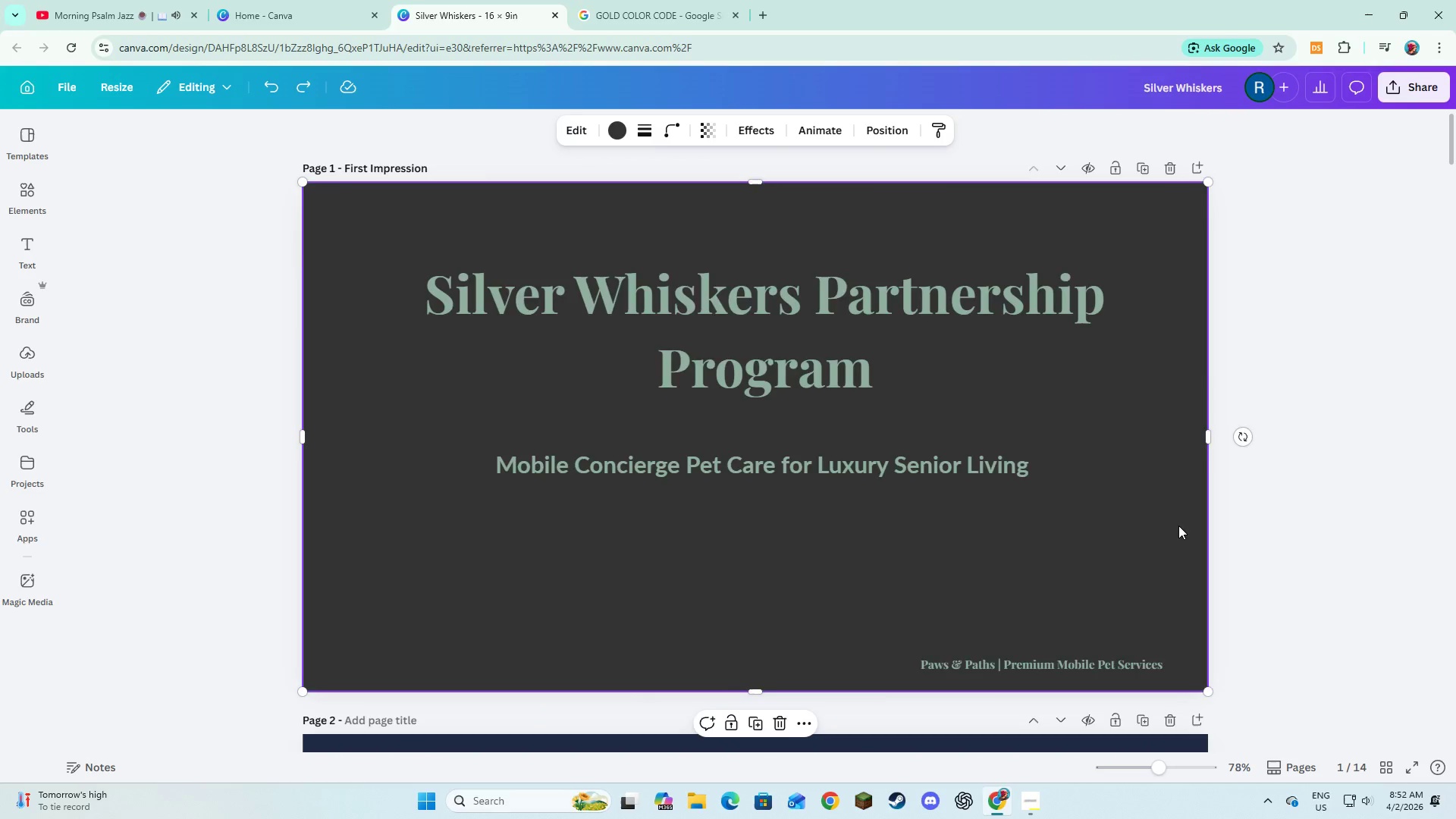 
key(Control+Z)
 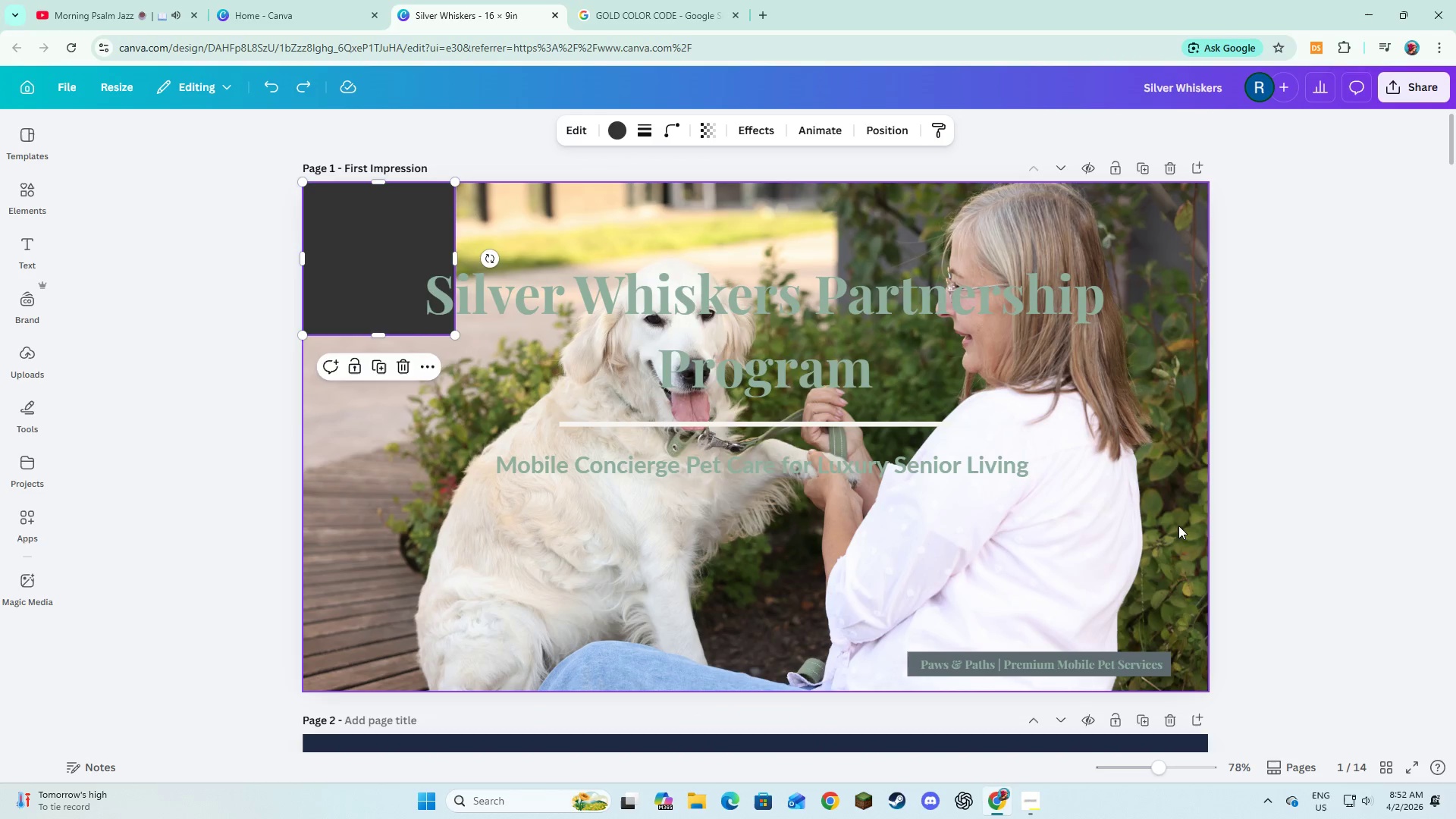 
key(Control+Z)
 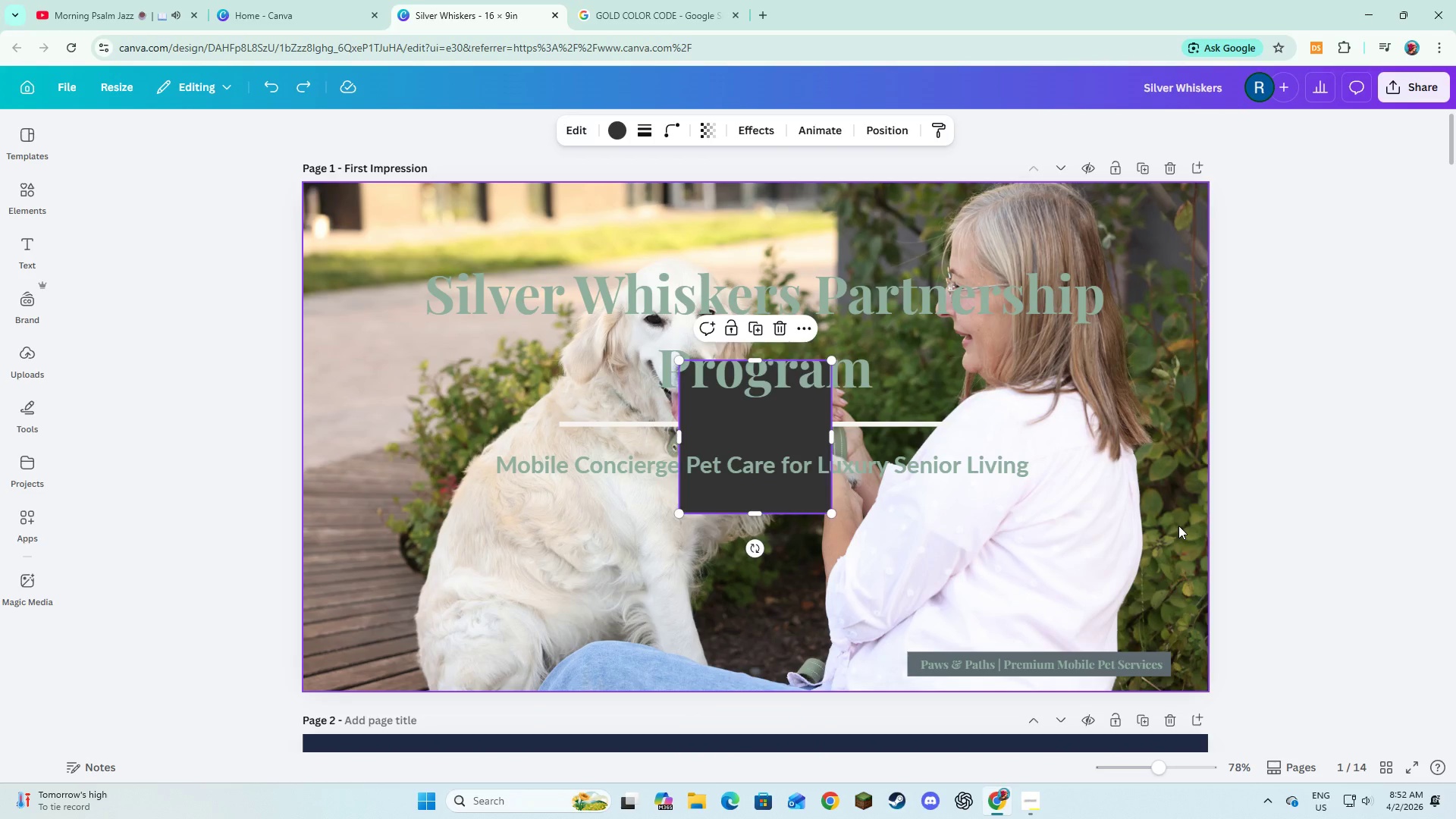 
key(Control+Z)
 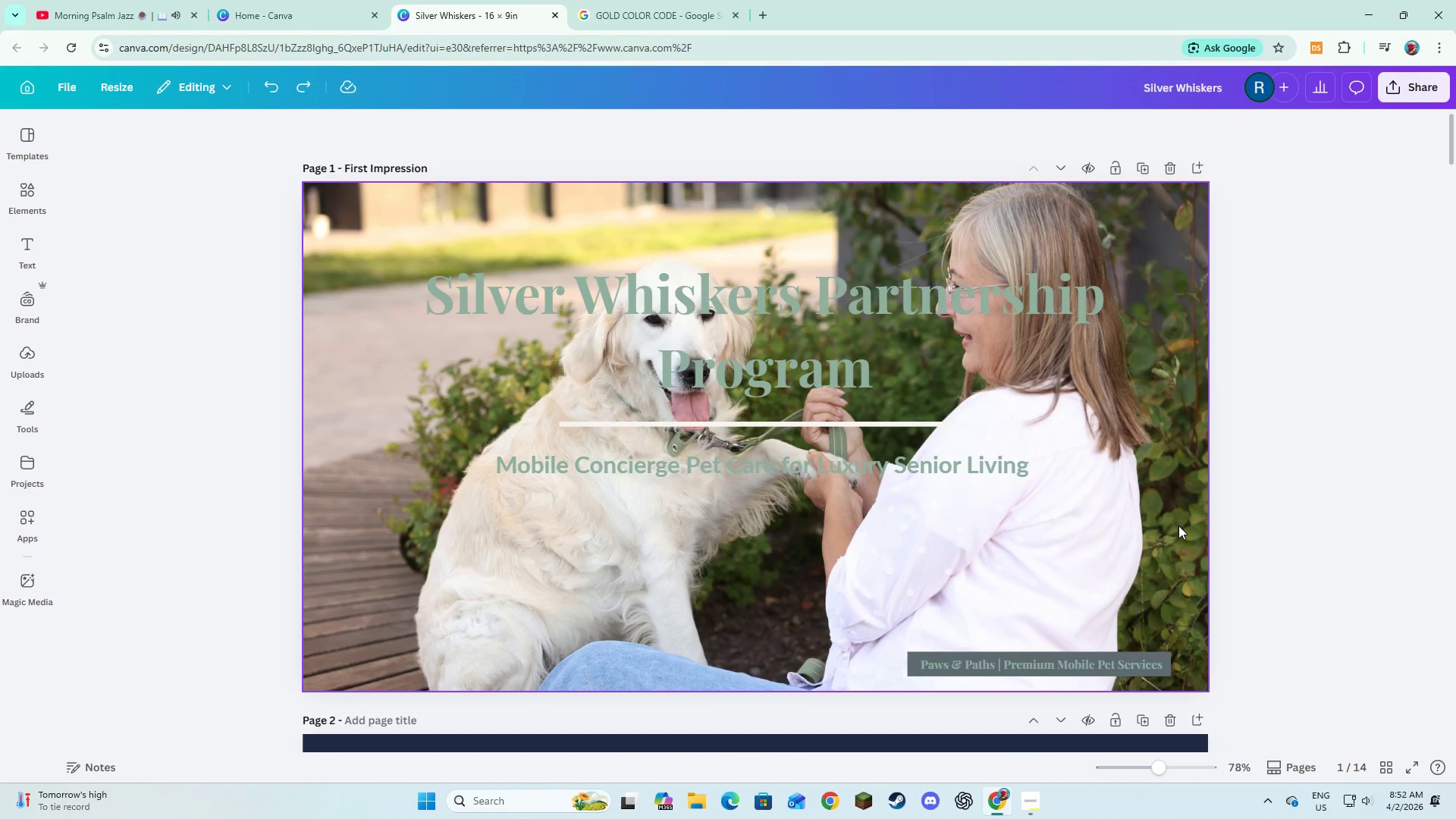 
key(Control+Z)
 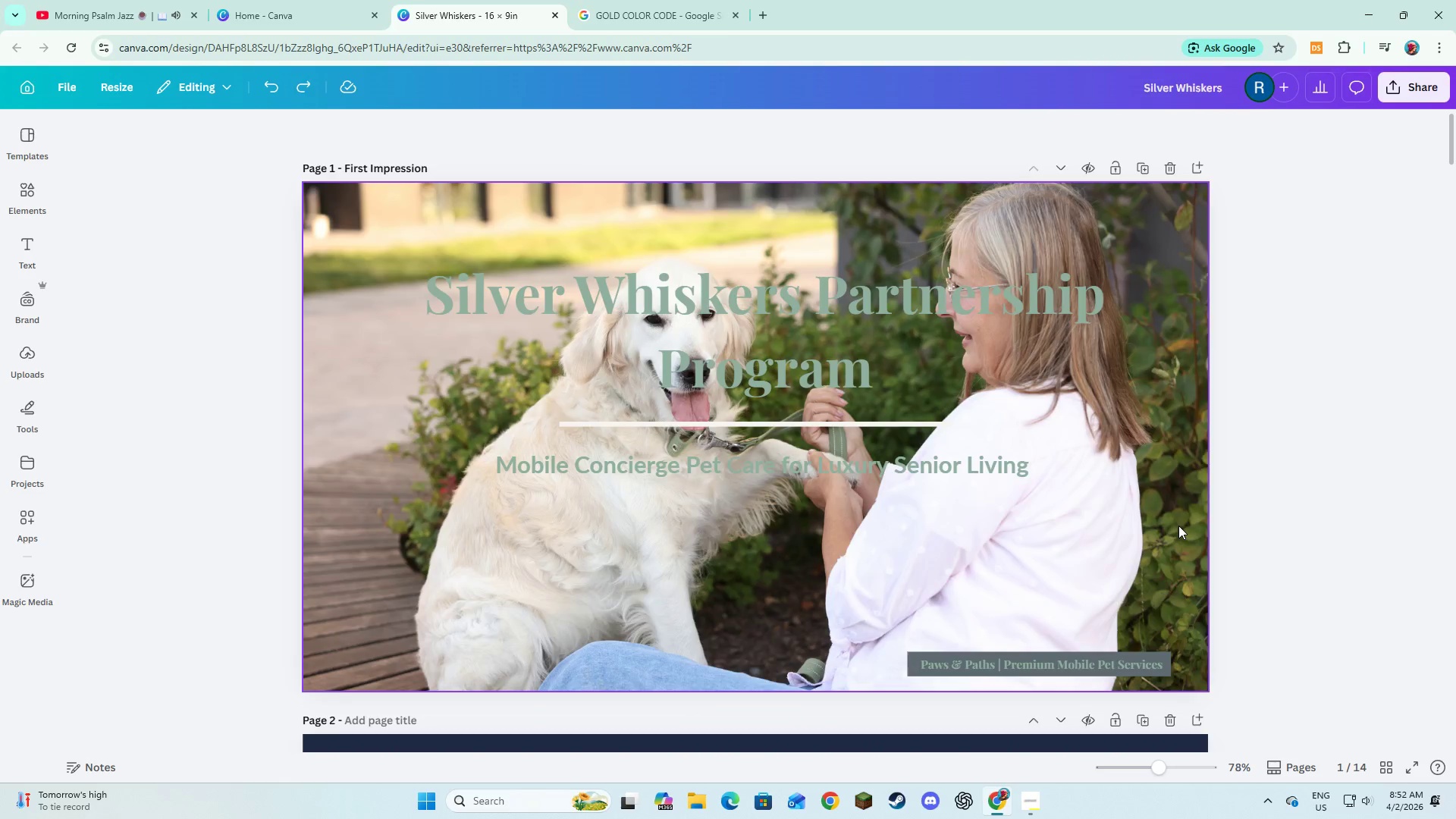 
key(Control+Z)
 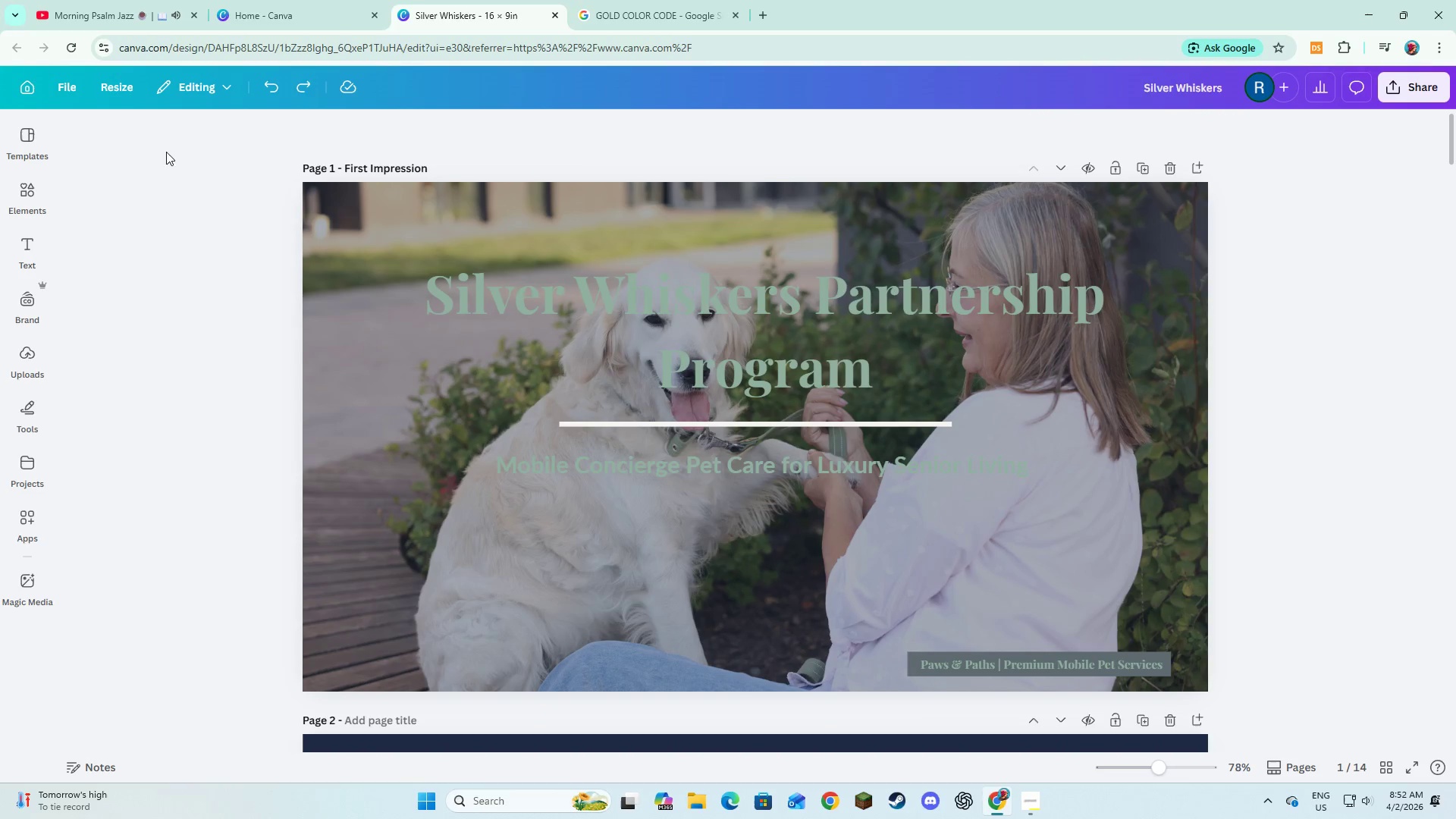 
wait(5.69)
 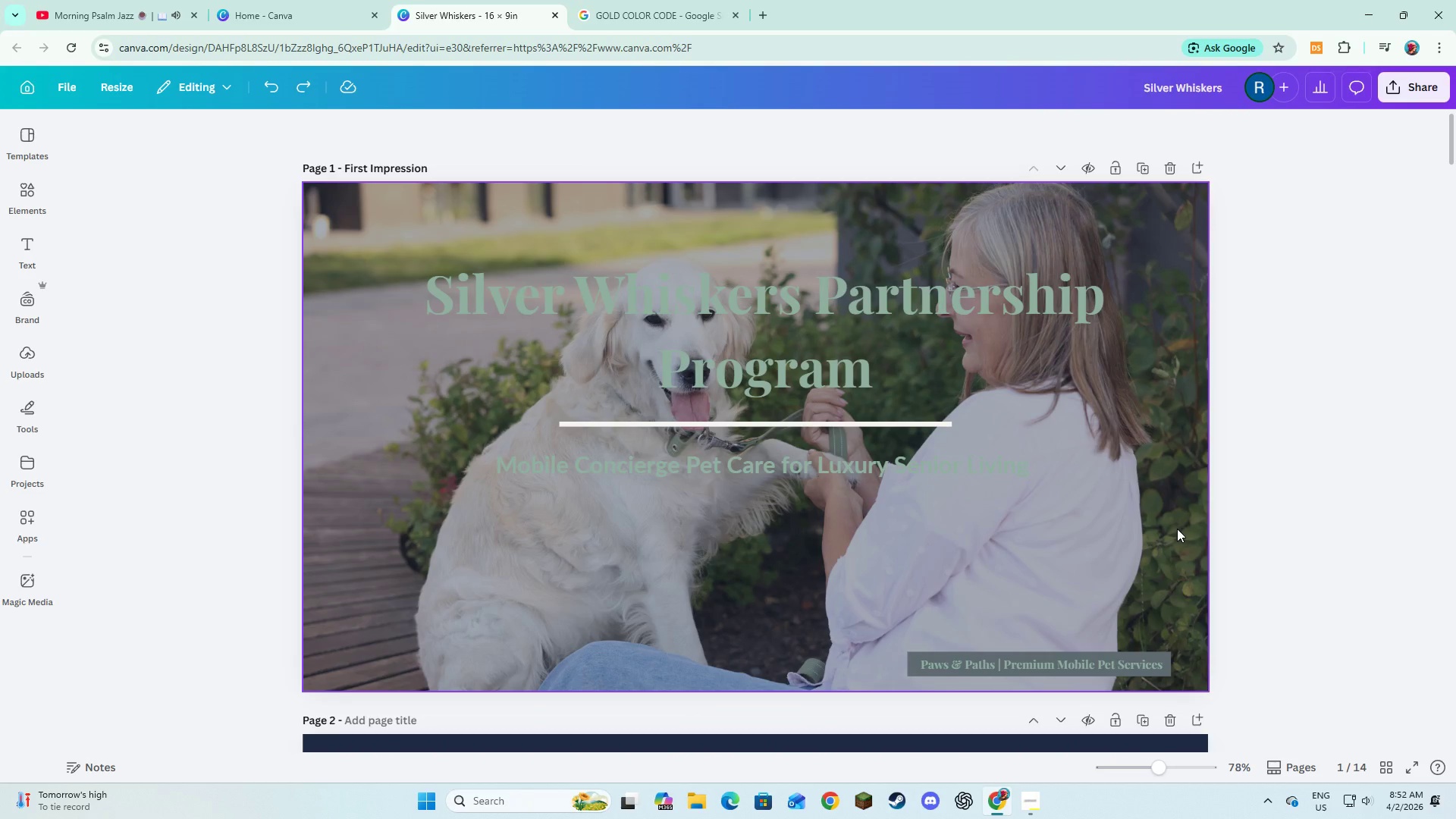 
left_click([293, 85])
 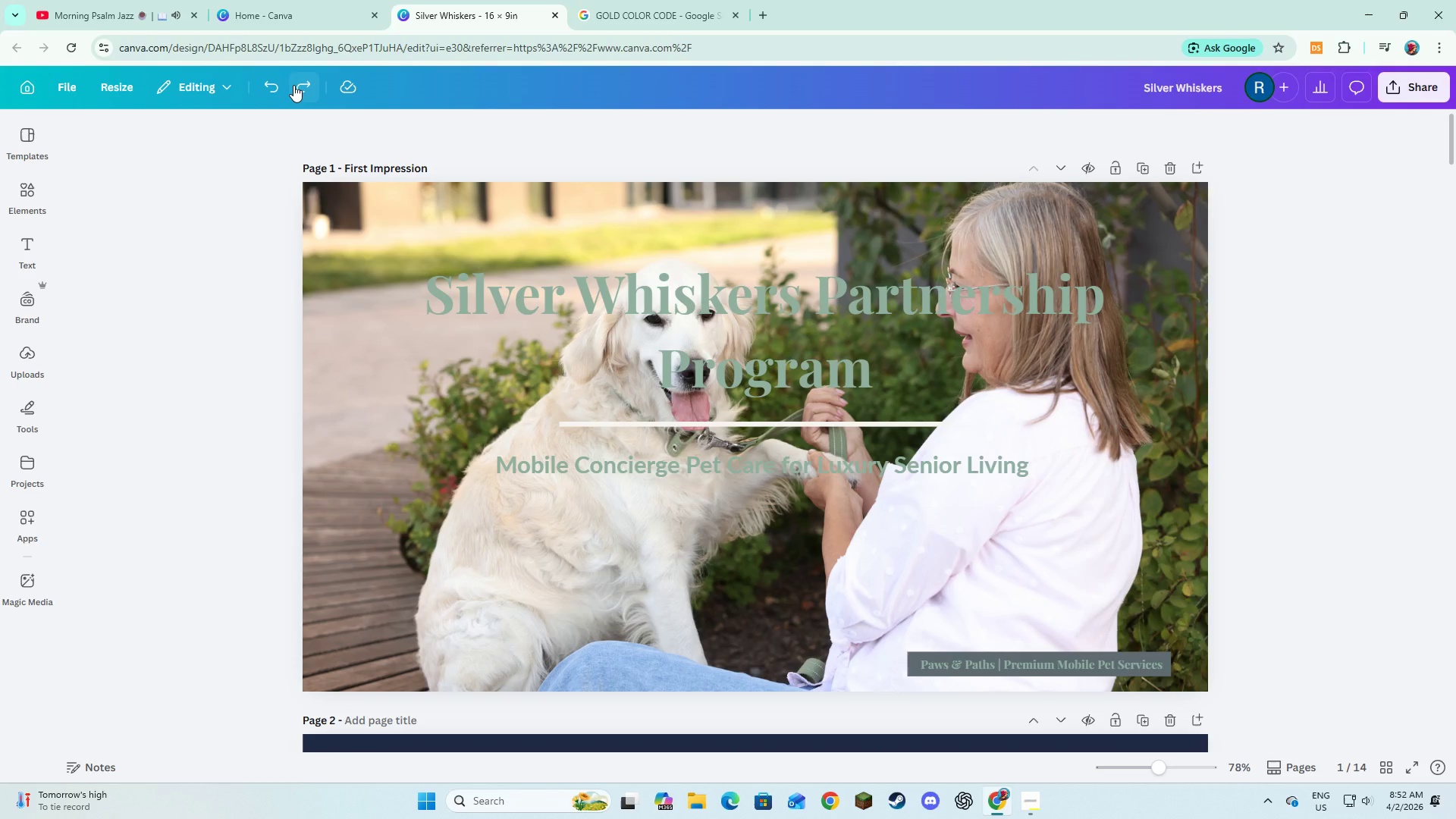 
left_click([293, 85])
 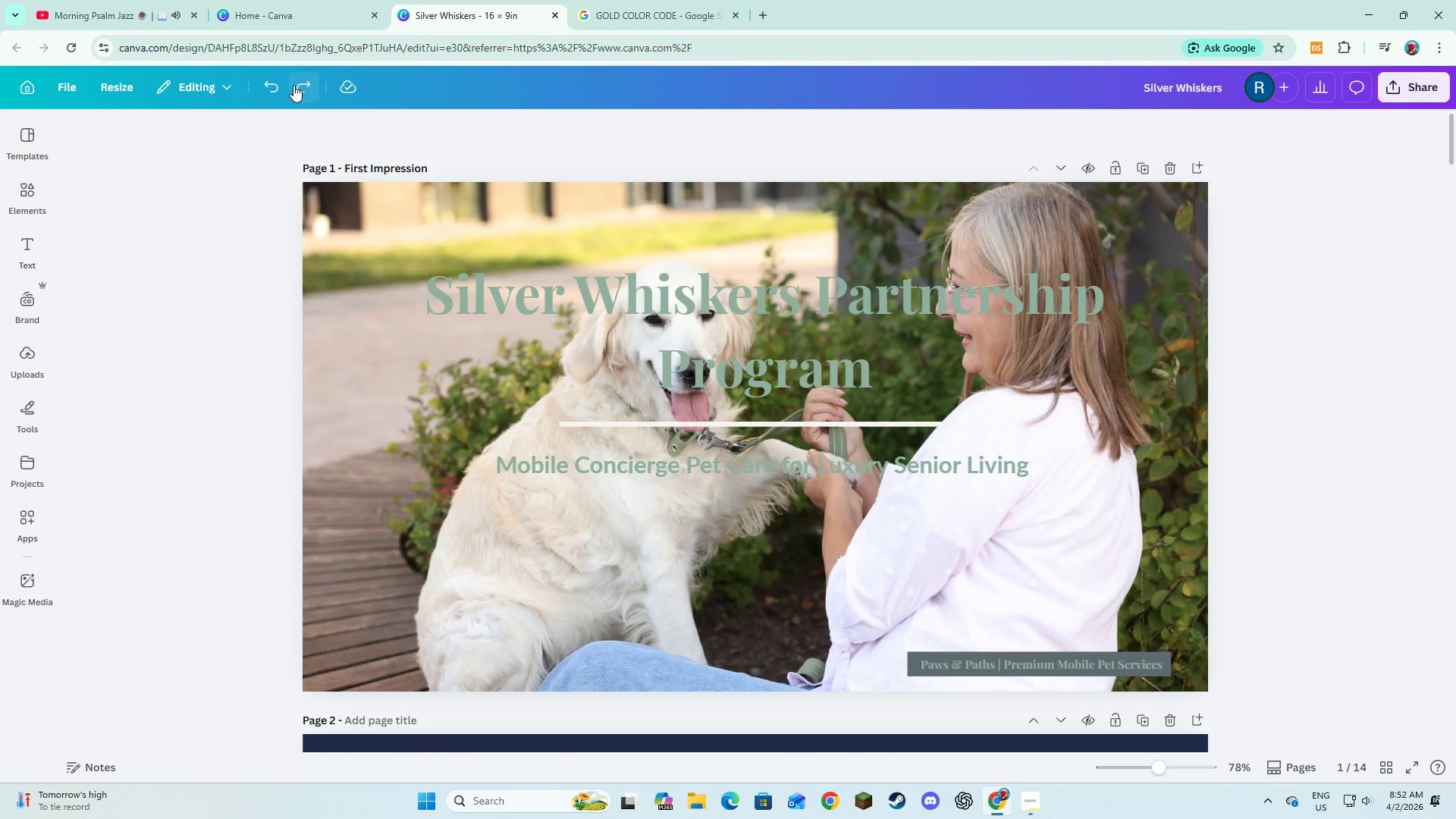 
double_click([293, 85])
 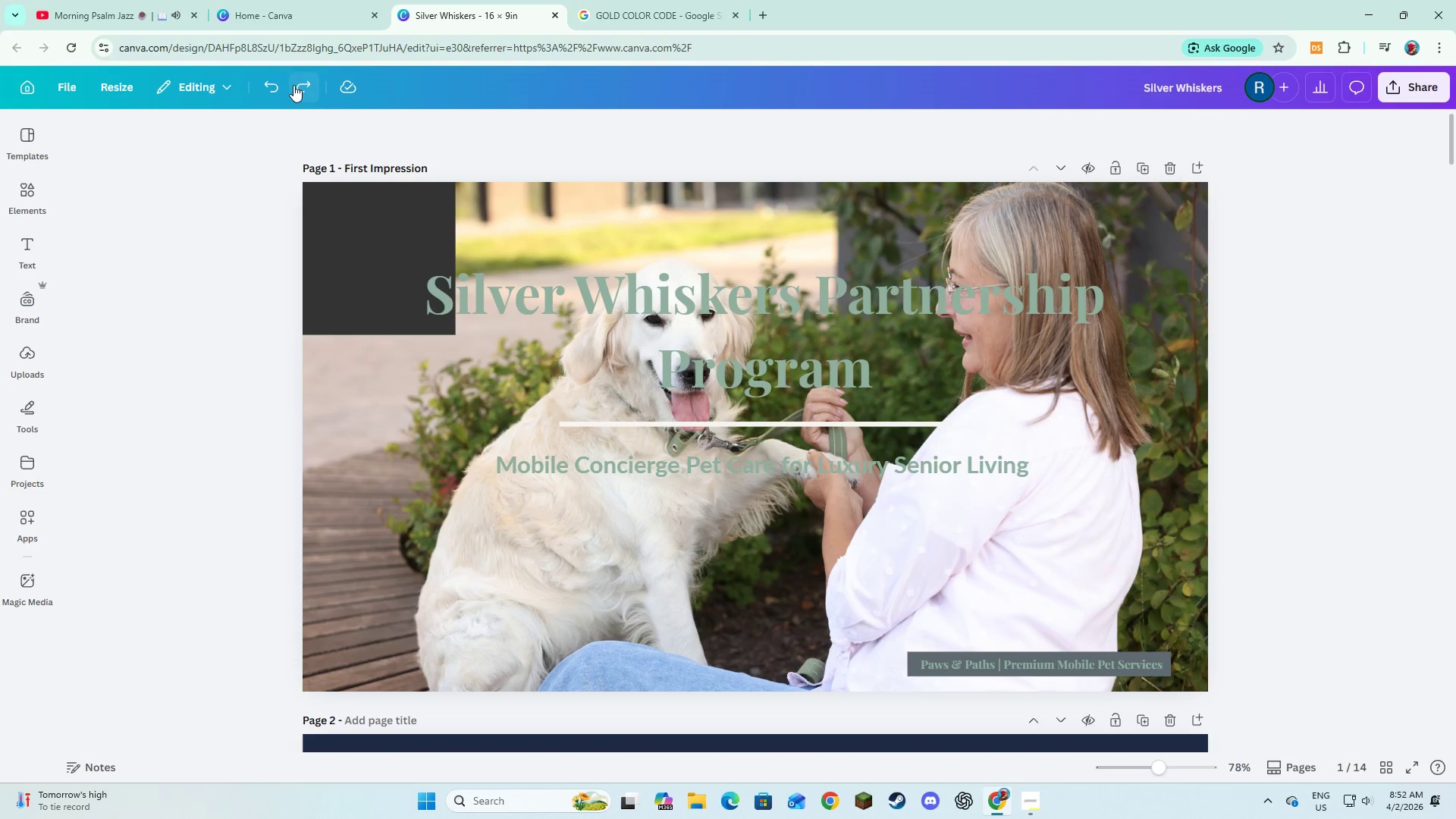 
triple_click([293, 85])
 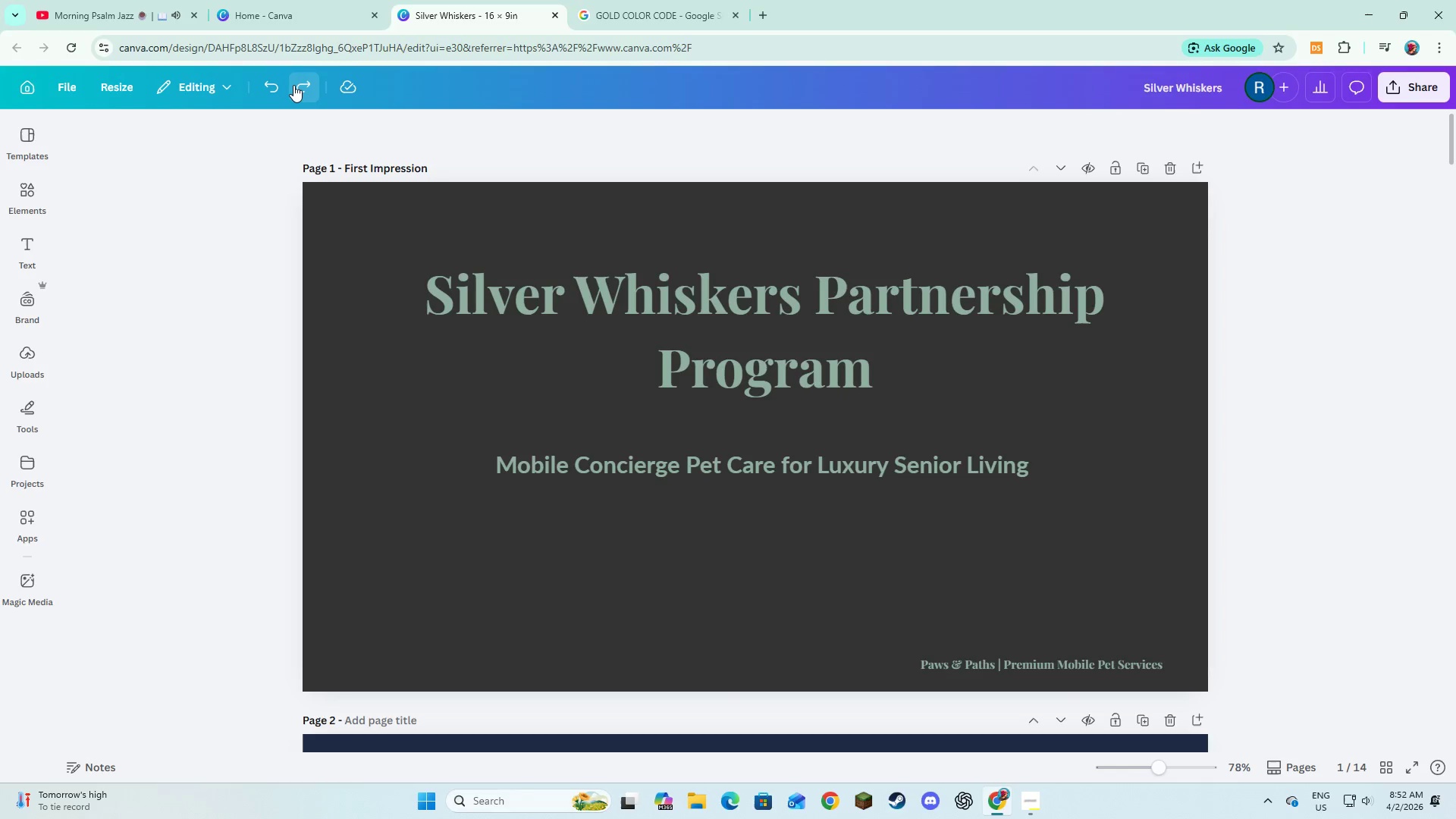 
triple_click([293, 85])
 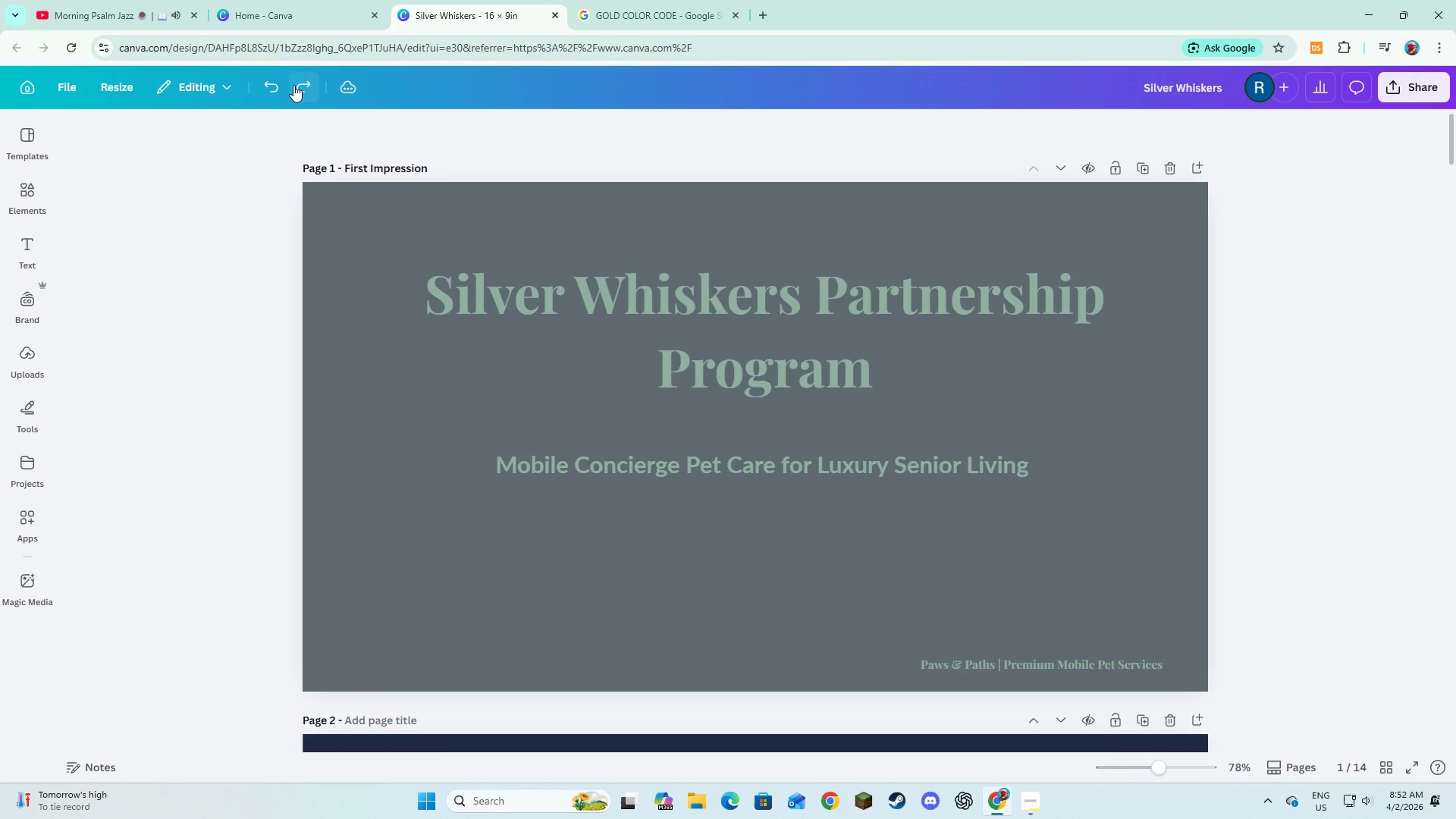 
left_click([293, 85])
 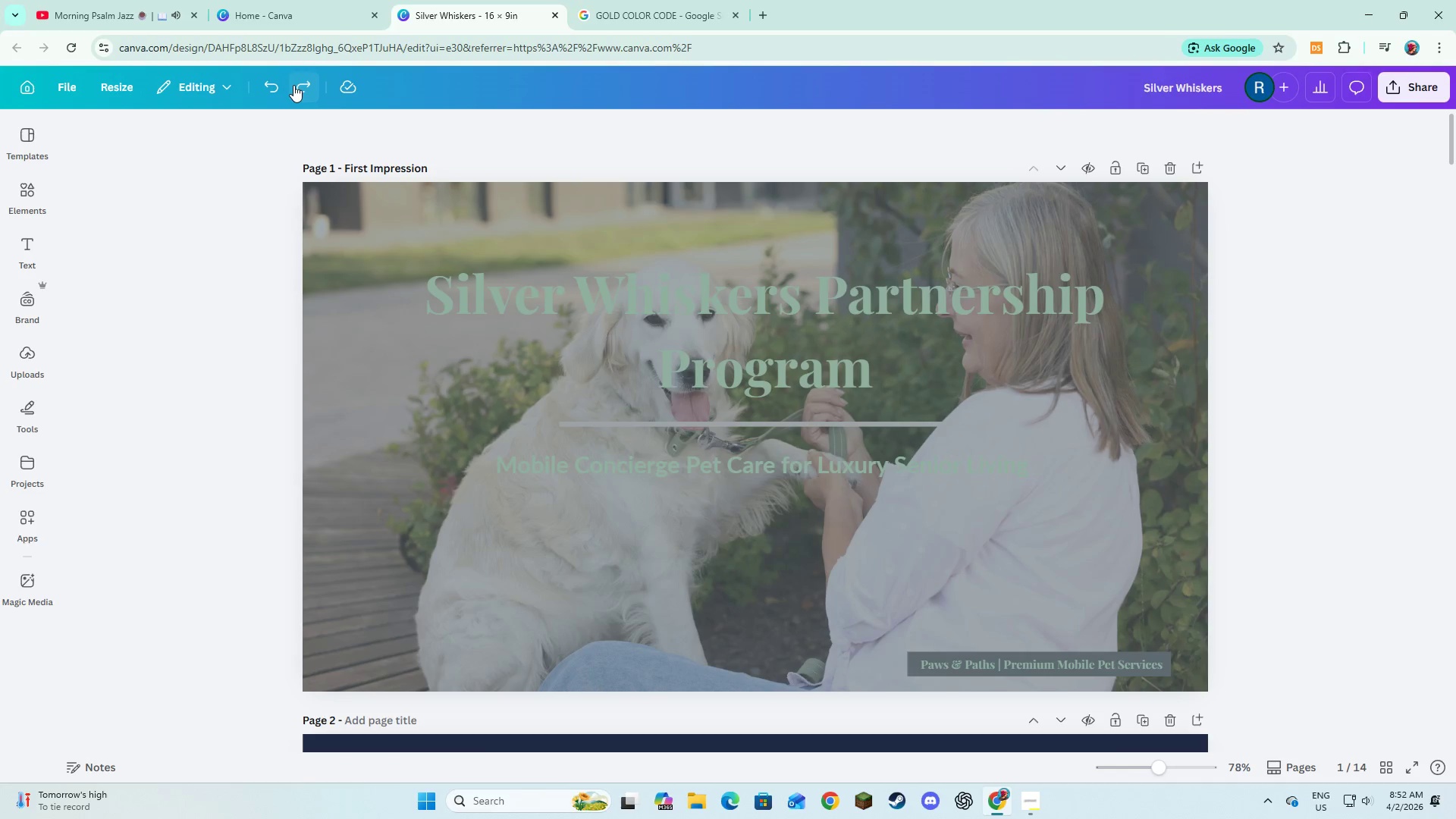 
left_click([293, 85])
 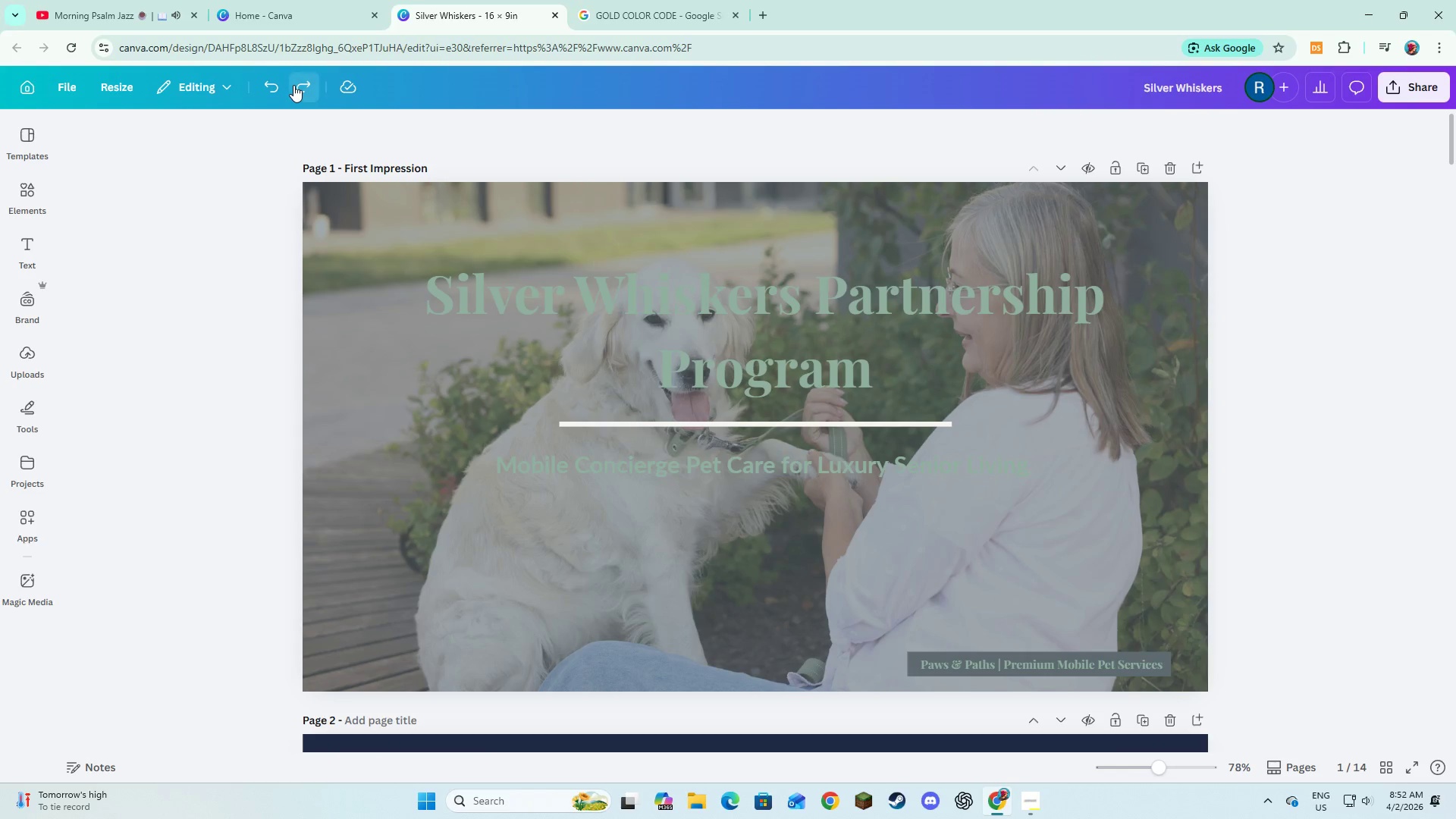 
double_click([293, 85])
 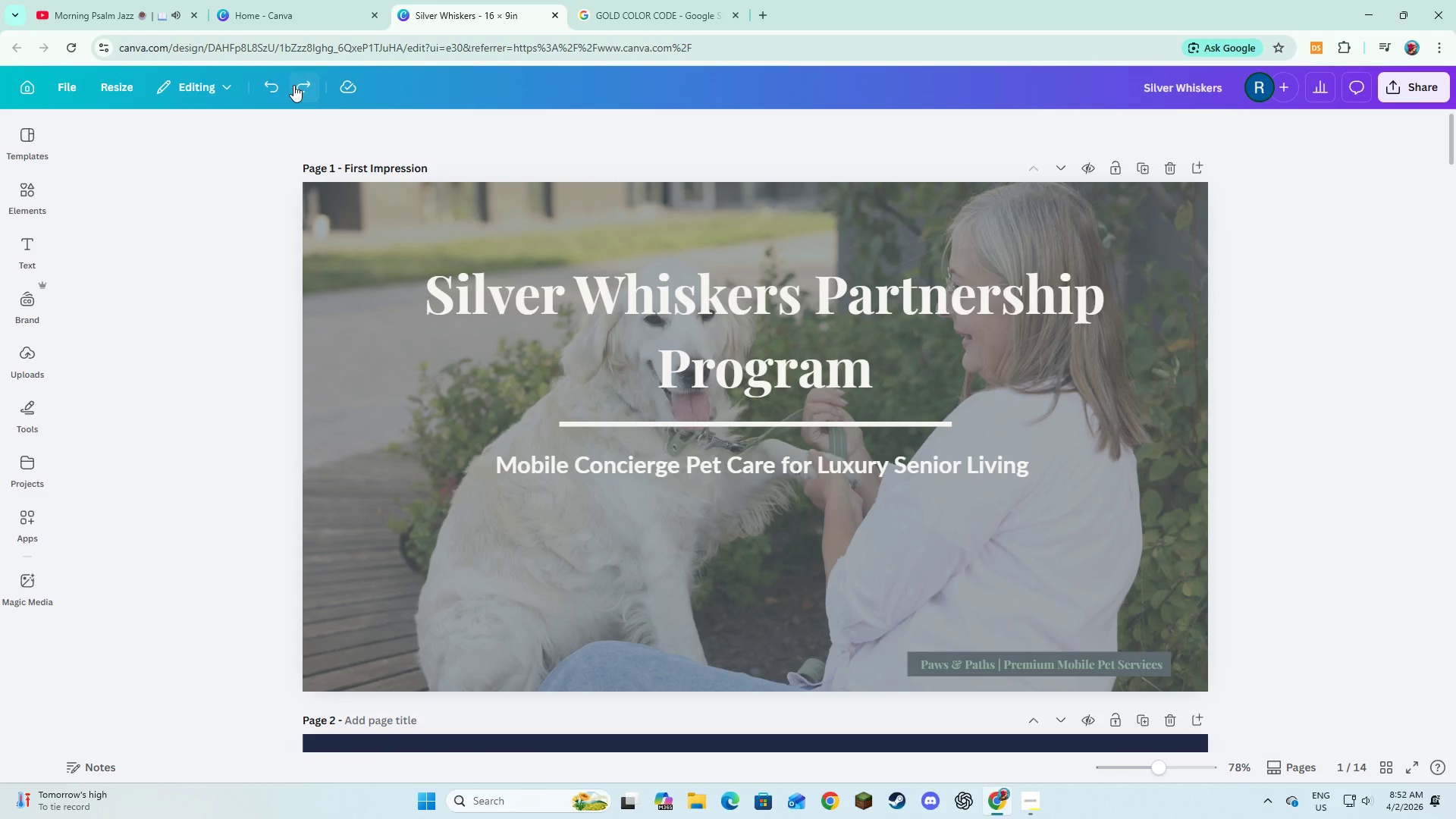 
left_click([293, 85])
 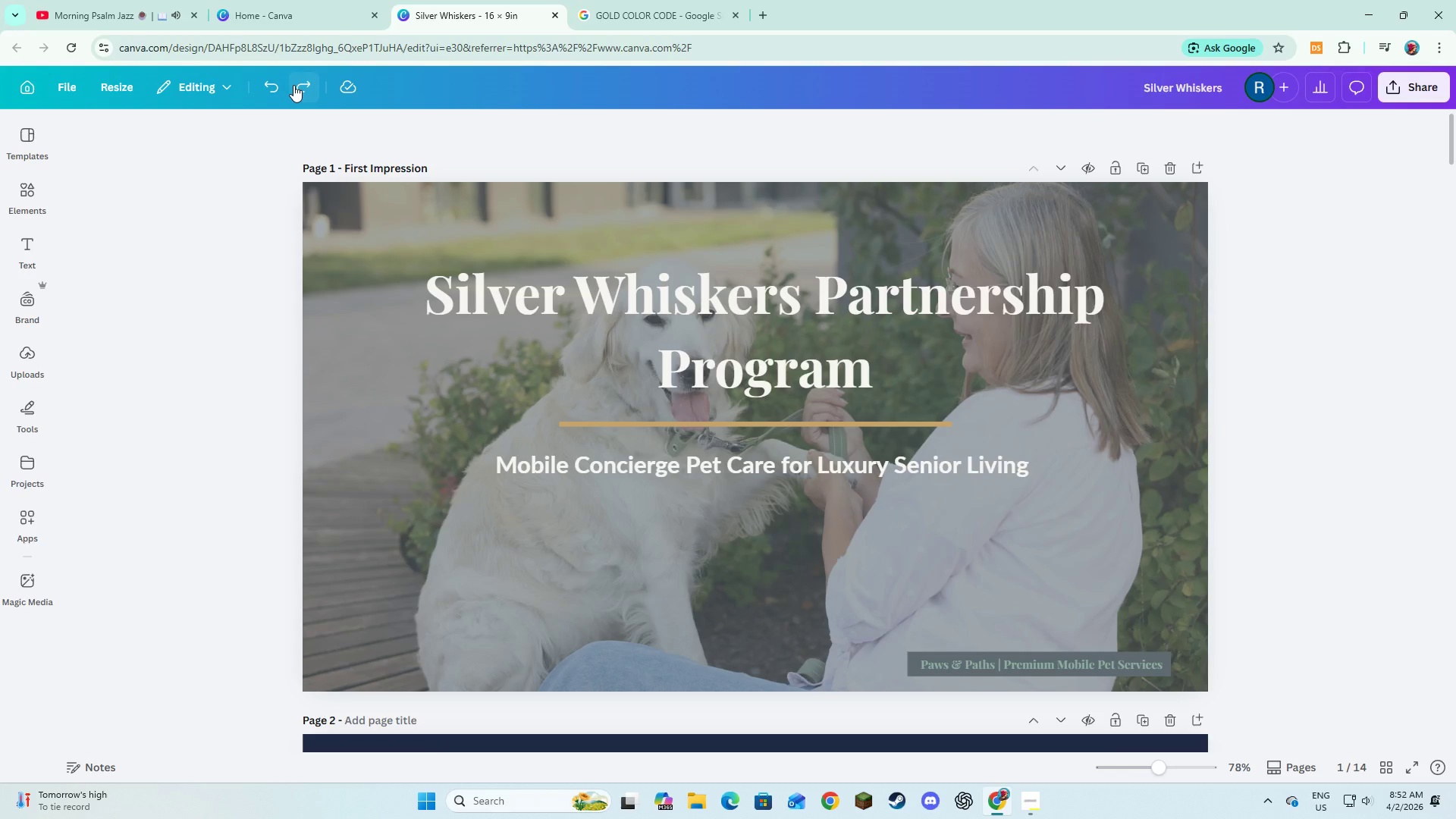 
left_click([293, 85])
 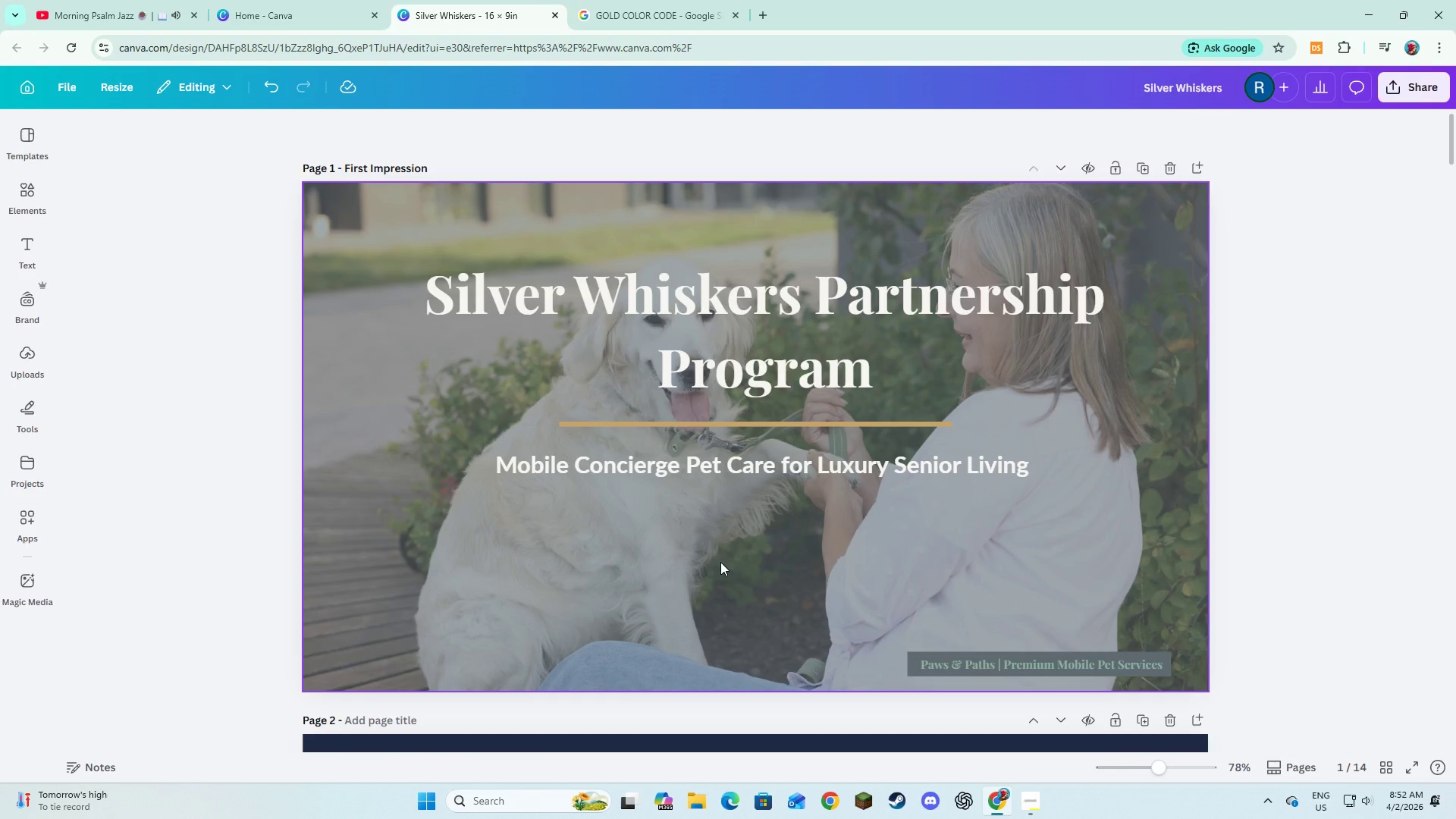 
wait(10.06)
 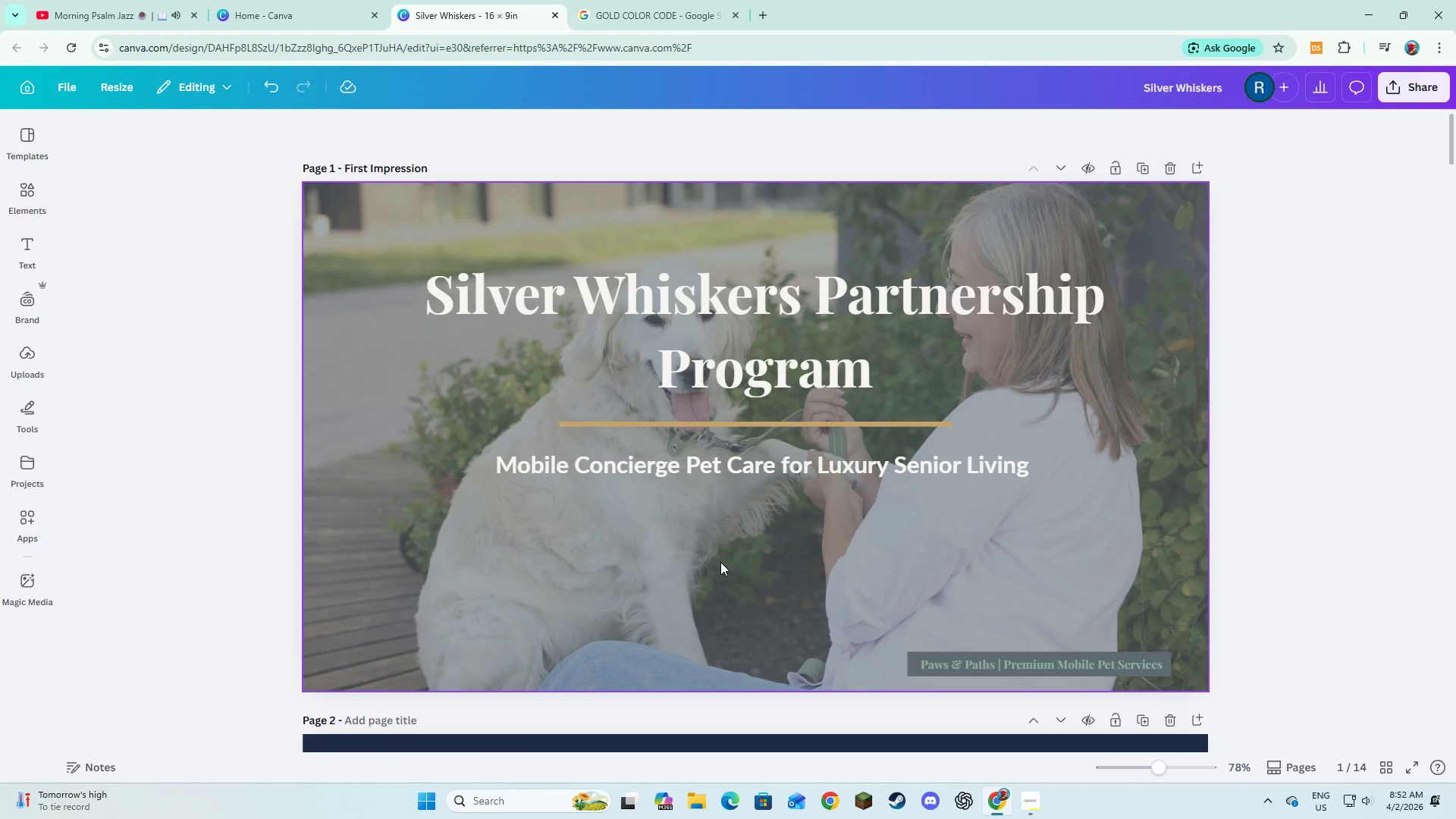 
left_click([780, 308])
 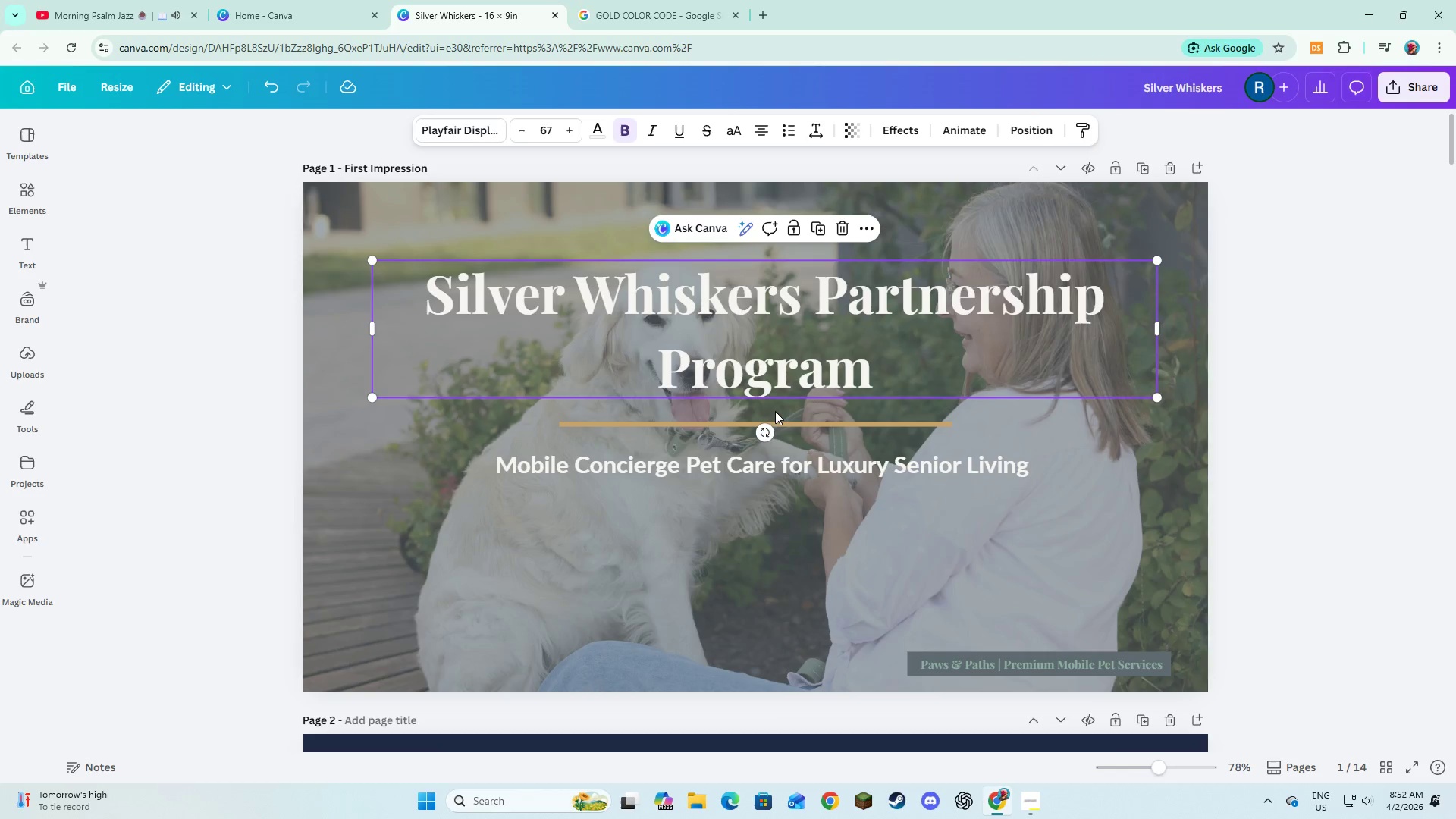 
hold_key(key=ShiftLeft, duration=1.5)
left_click([779, 422])
 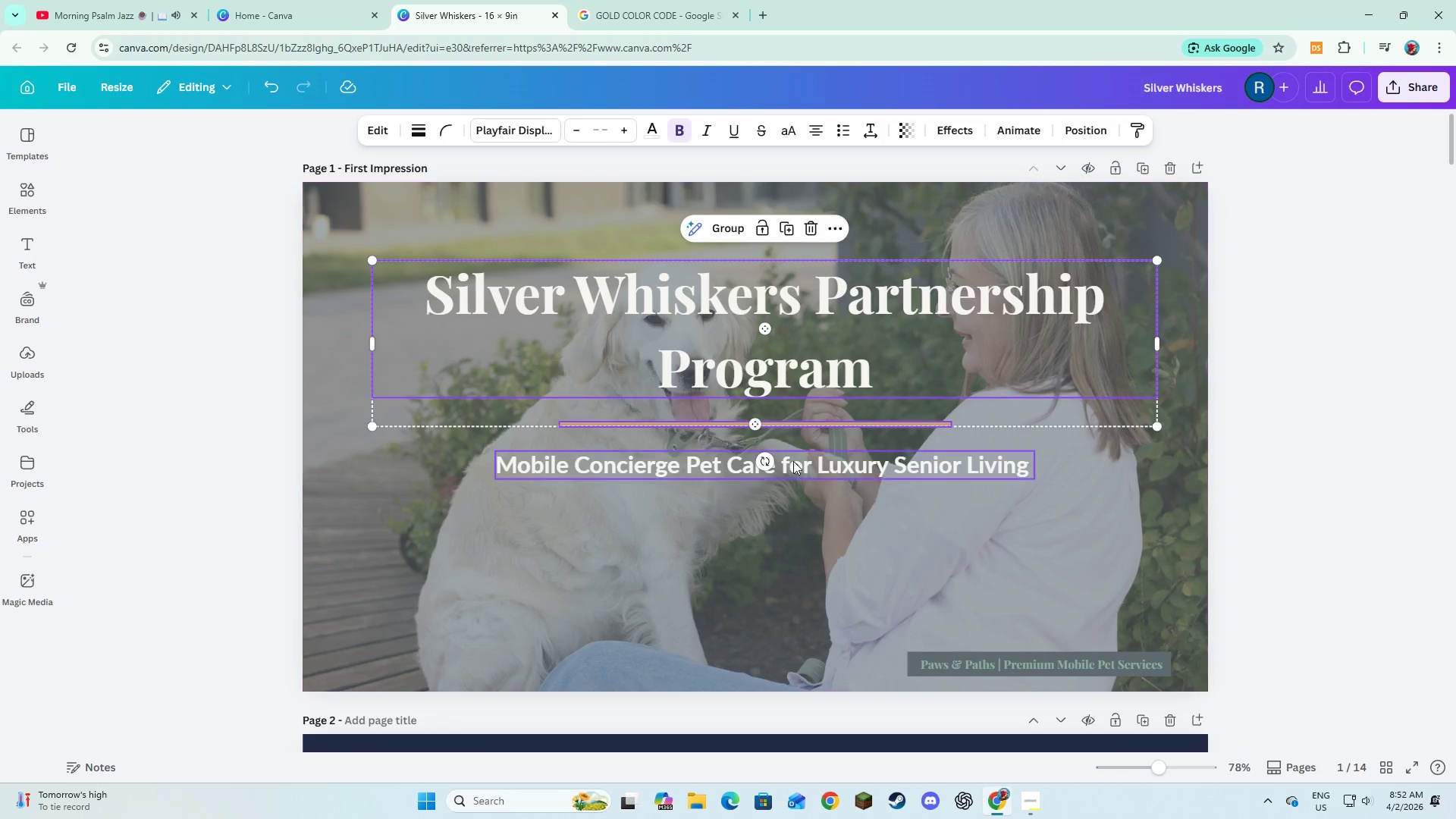 
left_click([793, 461])
 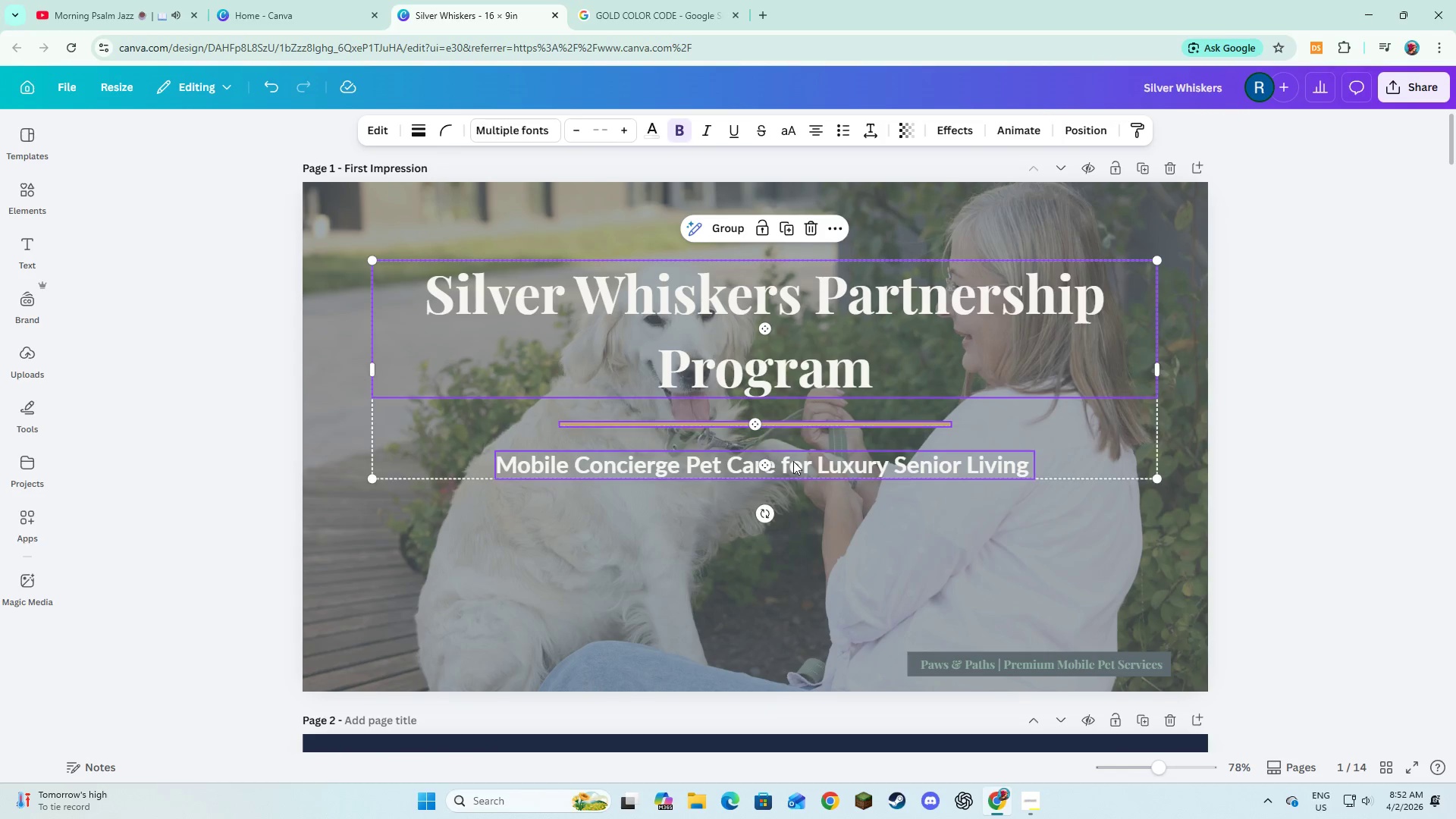 
hold_key(key=ShiftLeft, duration=0.39)
 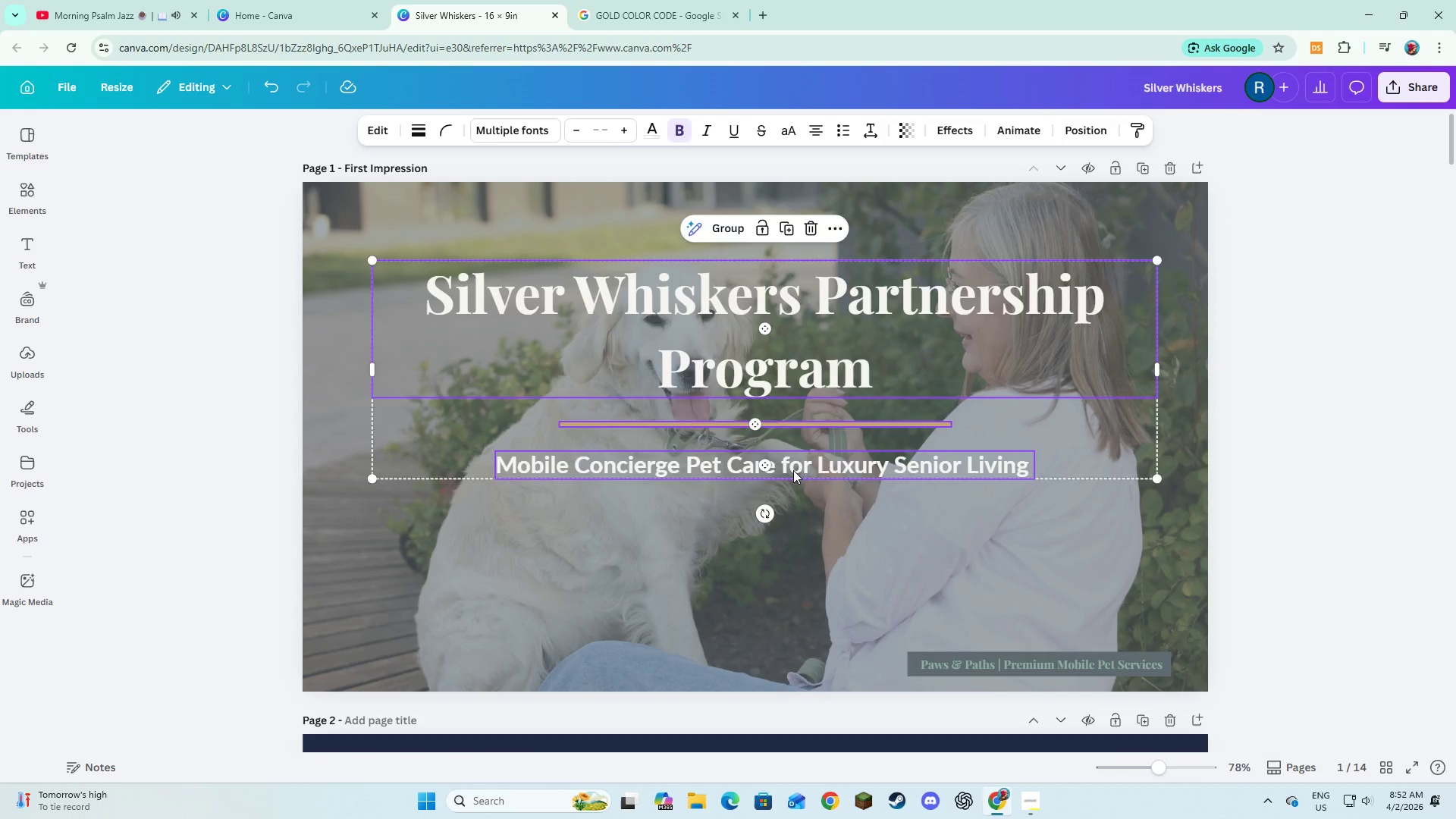 
left_click_drag(start_coordinate=[793, 461], to_coordinate=[793, 529])
 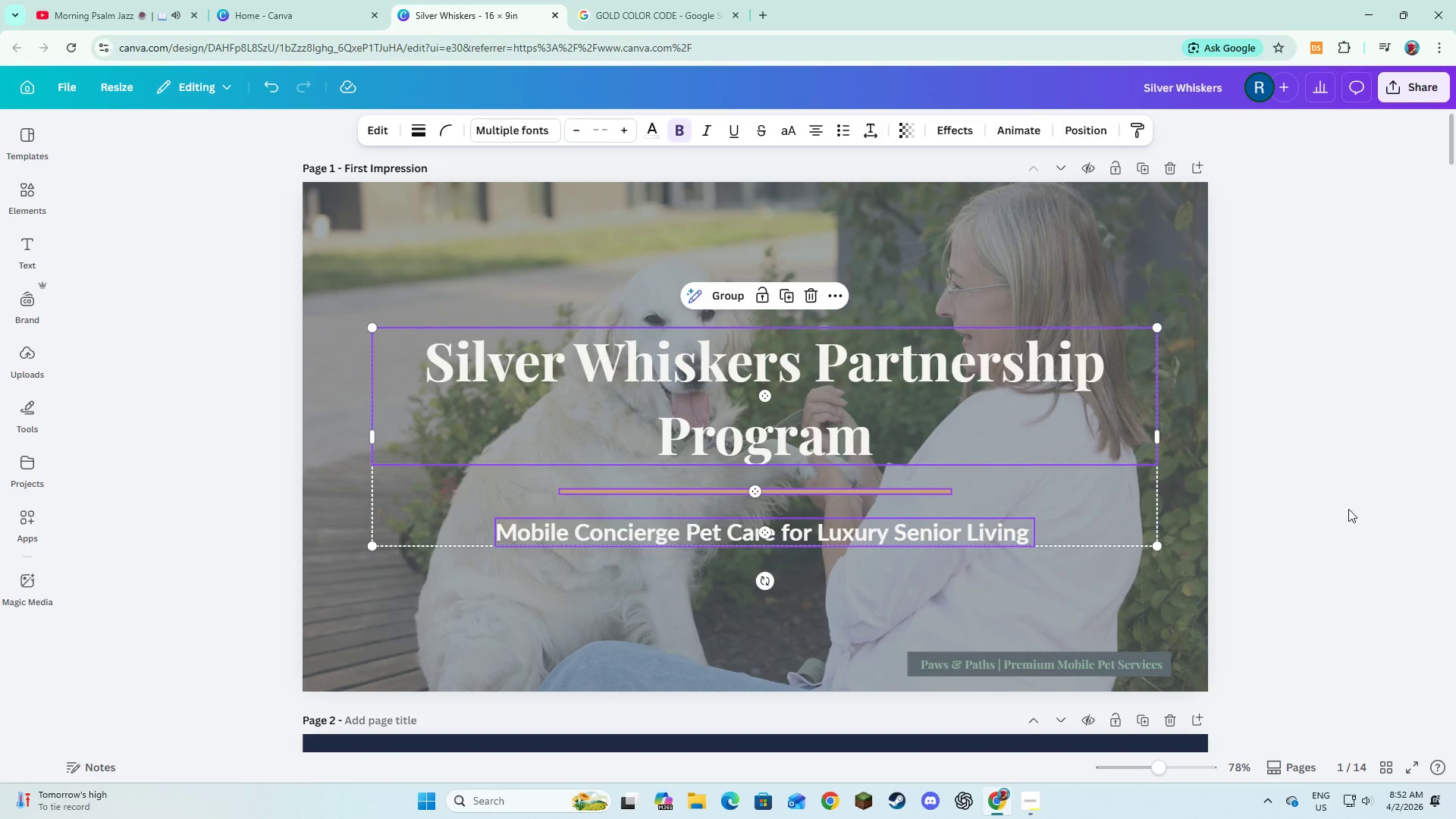 
left_click([1348, 509])
 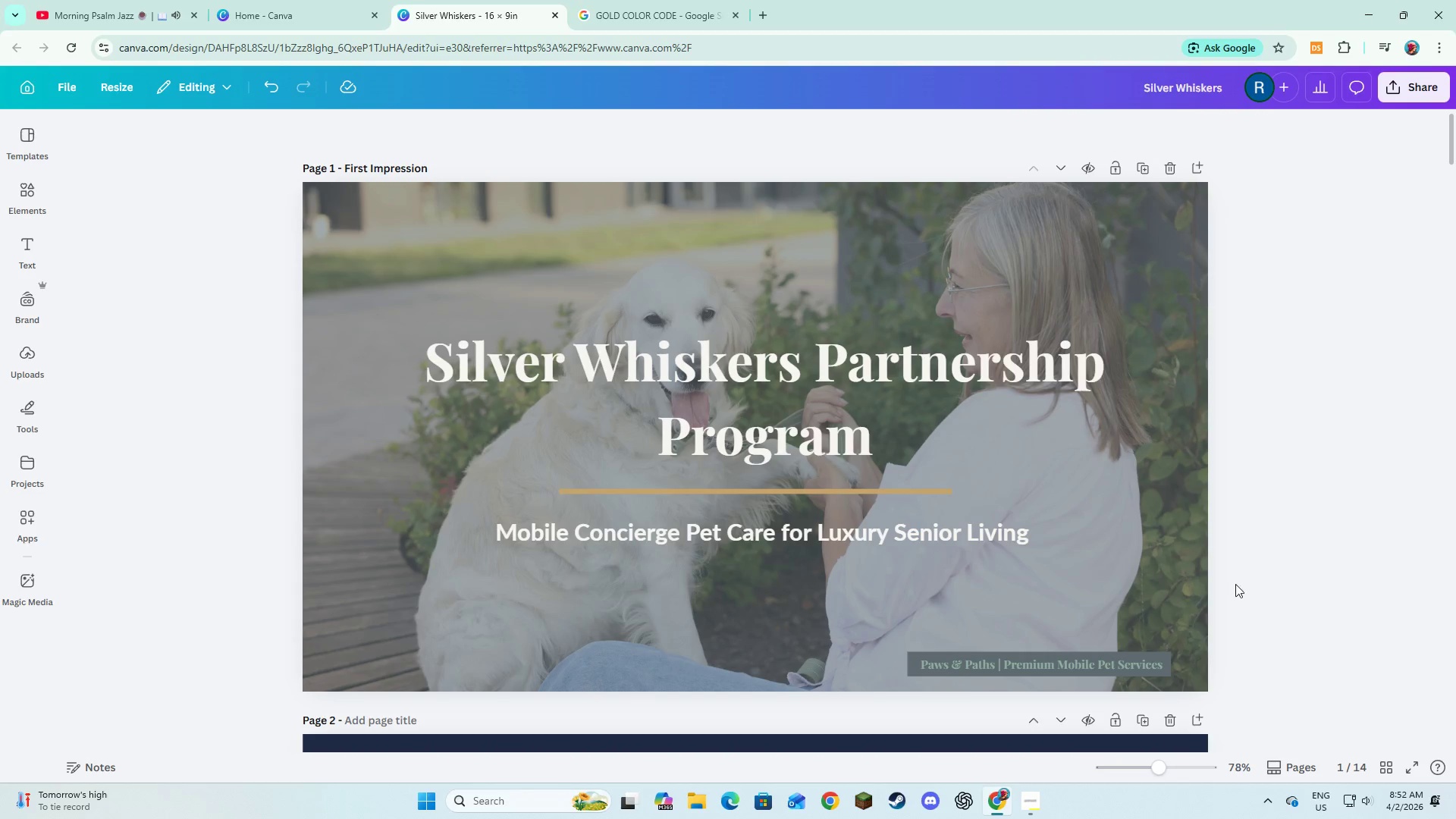 
scroll: coordinate [1271, 570], scroll_direction: down, amount: 7.0
 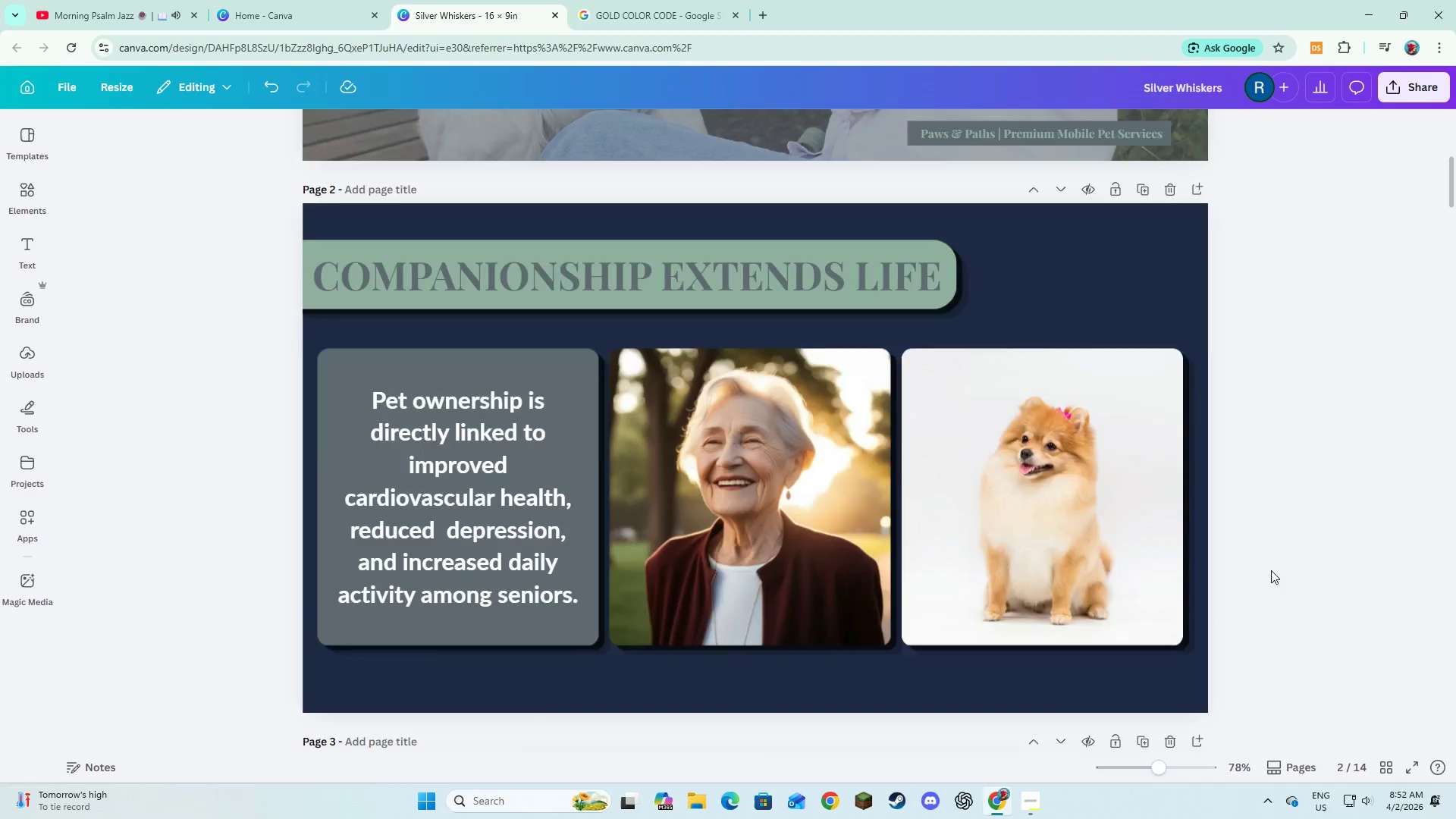 
scroll: coordinate [1271, 570], scroll_direction: up, amount: 6.0
 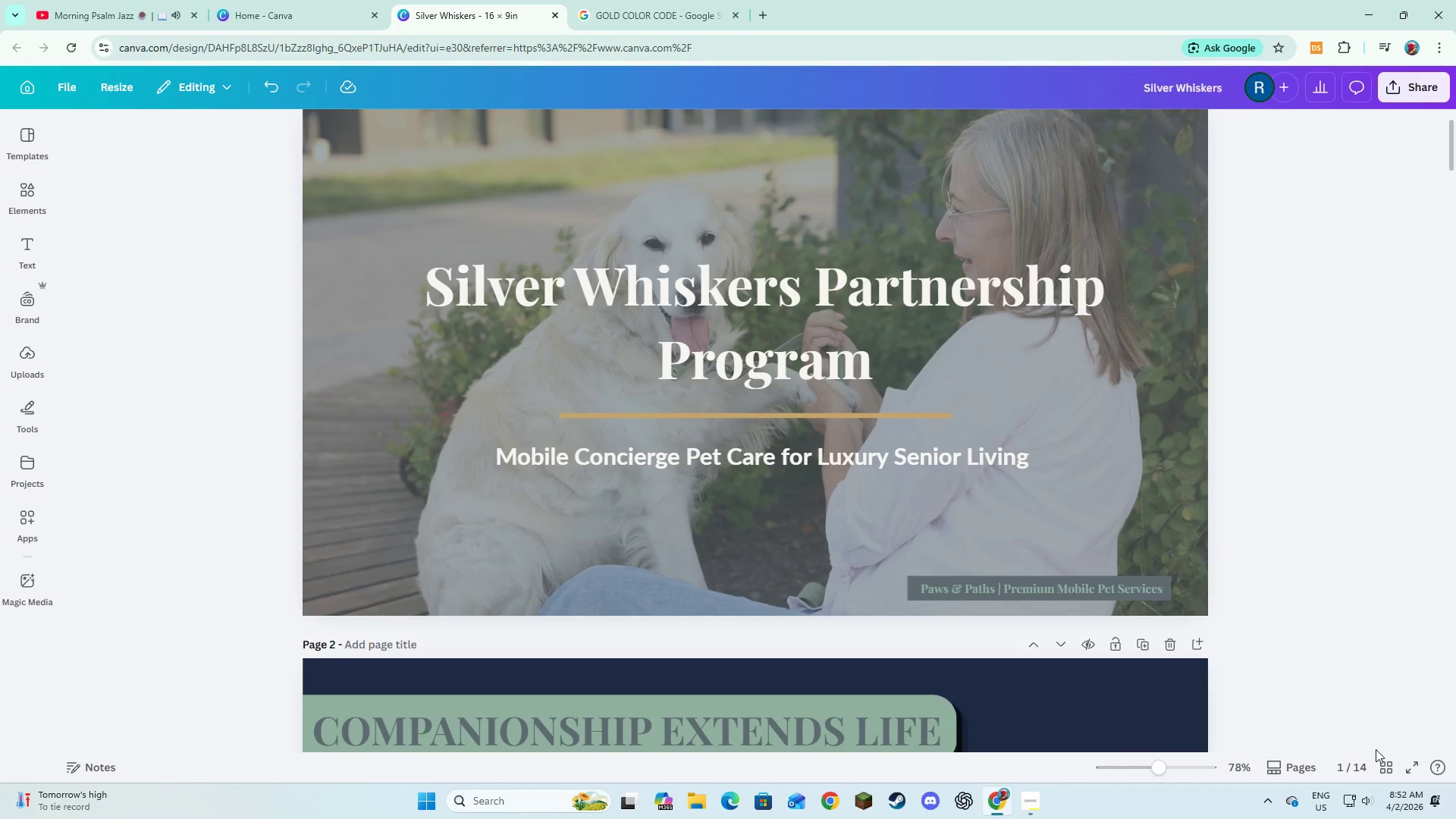 
left_click([1409, 763])
 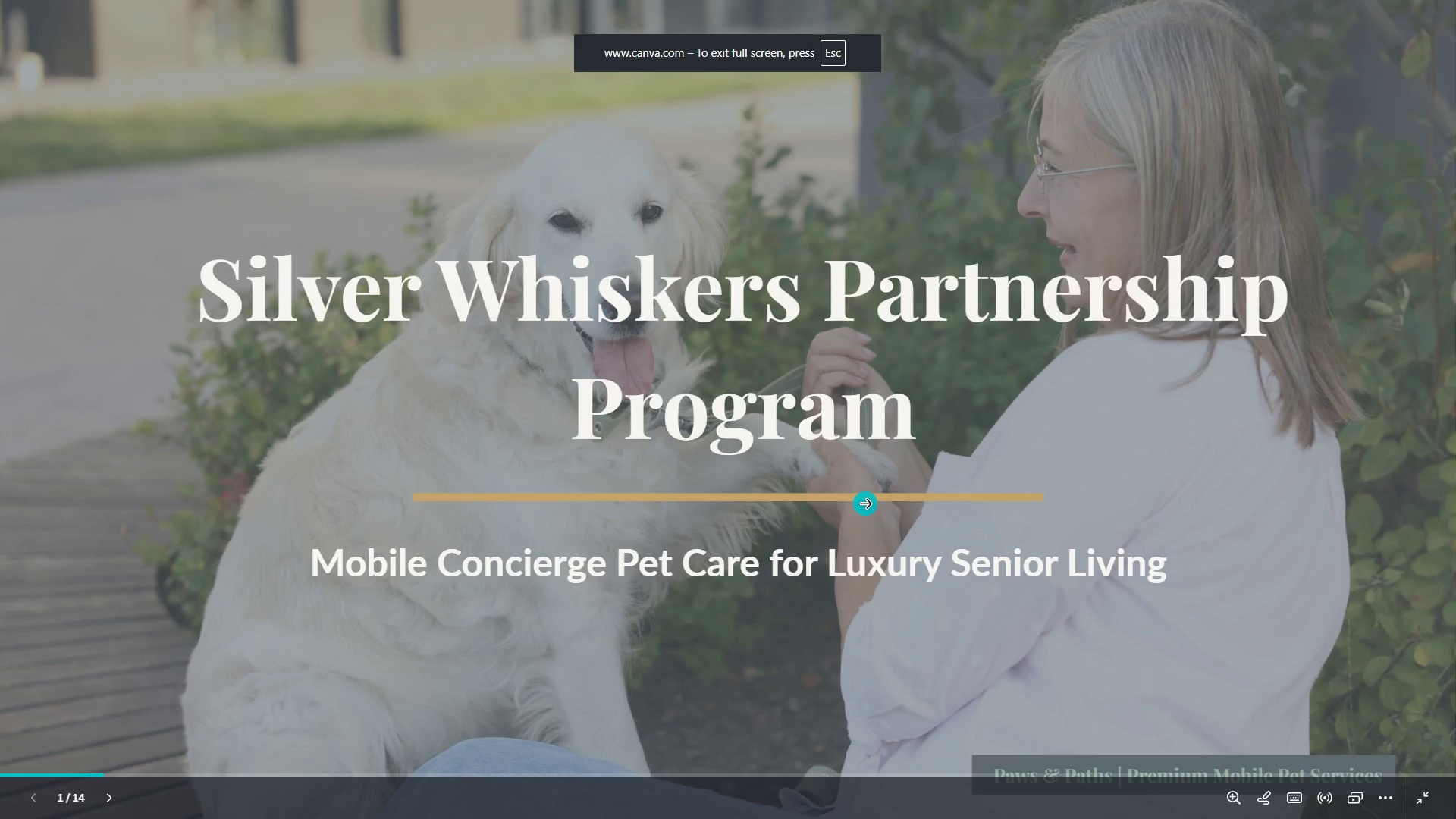 
key(ArrowRight)
 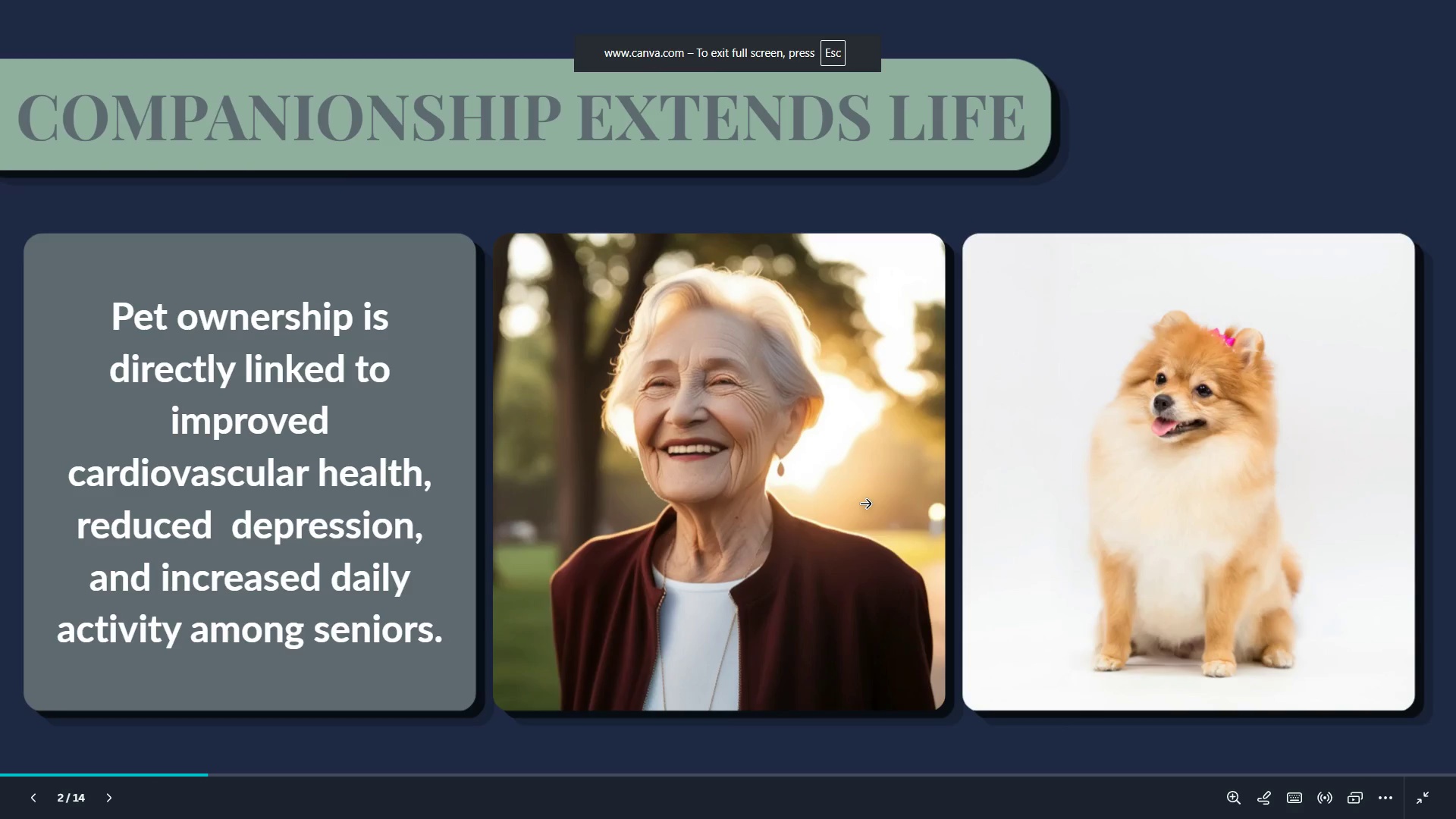 
key(ArrowRight)
 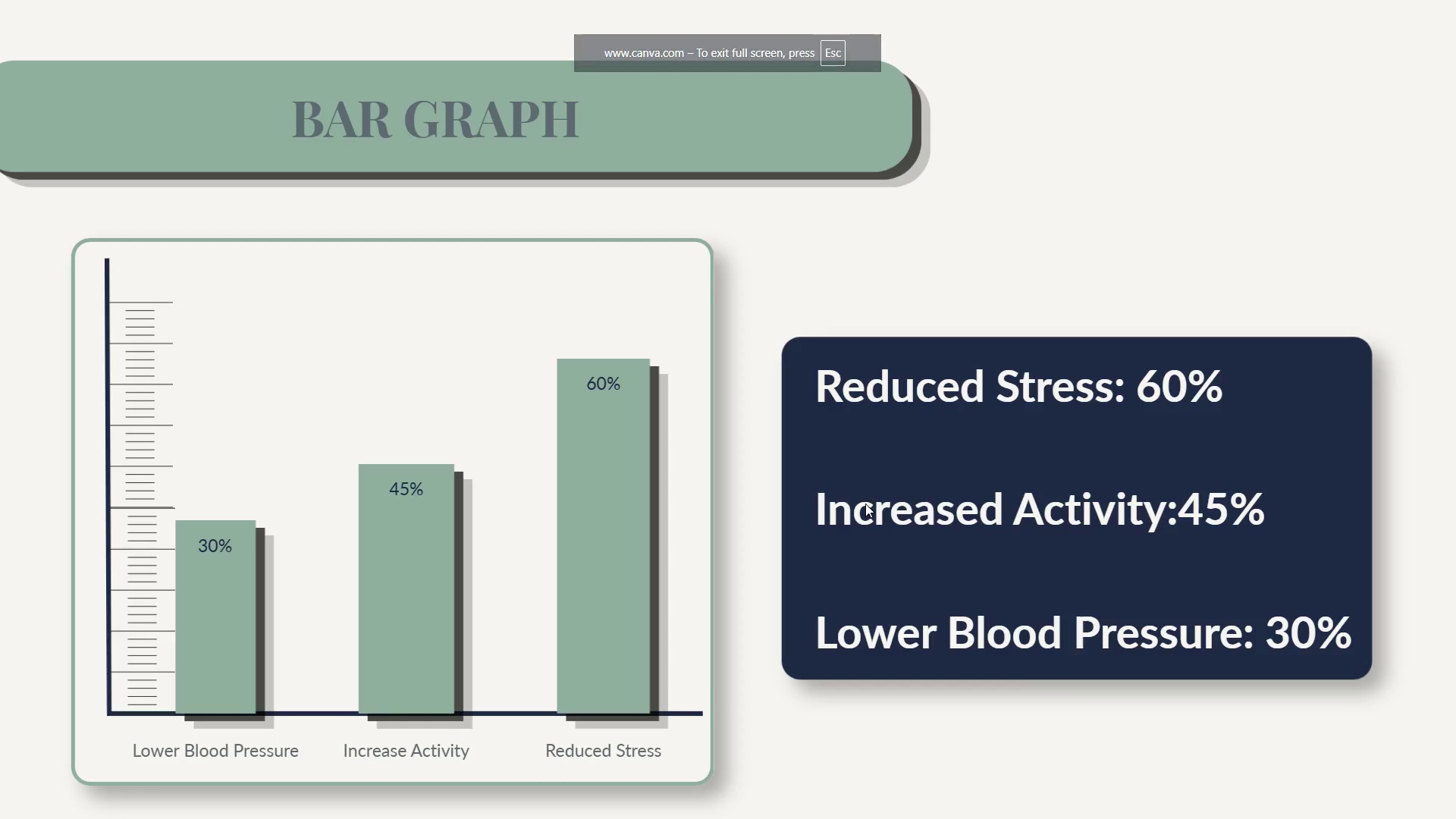 
key(ArrowRight)
 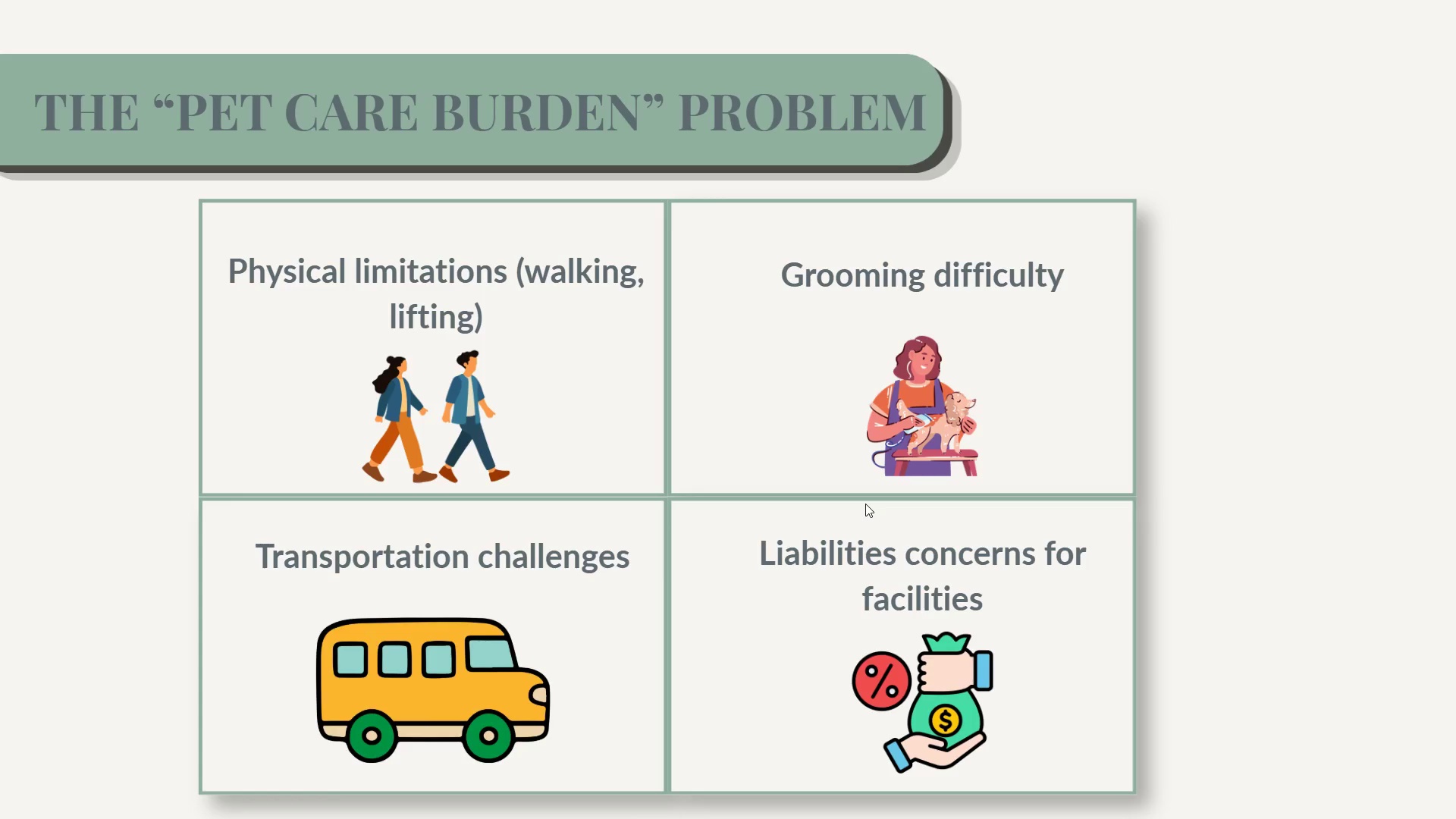 
key(ArrowRight)
 